 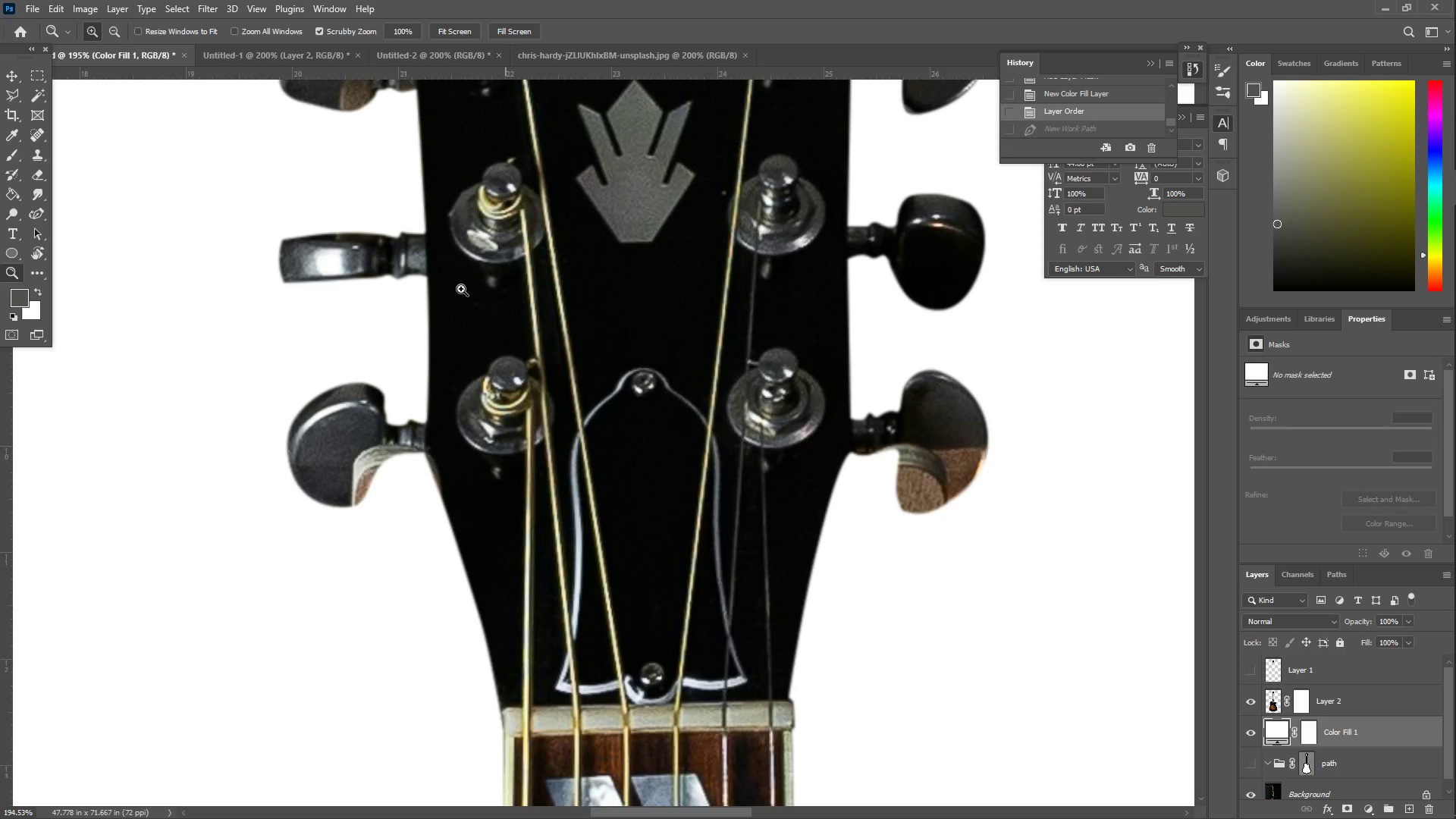 
hold_key(key=Space, duration=0.55)
 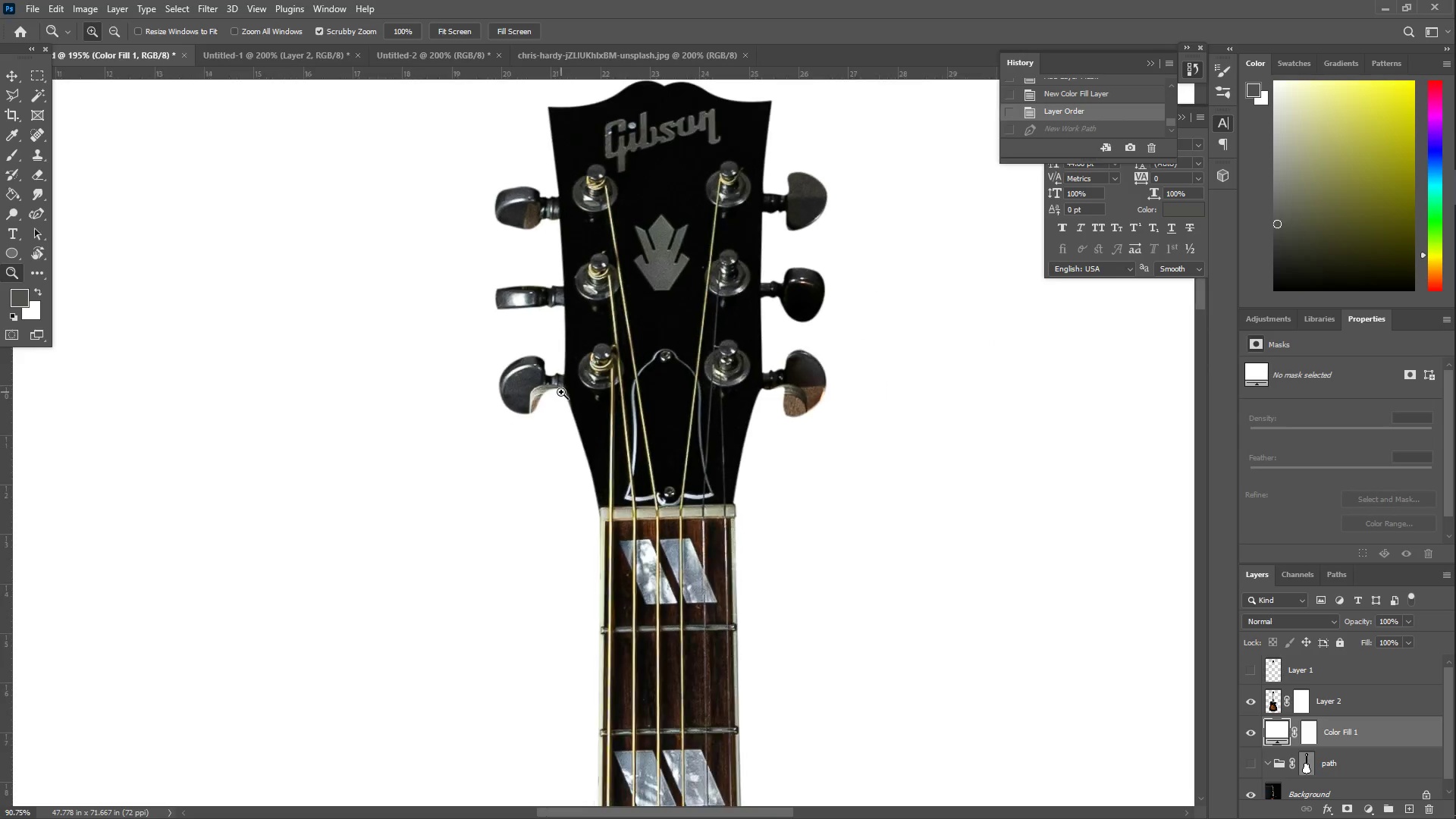 
left_click_drag(start_coordinate=[377, 414], to_coordinate=[459, 349])
 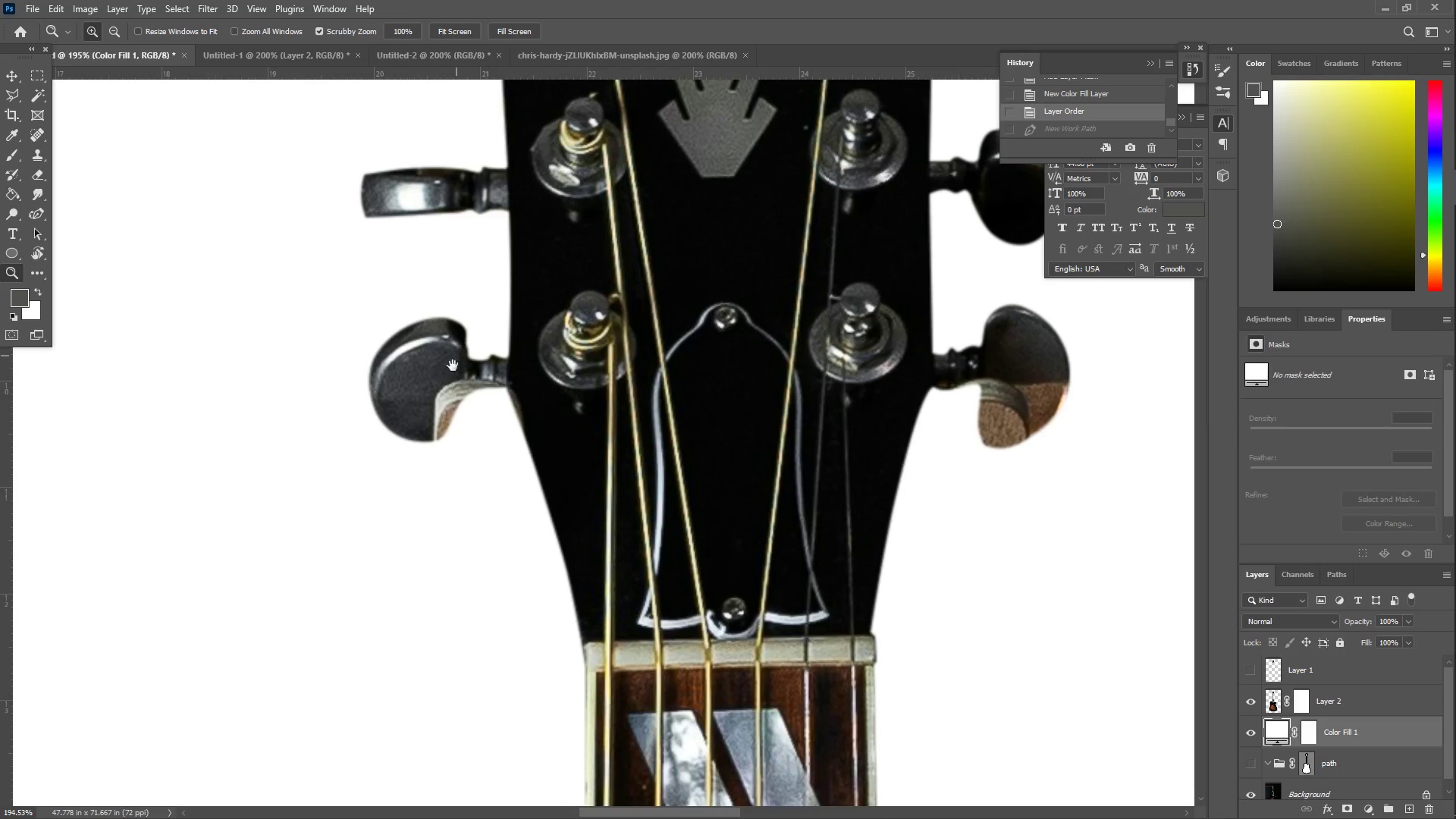 
key(Z)
 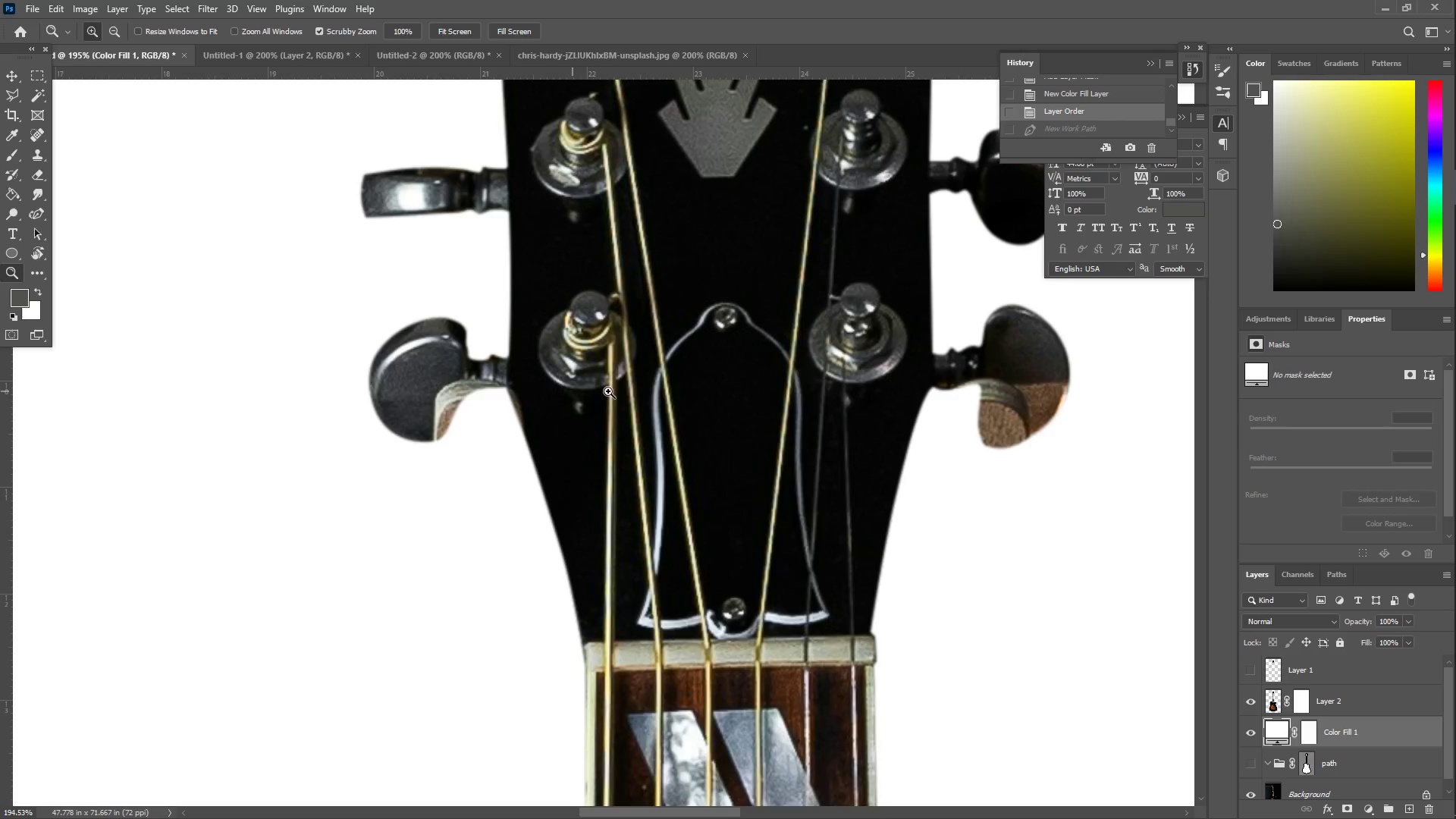 
left_click_drag(start_coordinate=[613, 390], to_coordinate=[561, 392])
 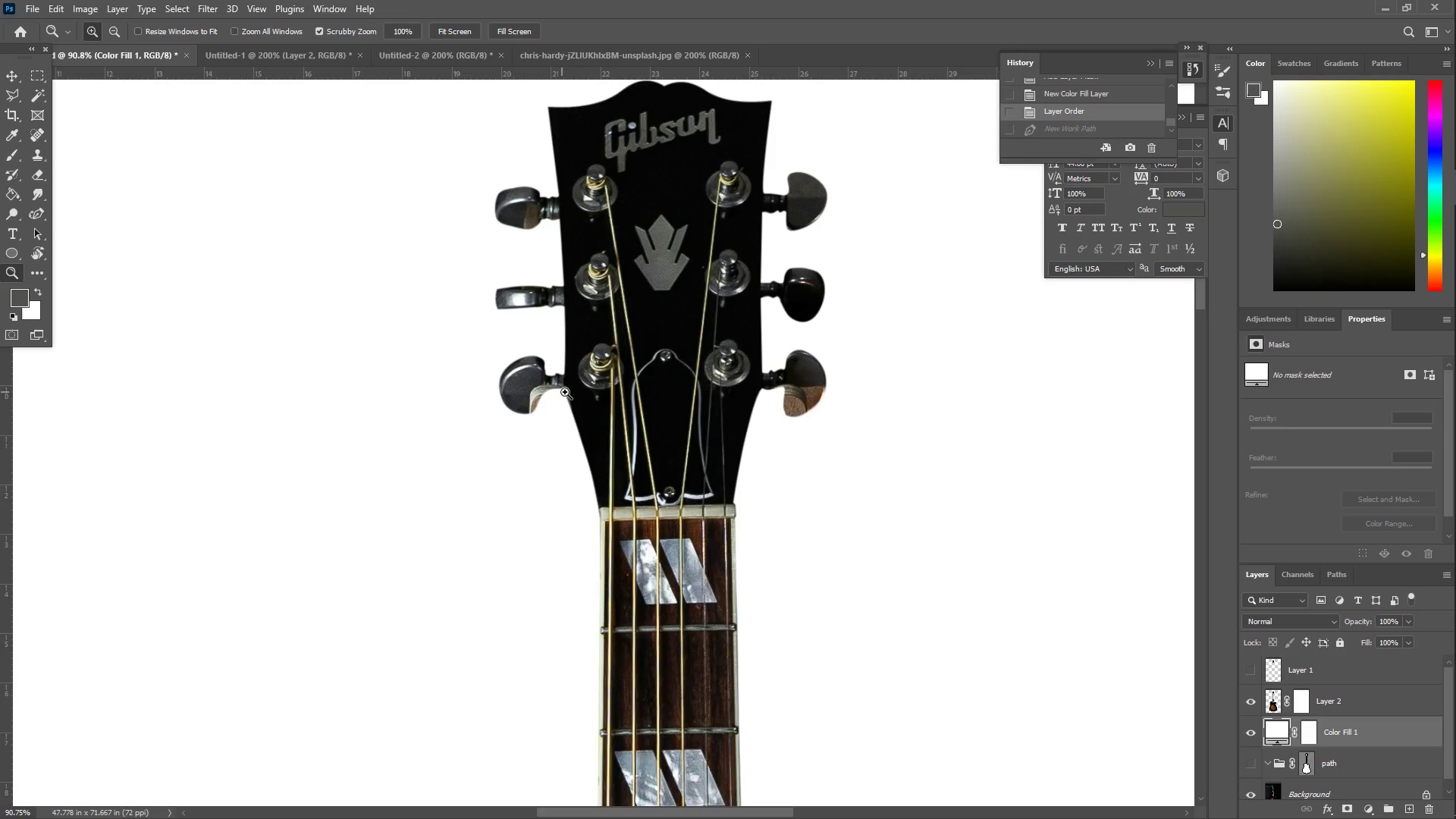 
scroll: coordinate [596, 369], scroll_direction: up, amount: 14.0
 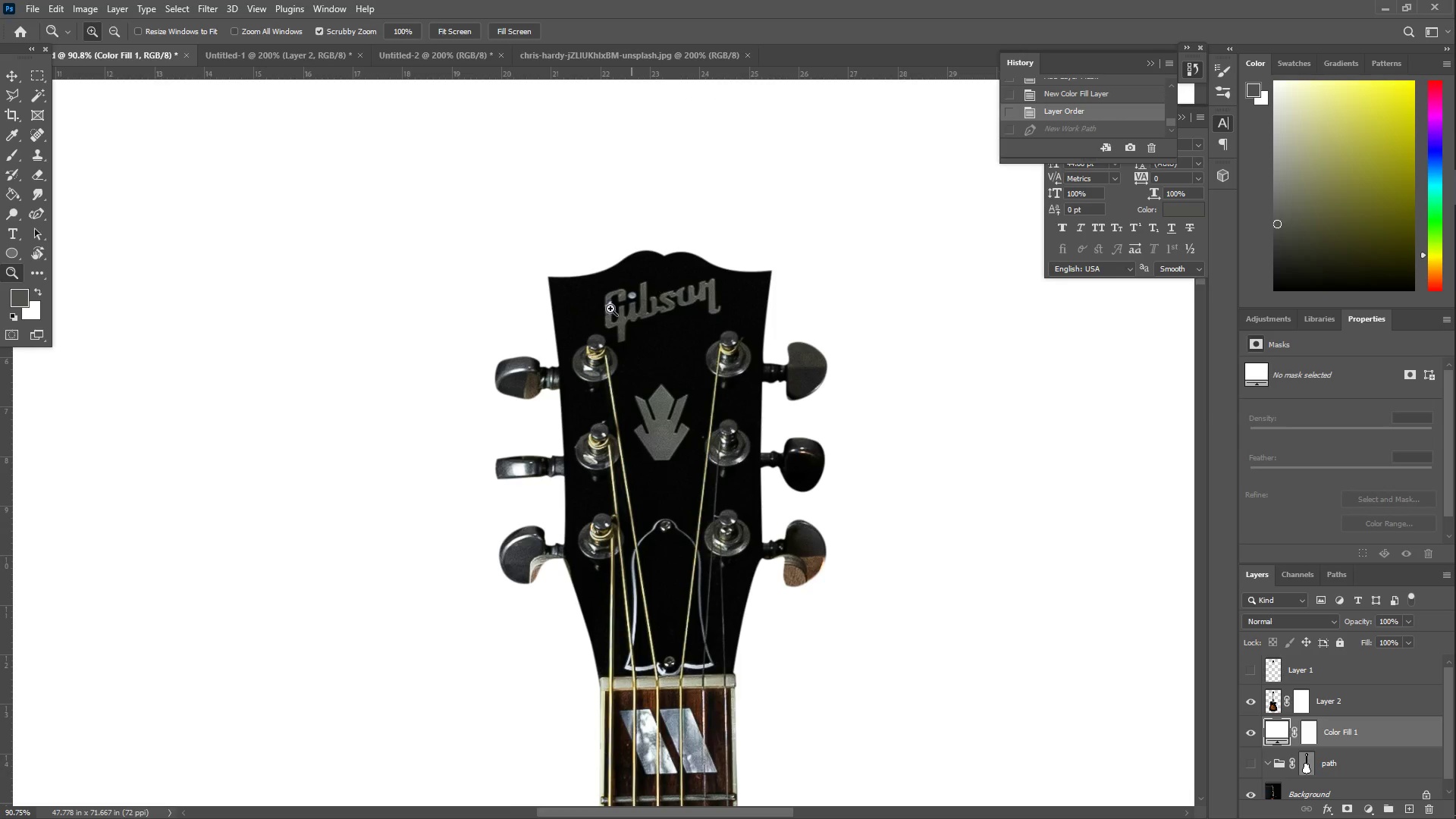 
left_click_drag(start_coordinate=[592, 293], to_coordinate=[679, 273])
 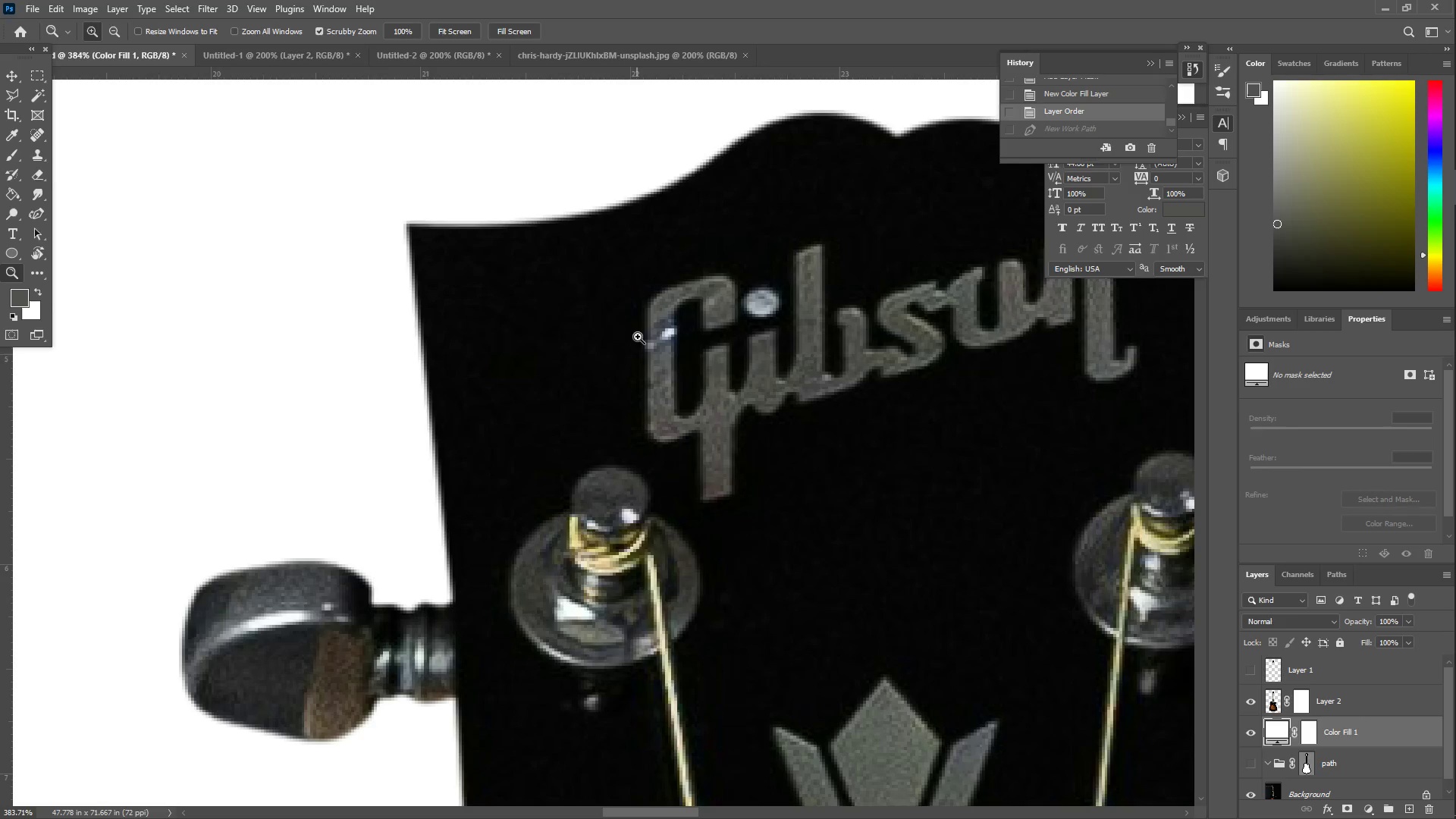 
left_click_drag(start_coordinate=[717, 338], to_coordinate=[755, 342])
 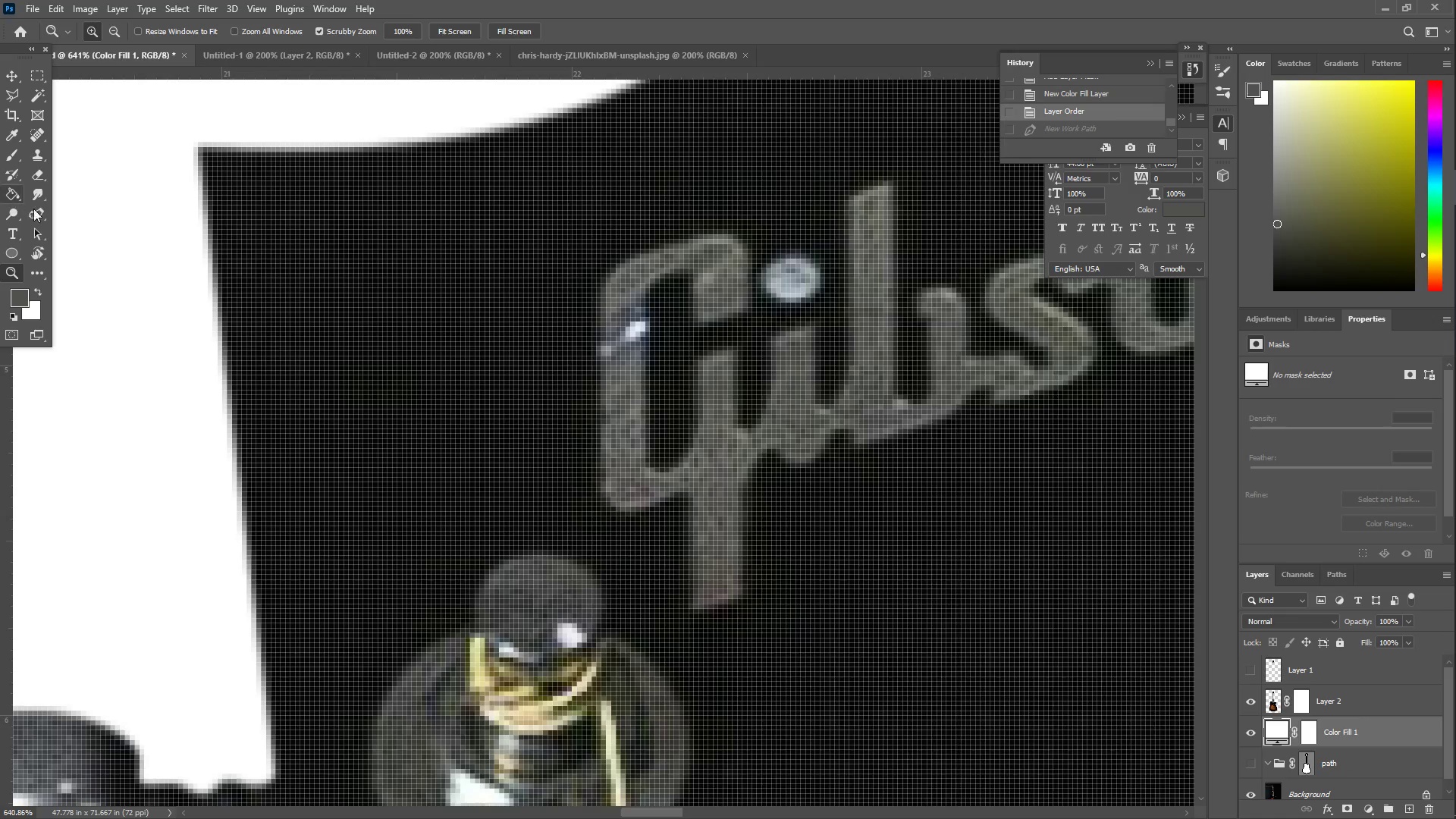 
left_click_drag(start_coordinate=[34, 193], to_coordinate=[44, 198])
 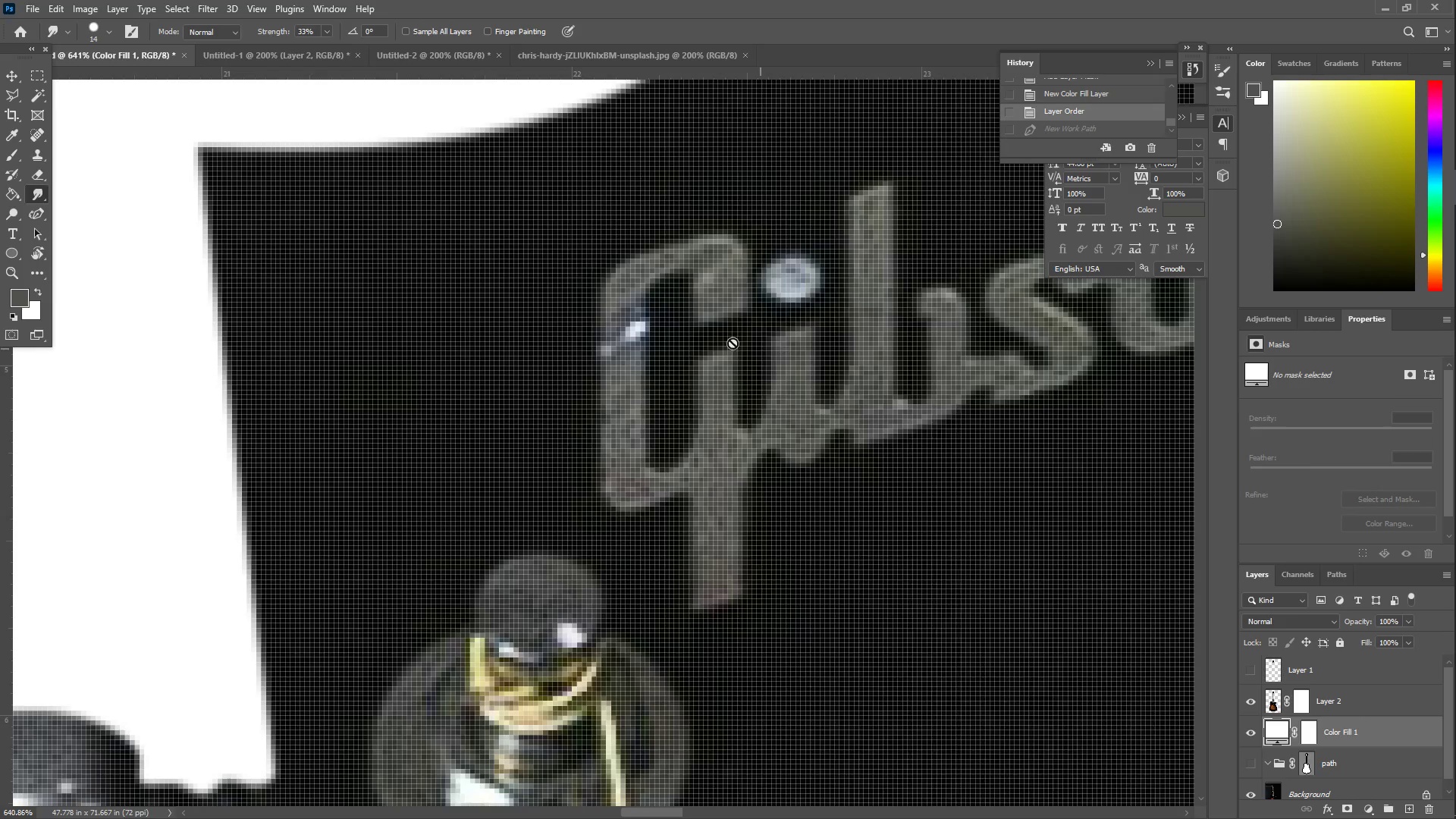 
type(ZZ)
 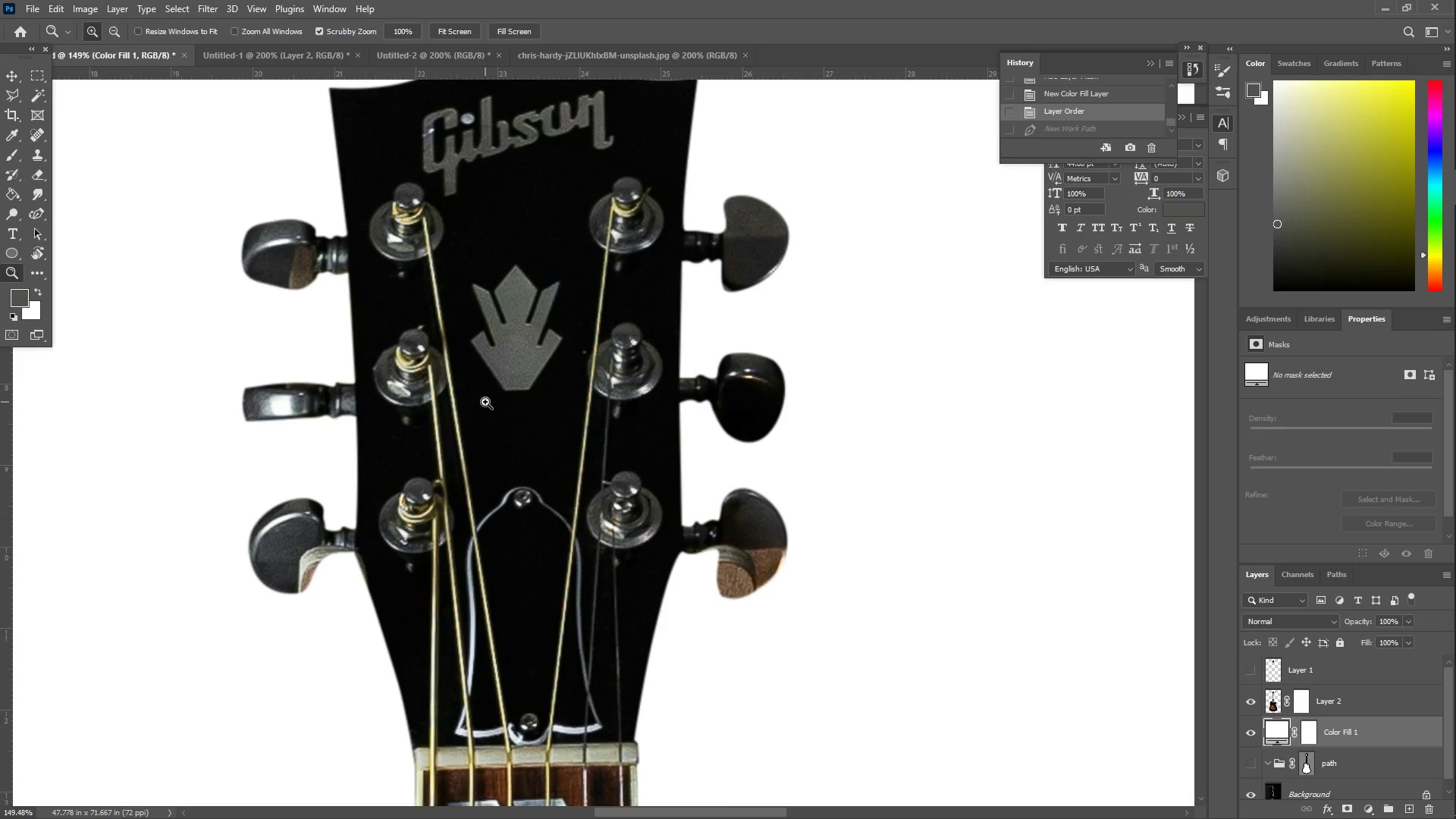 
left_click_drag(start_coordinate=[450, 308], to_coordinate=[390, 327])
 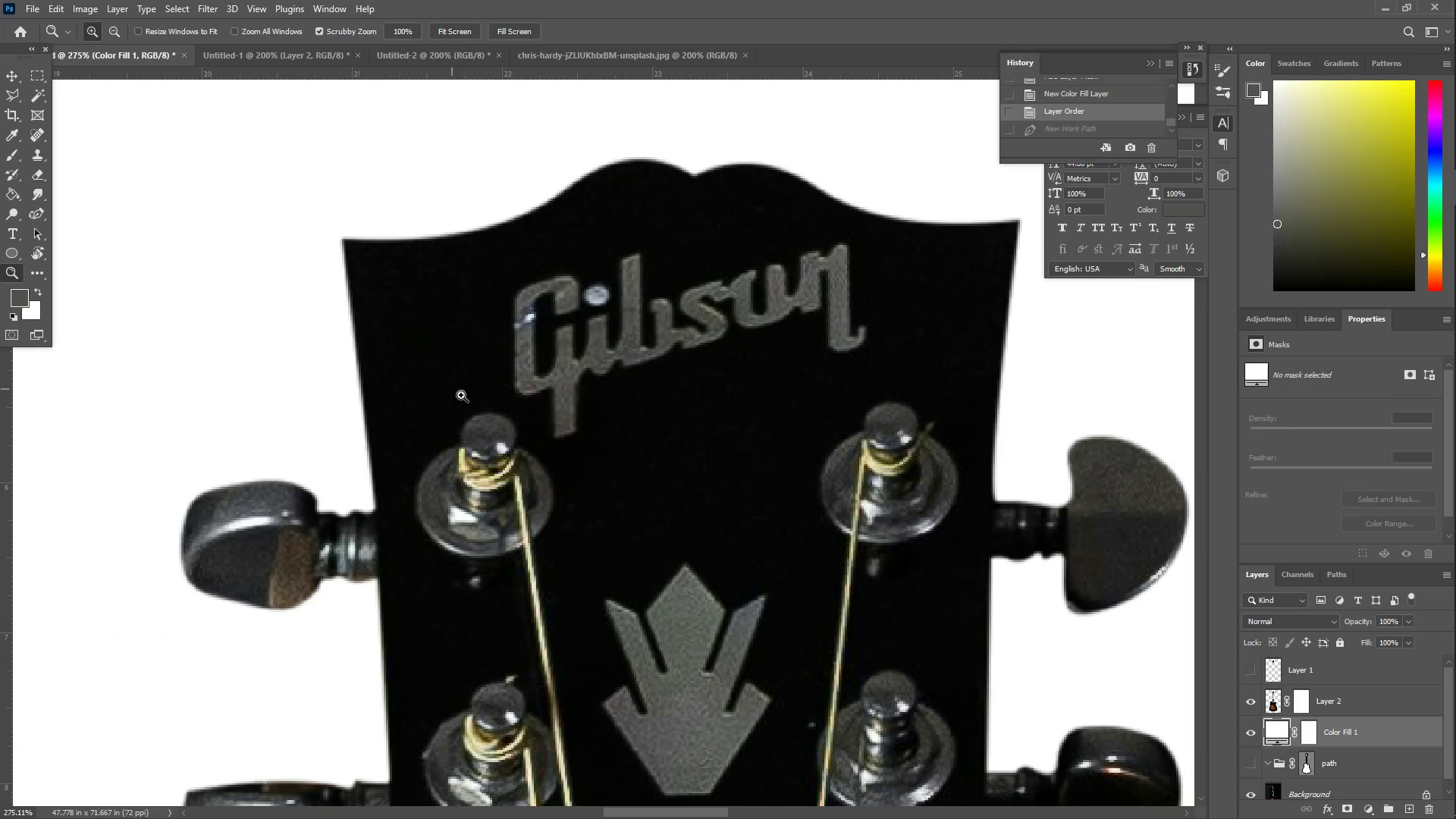 
left_click_drag(start_coordinate=[486, 399], to_coordinate=[444, 386])
 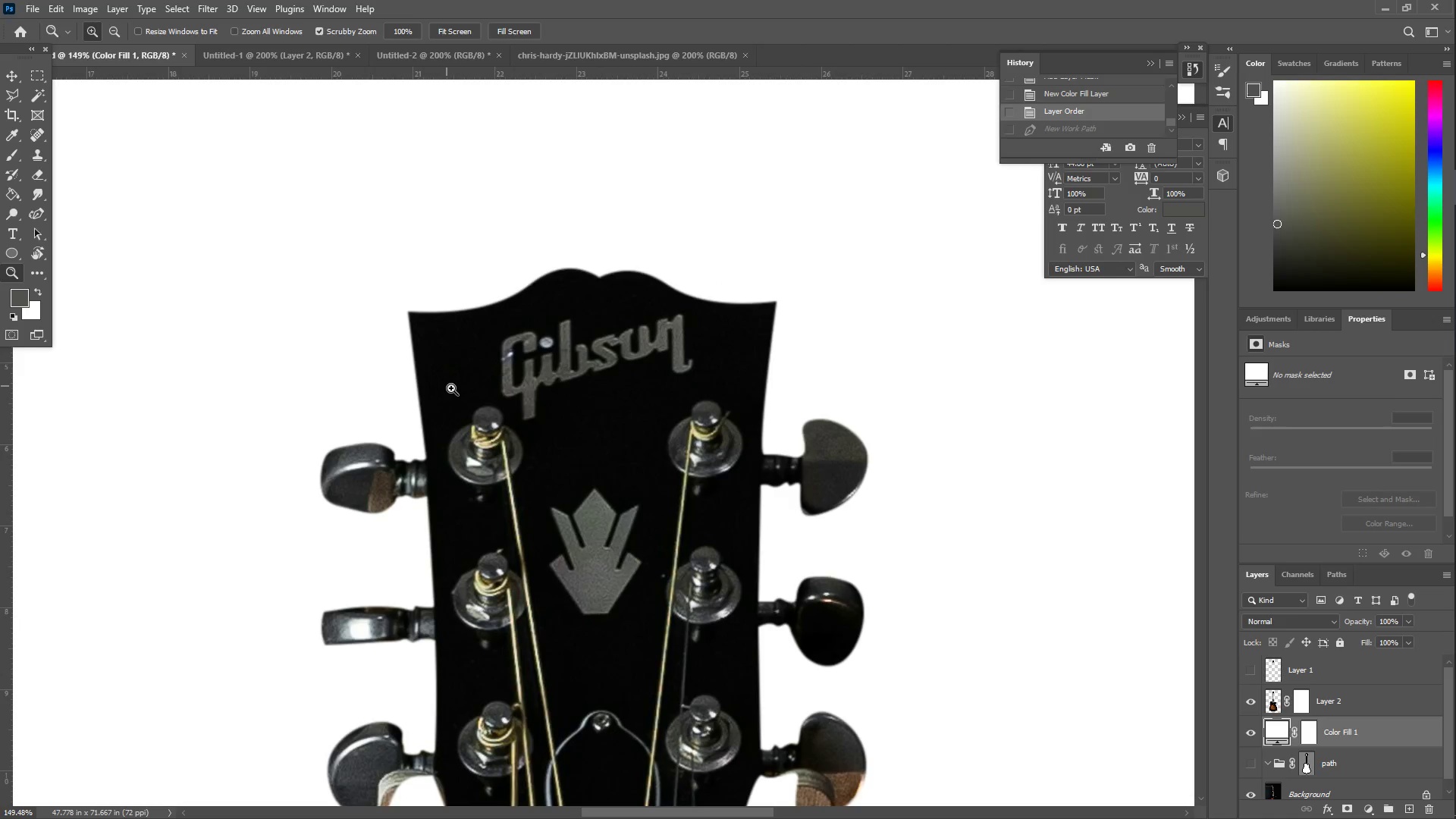 
hold_key(key=Space, duration=1.5)
 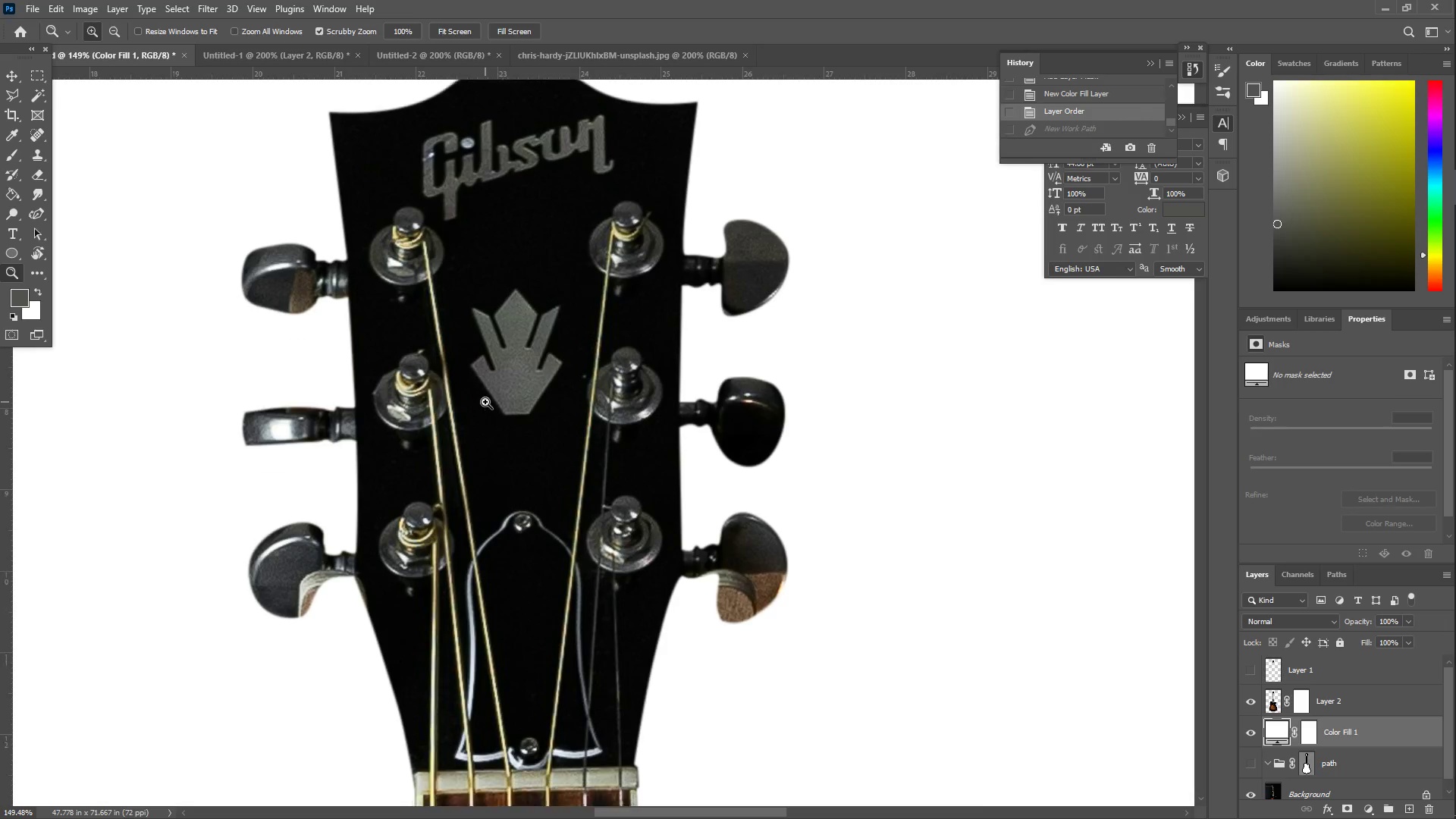 
left_click_drag(start_coordinate=[543, 442], to_coordinate=[534, 287])
 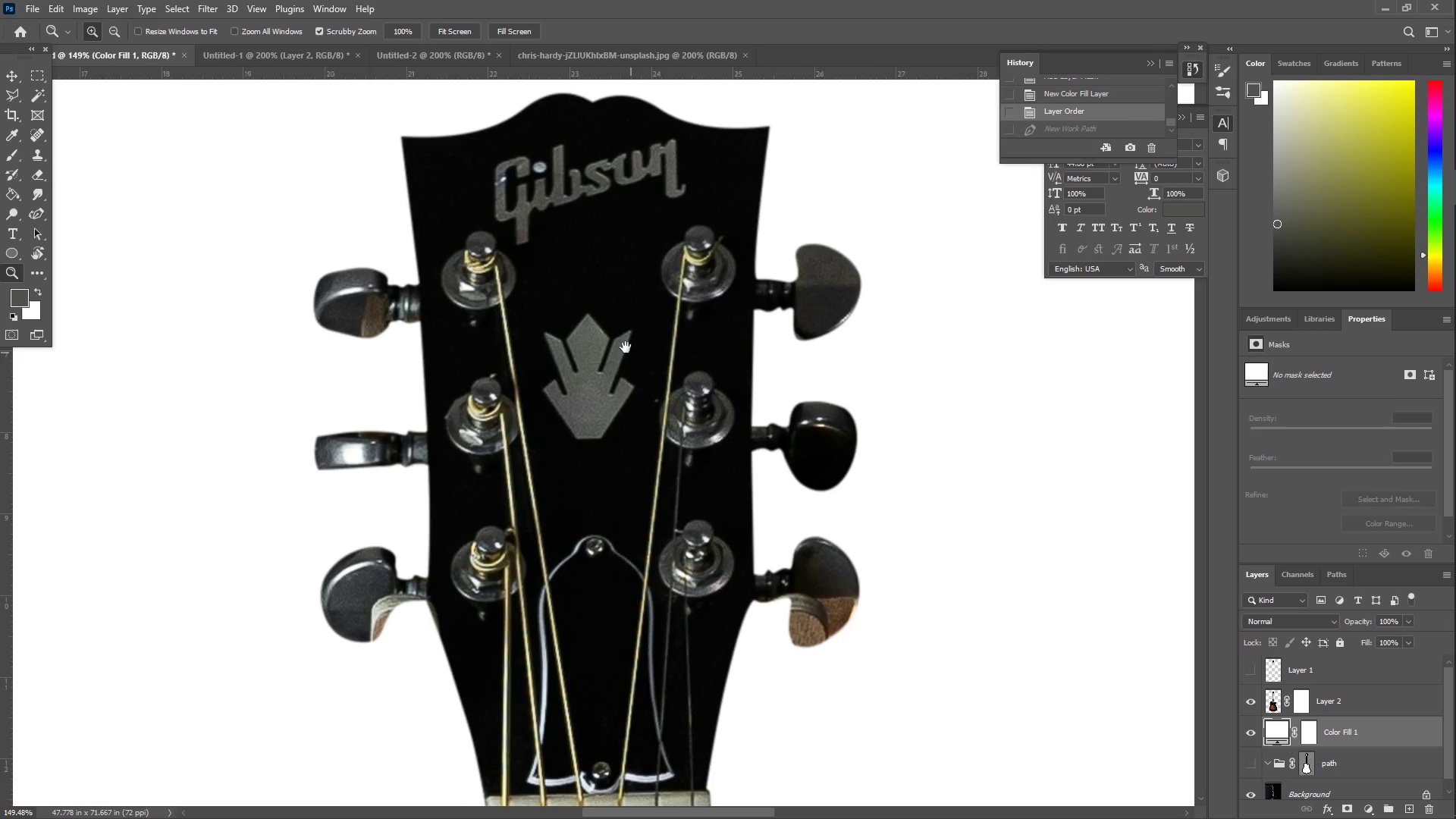 
left_click_drag(start_coordinate=[622, 342], to_coordinate=[579, 347])
 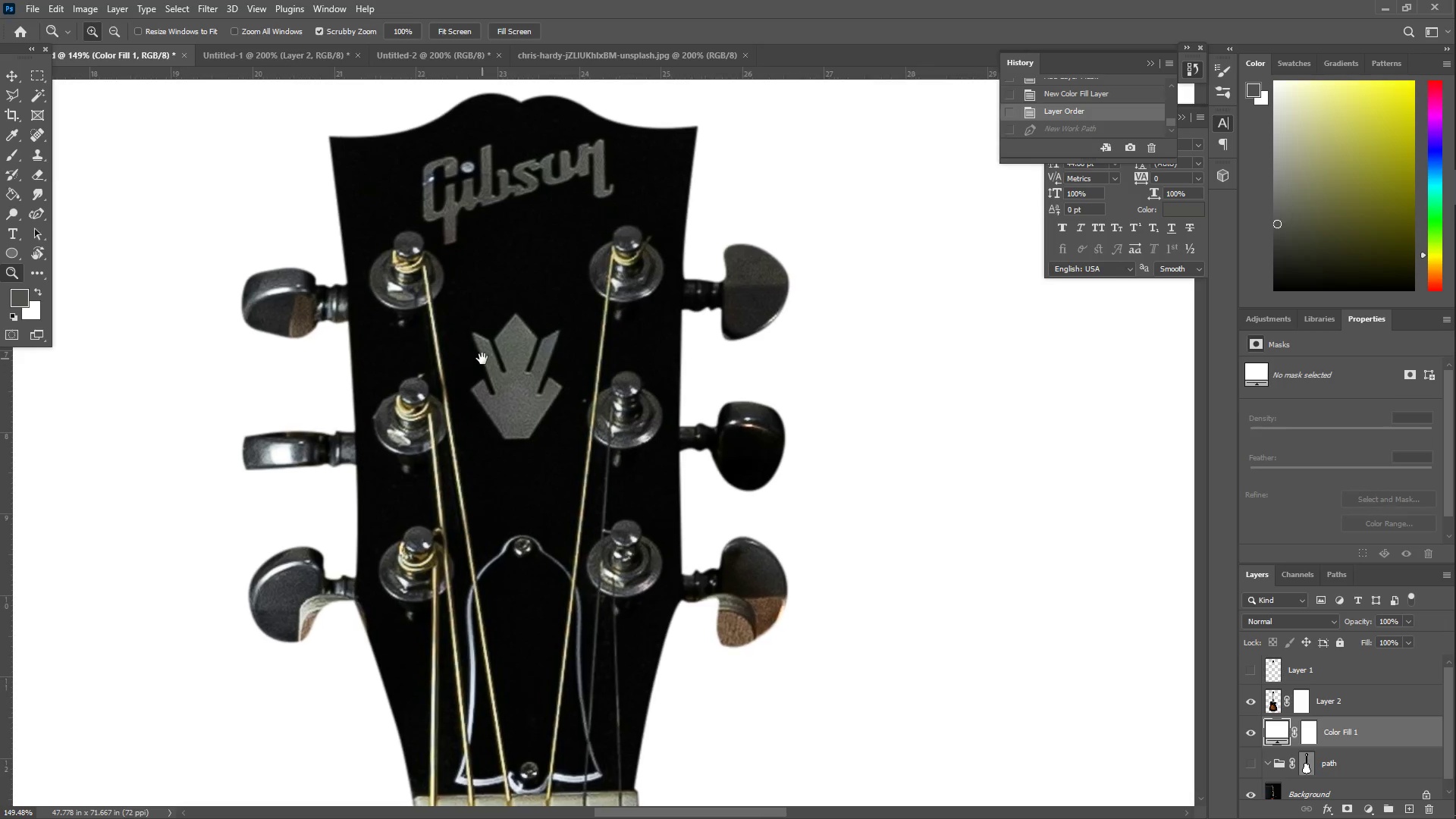 
hold_key(key=Space, duration=3.67)
 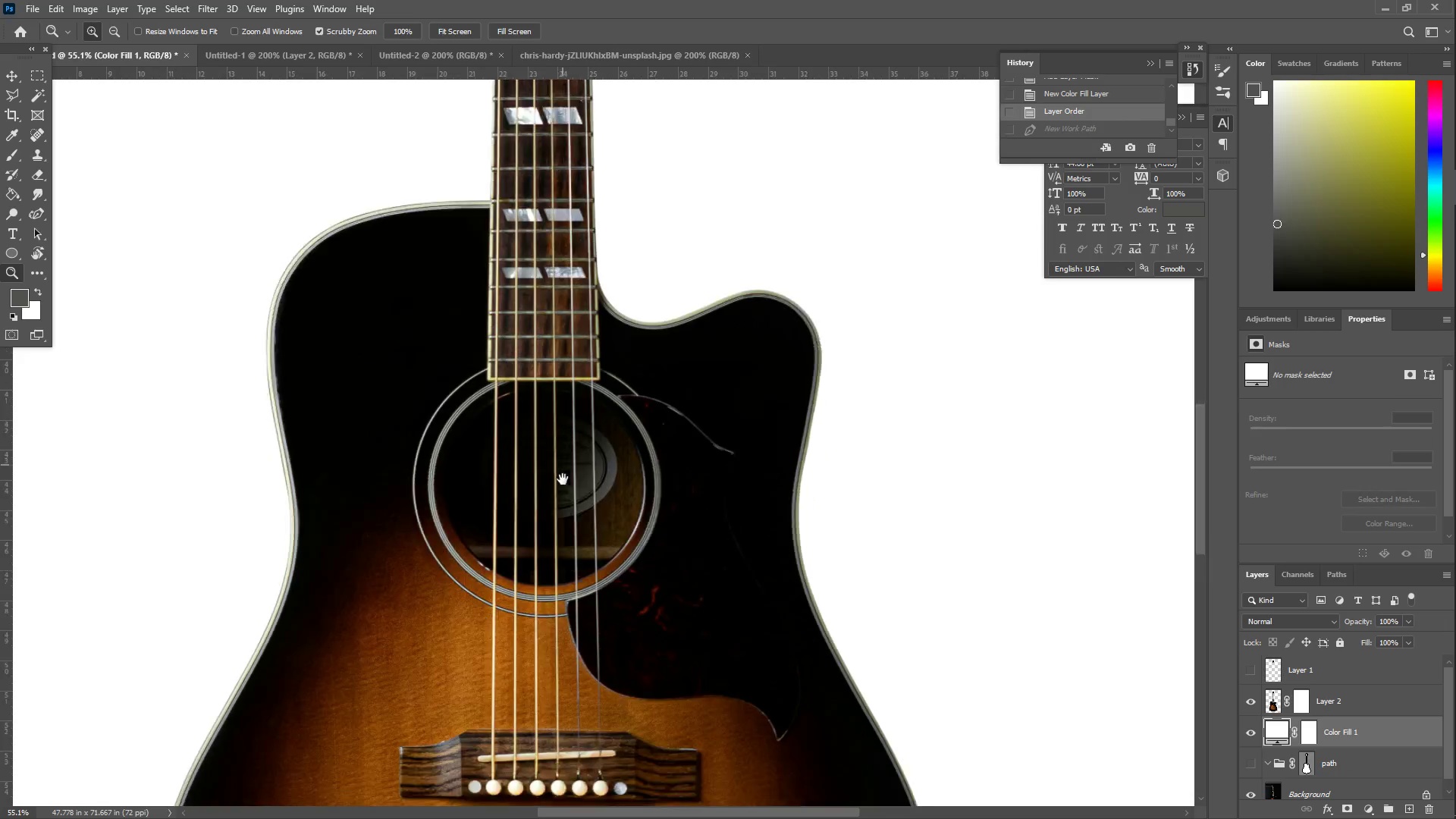 
left_click_drag(start_coordinate=[447, 387], to_coordinate=[417, 381])
 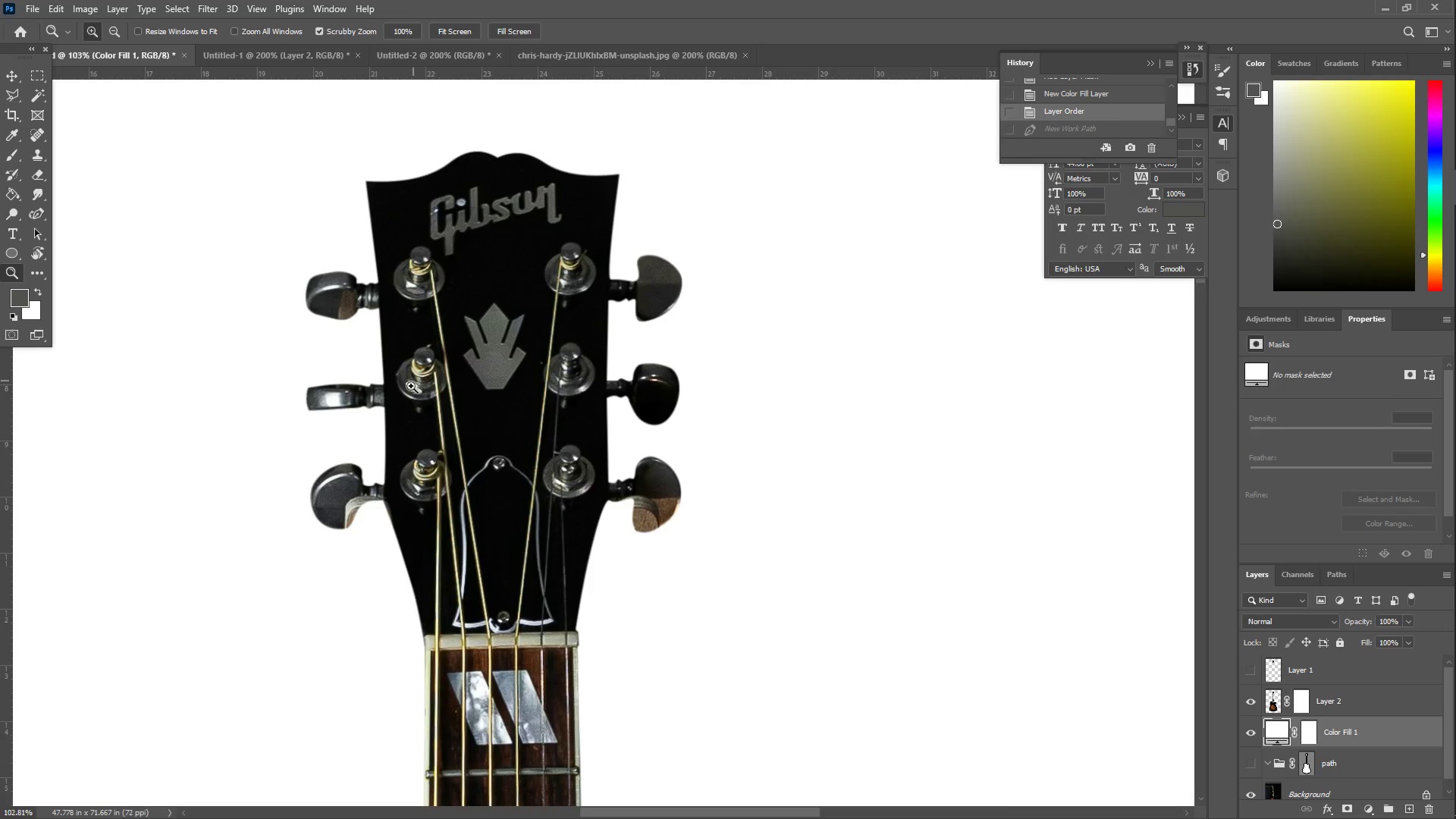 
scroll: coordinate [485, 402], scroll_direction: down, amount: 4.0
 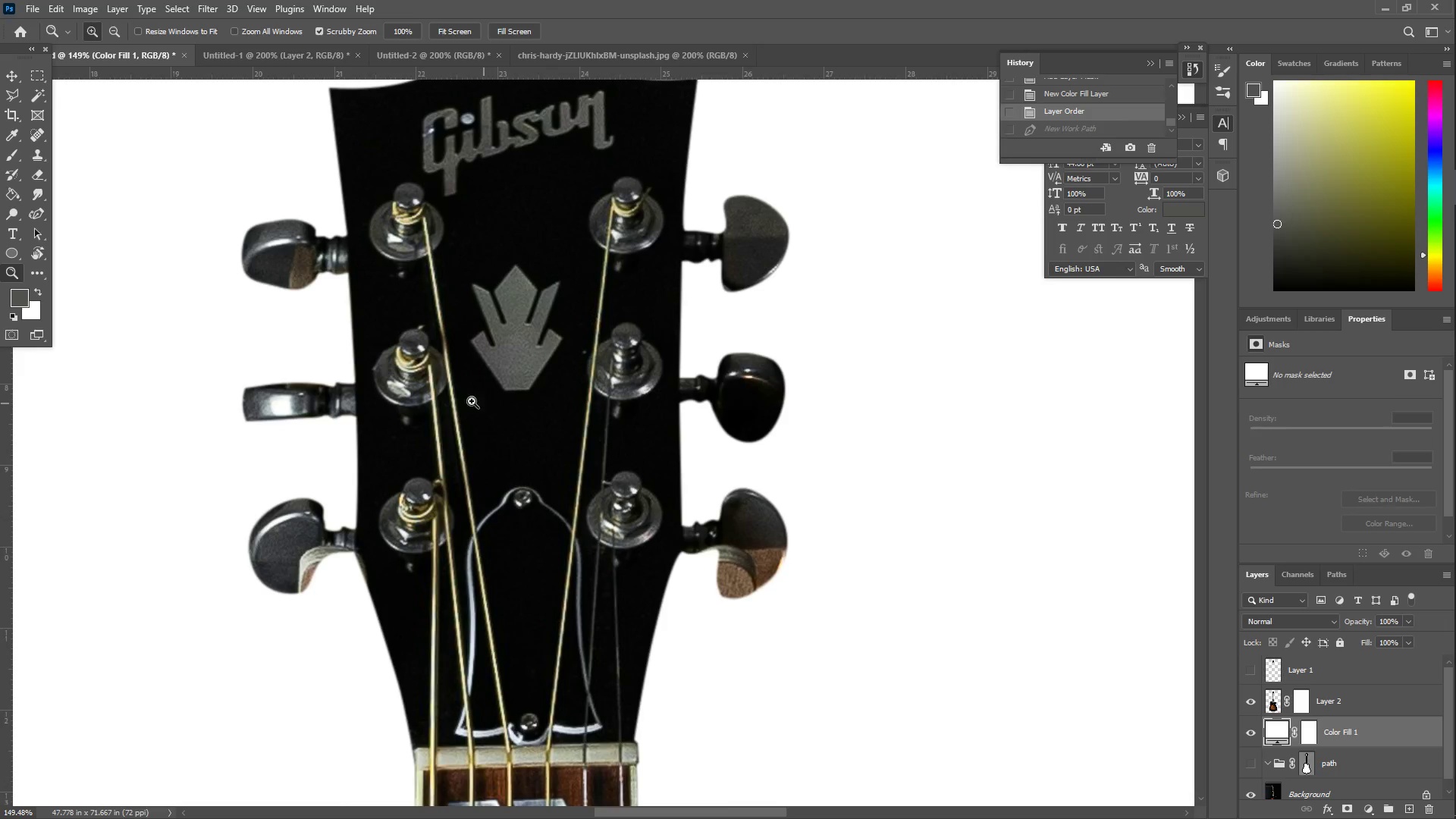 
key(Z)
 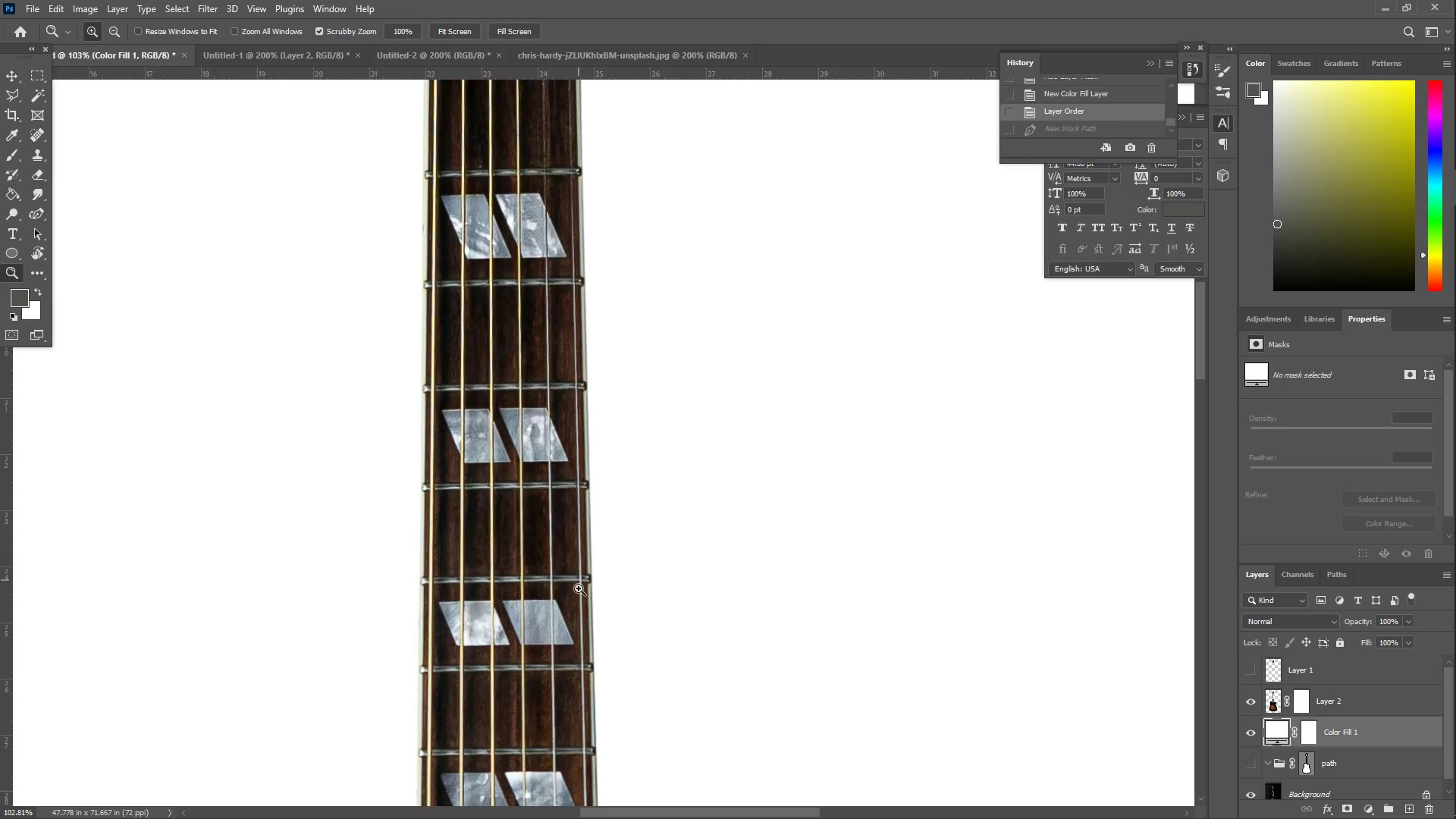 
left_click_drag(start_coordinate=[579, 590], to_coordinate=[535, 580])
 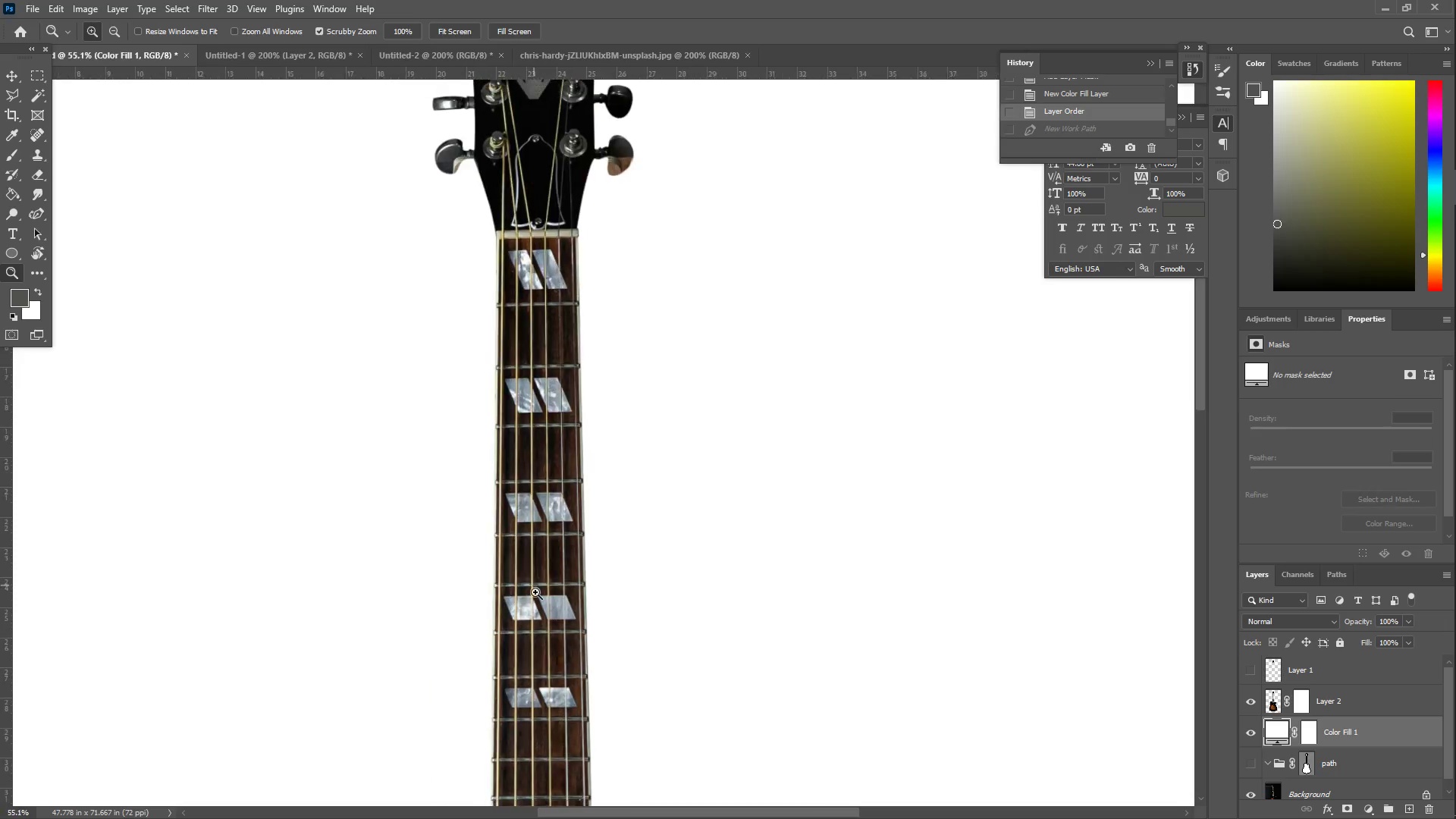 
hold_key(key=Space, duration=1.5)
 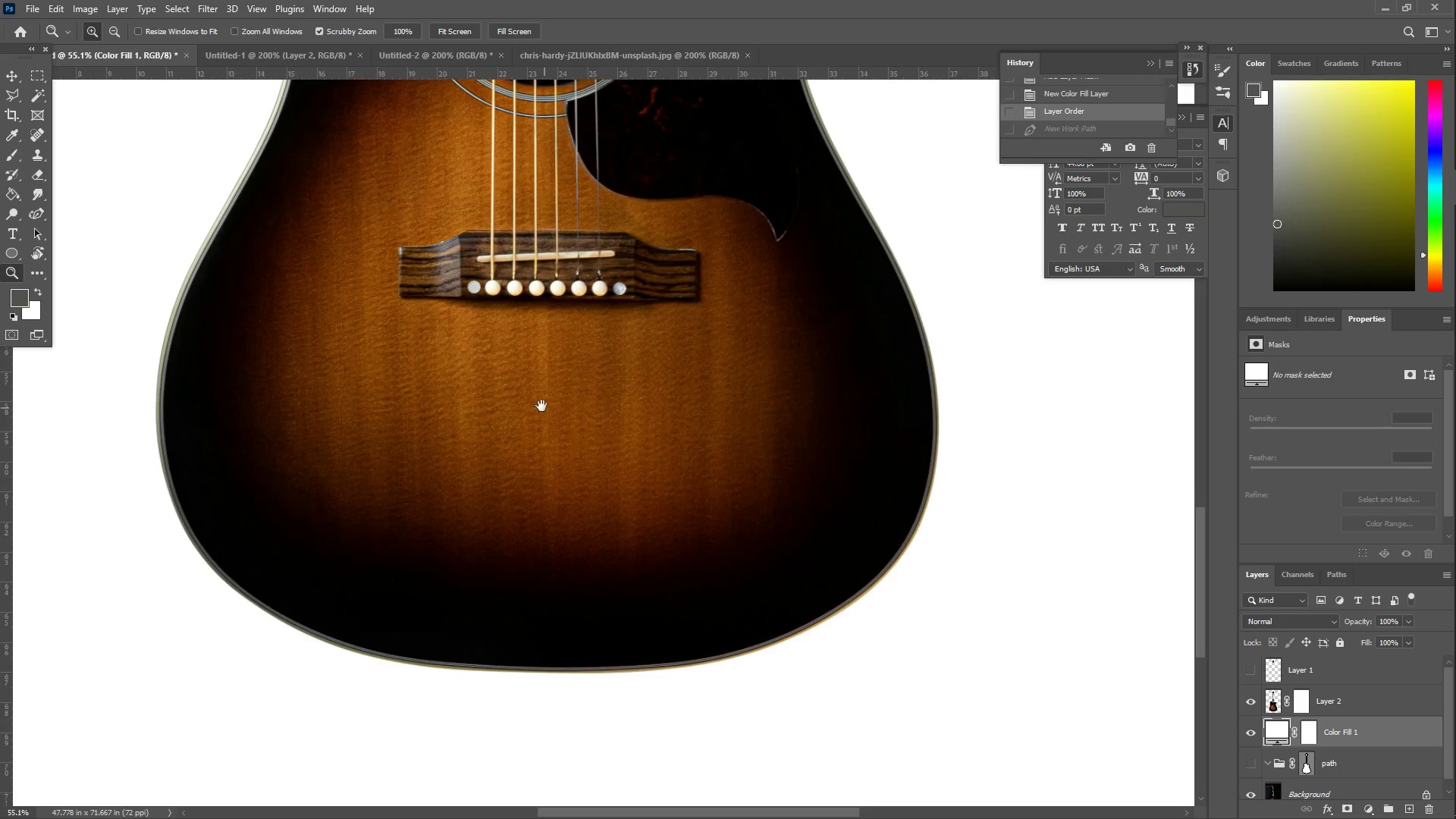 
scroll: coordinate [455, 489], scroll_direction: down, amount: 59.0
 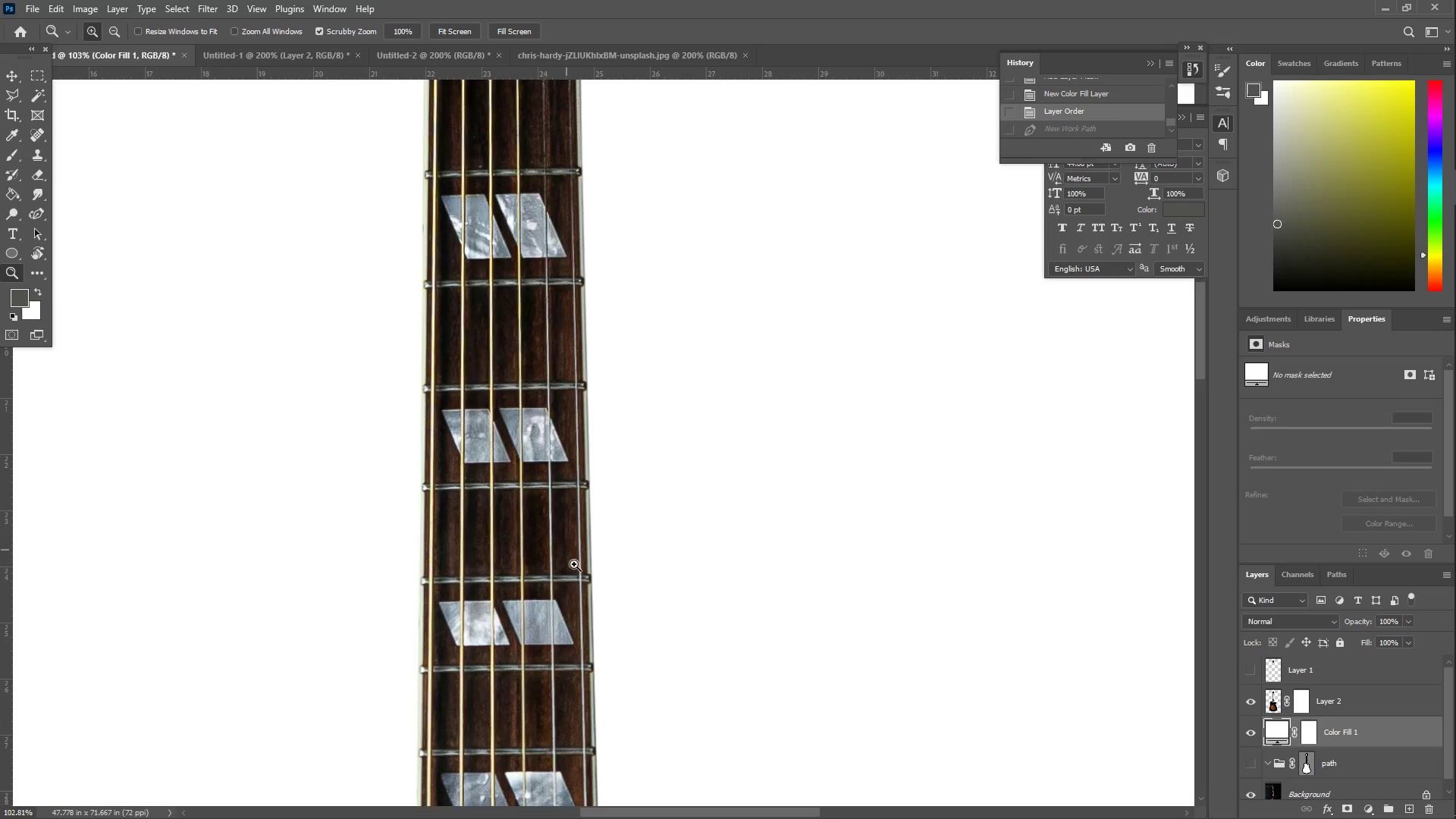 
left_click_drag(start_coordinate=[554, 726], to_coordinate=[557, 314])
 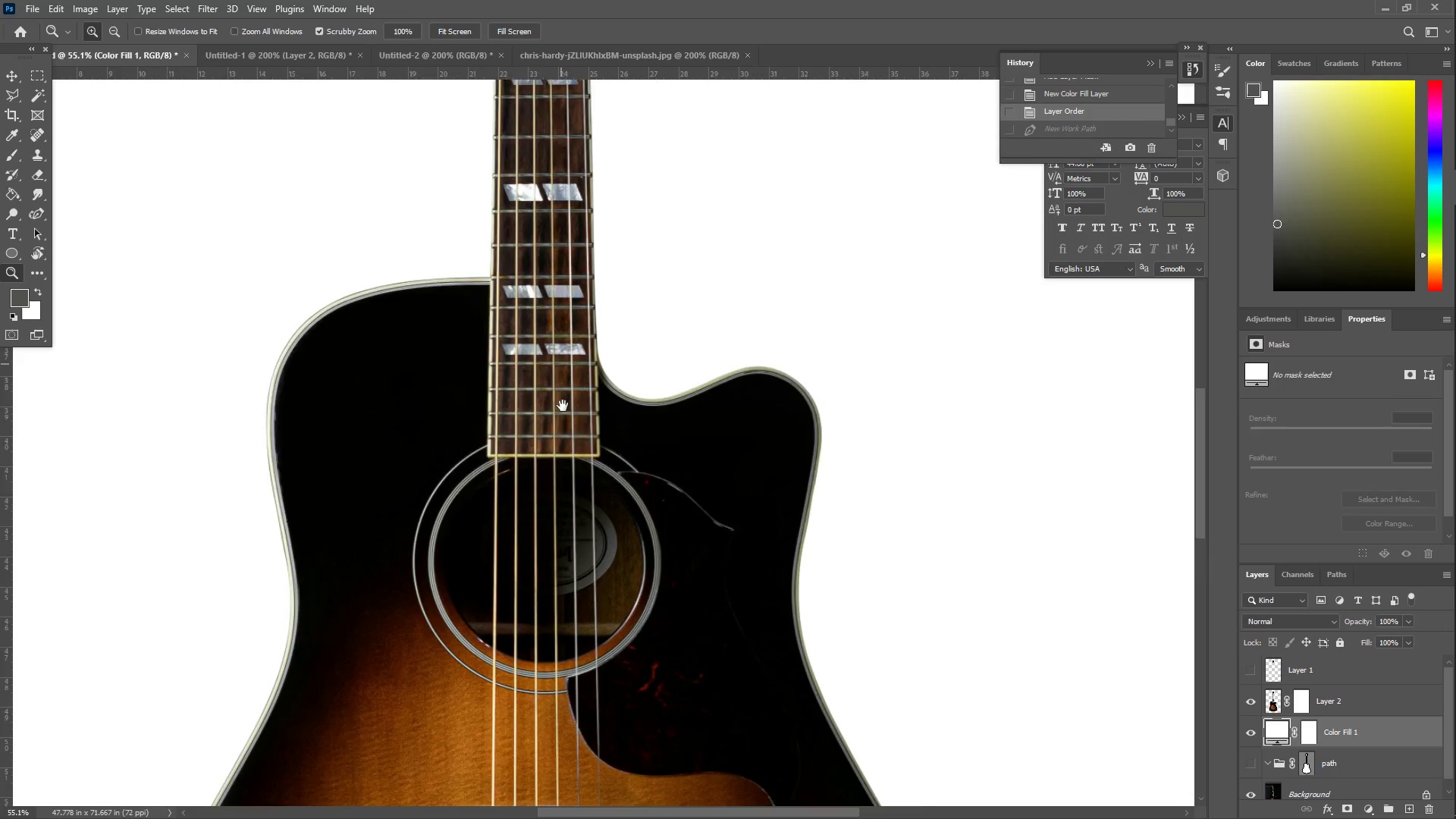 
left_click_drag(start_coordinate=[566, 481], to_coordinate=[574, 328])
 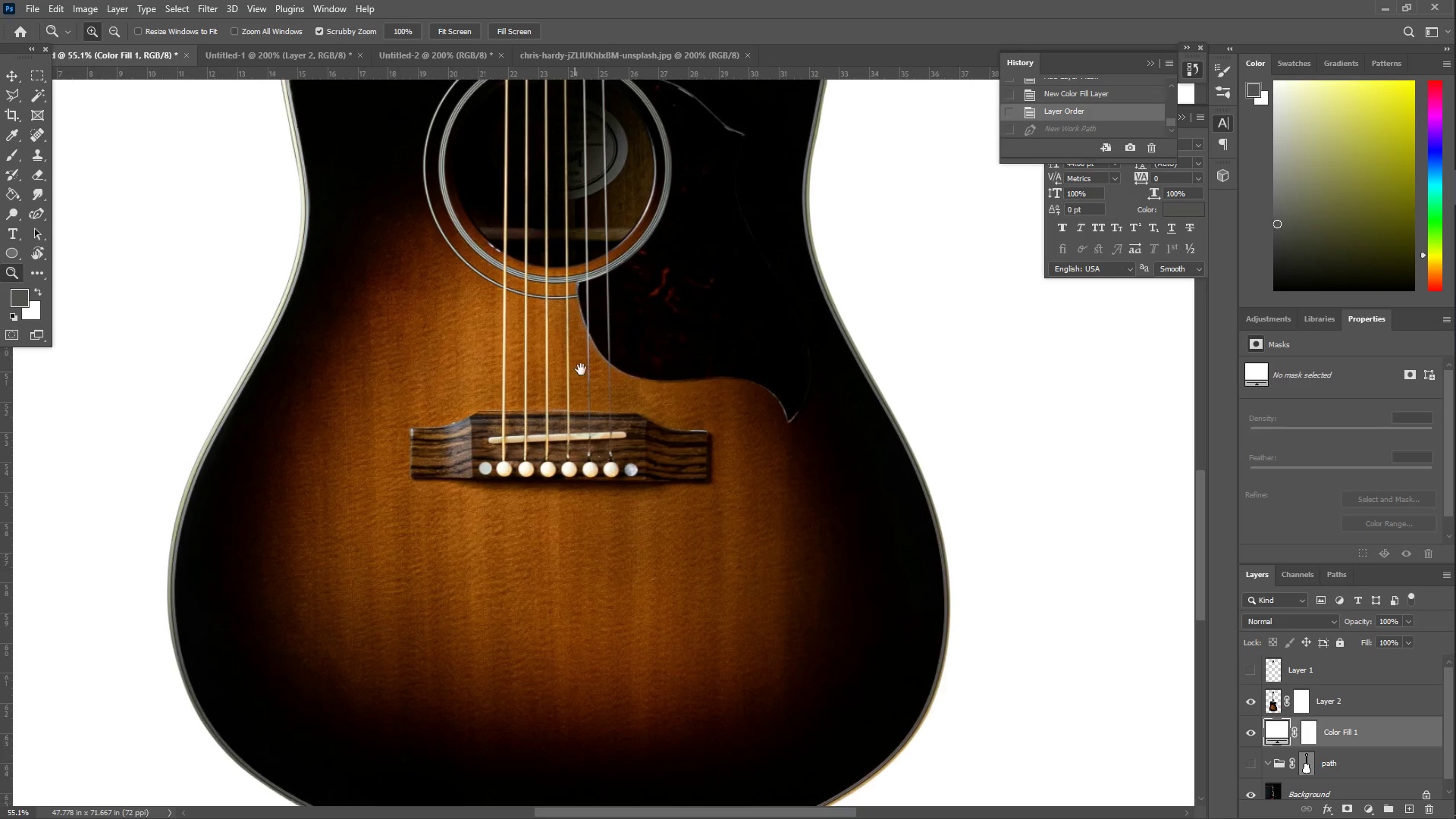 
left_click_drag(start_coordinate=[597, 478], to_coordinate=[584, 387])
 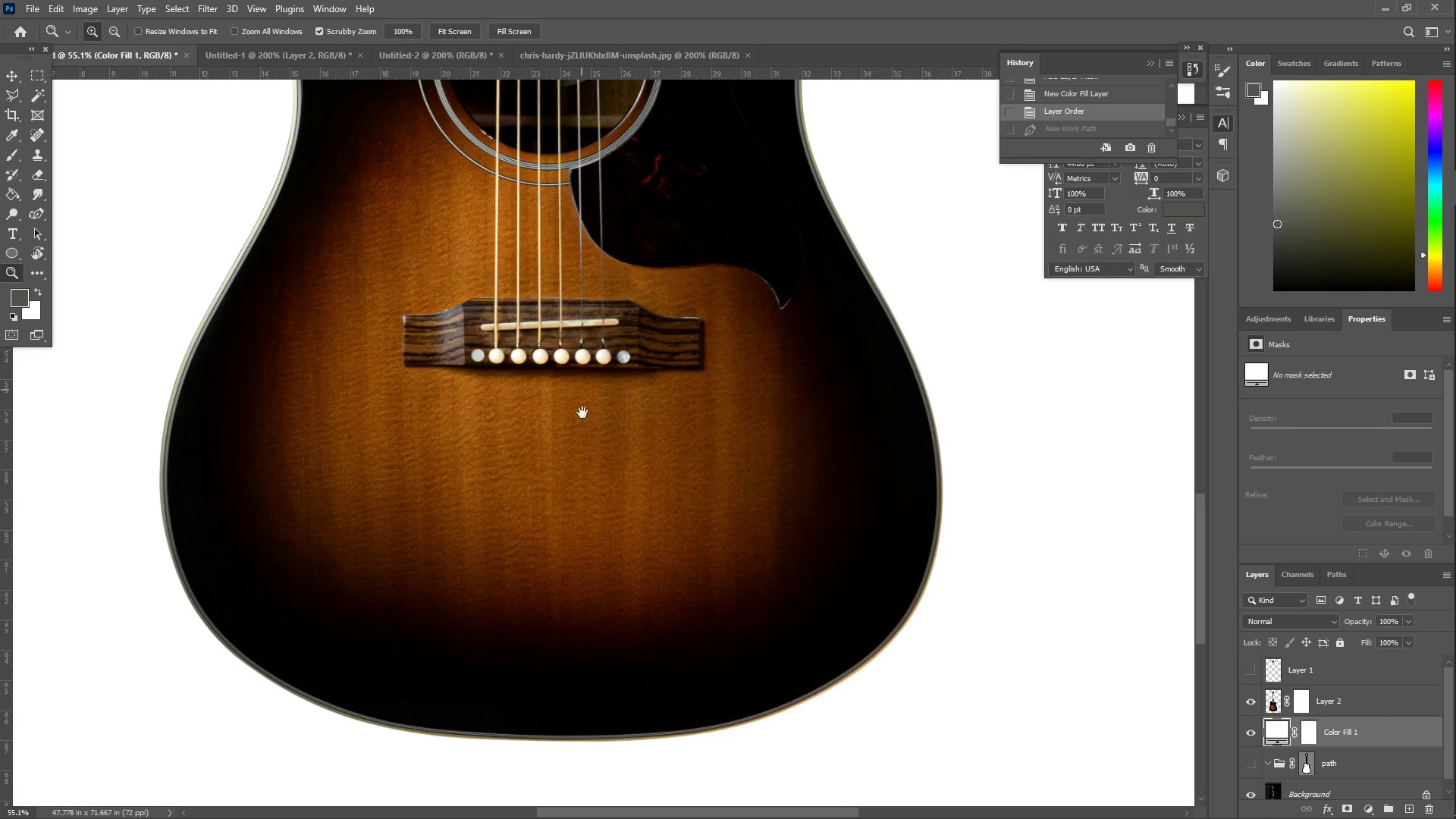 
left_click_drag(start_coordinate=[585, 513], to_coordinate=[582, 466])
 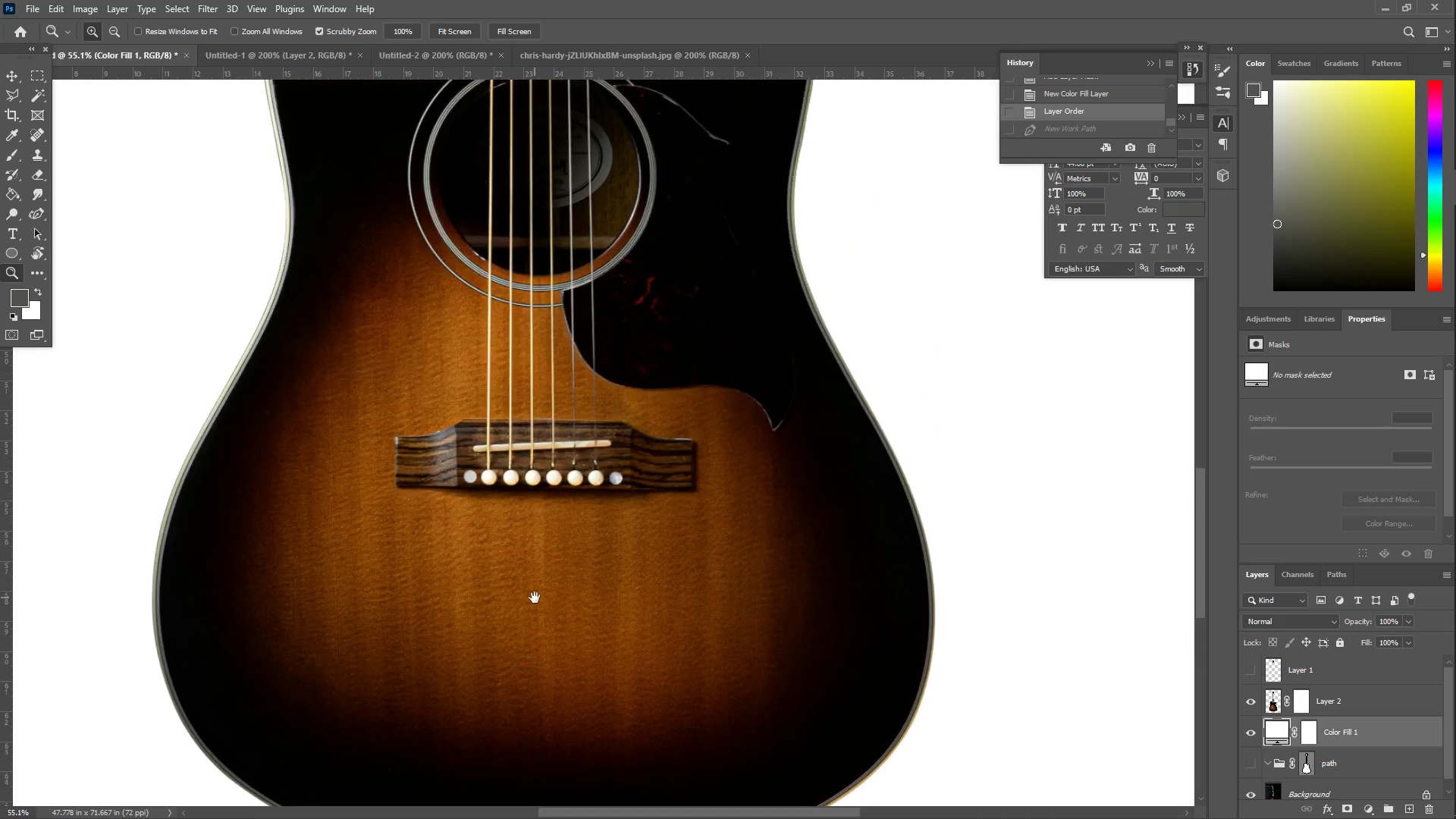 
hold_key(key=Space, duration=1.5)
 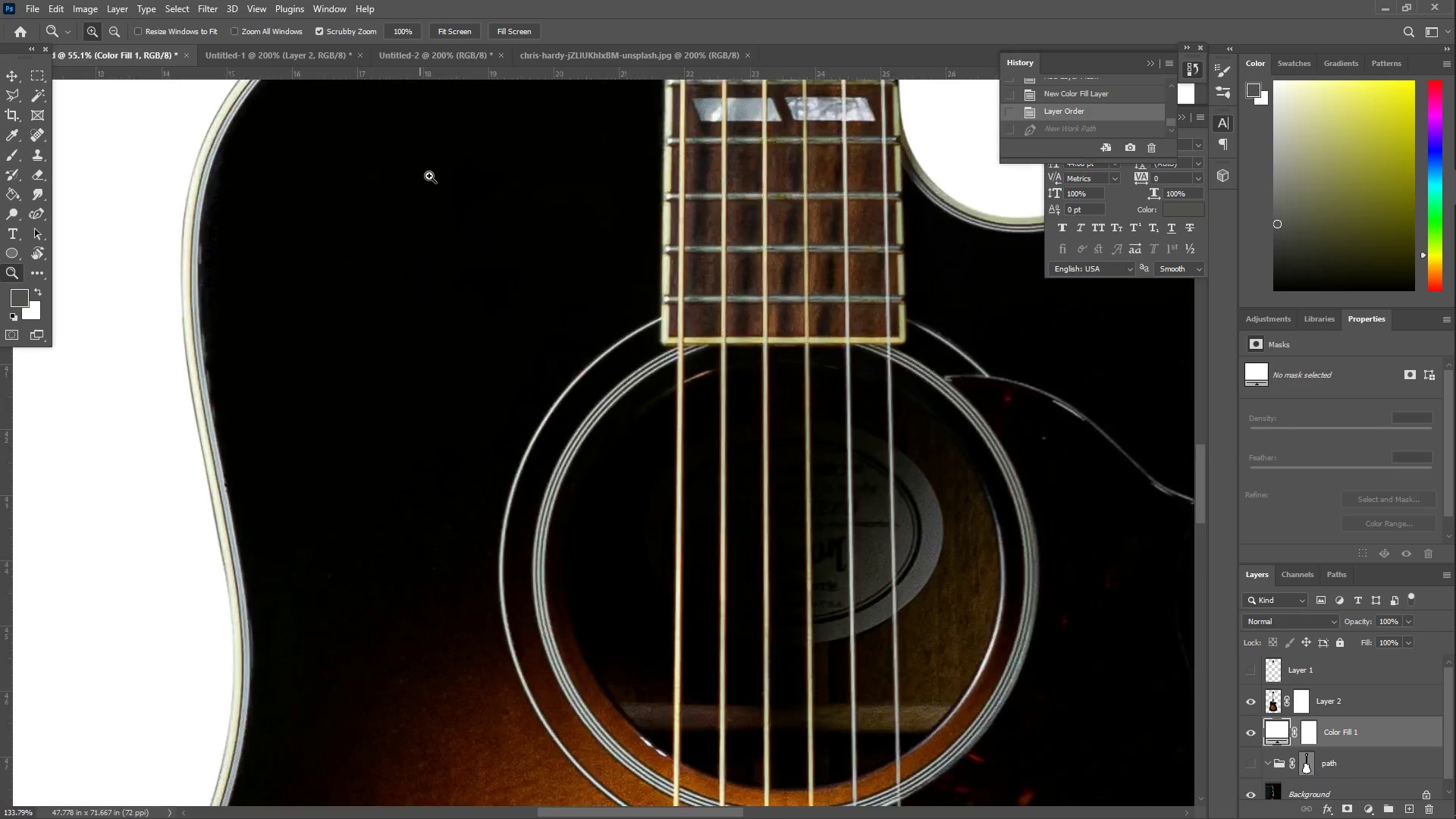 
left_click_drag(start_coordinate=[538, 406], to_coordinate=[535, 598])
 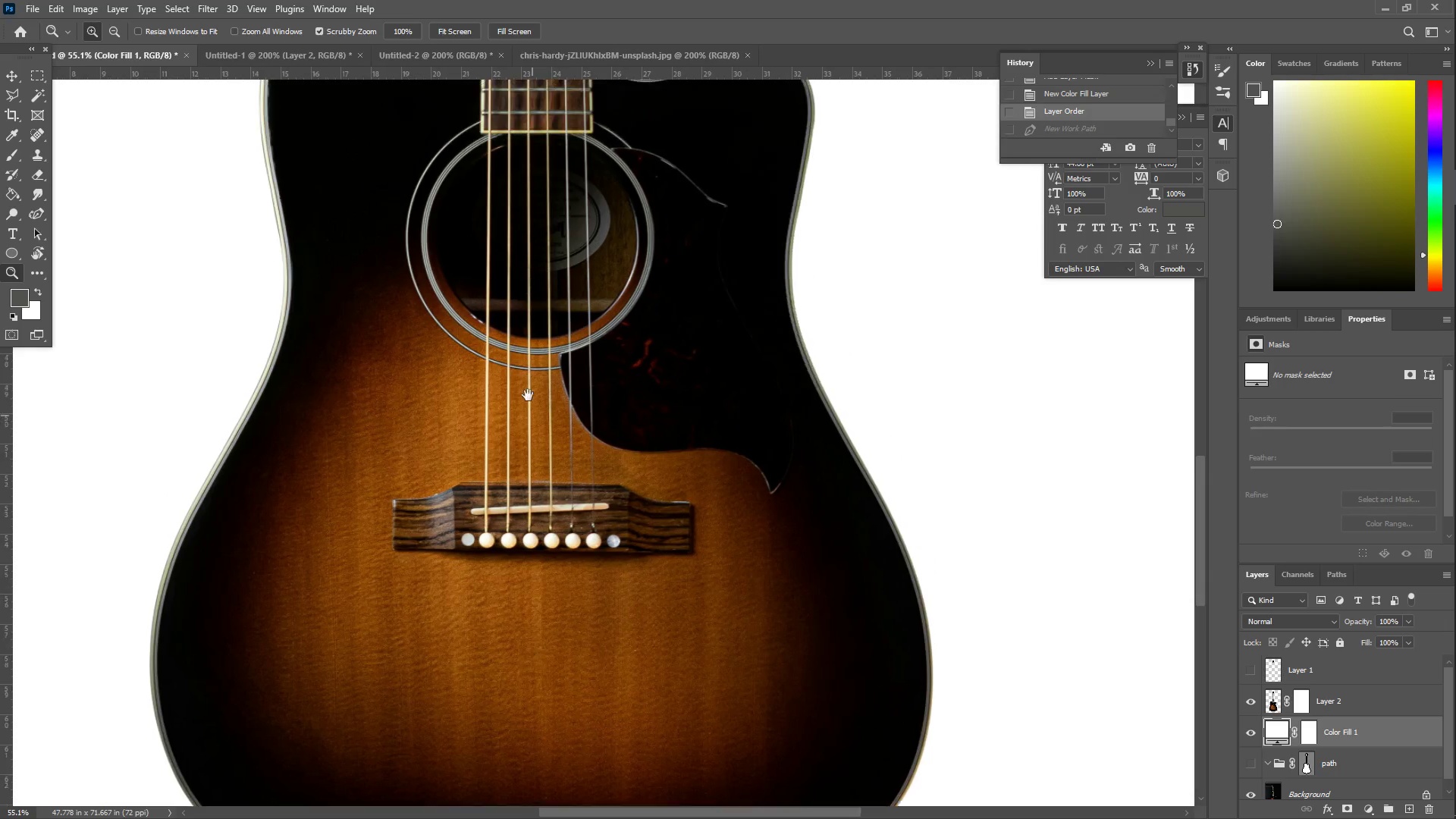 
left_click_drag(start_coordinate=[520, 375], to_coordinate=[544, 447])
 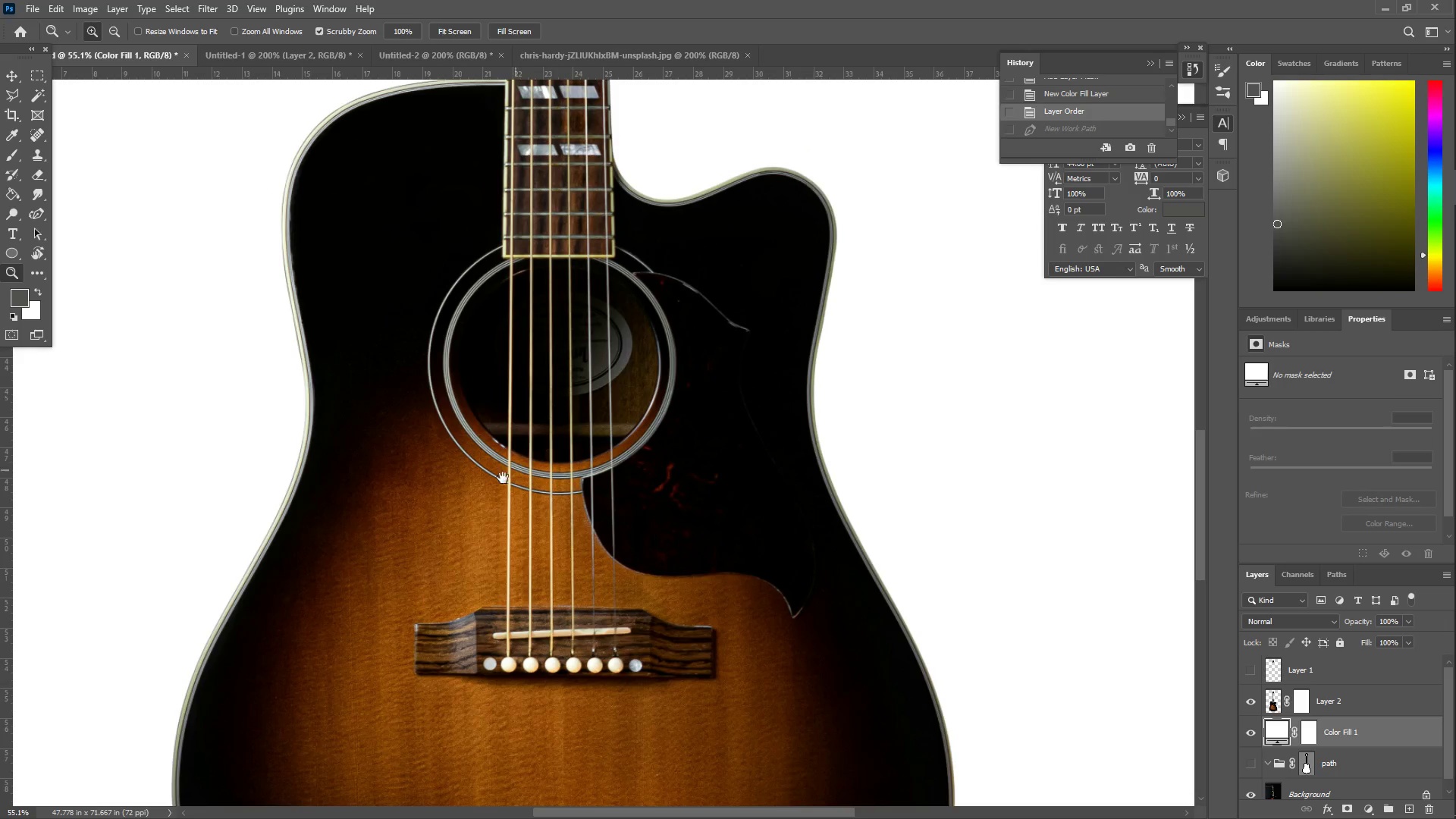 
key(Space)
 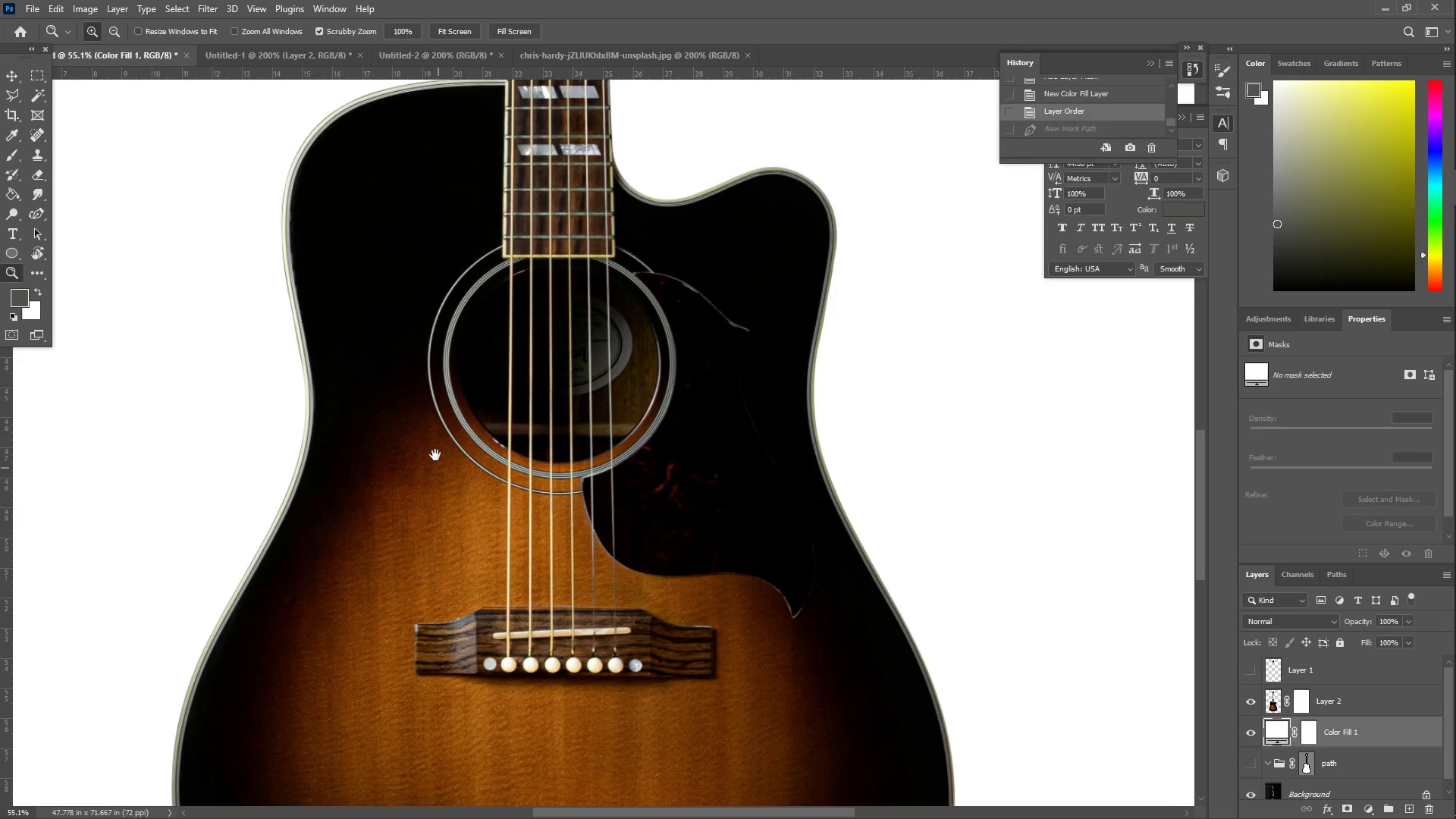 
key(Space)
 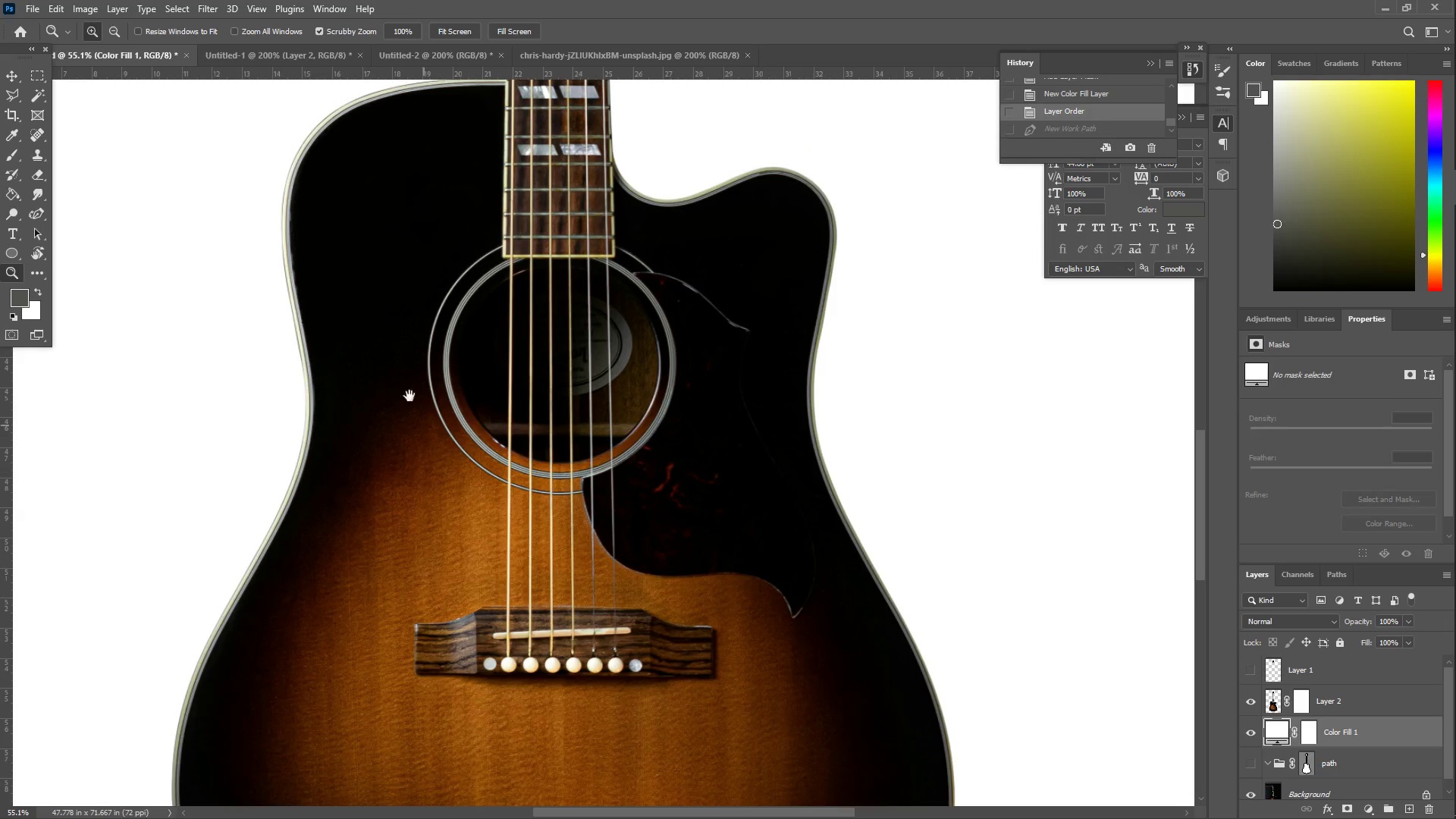 
key(Z)
 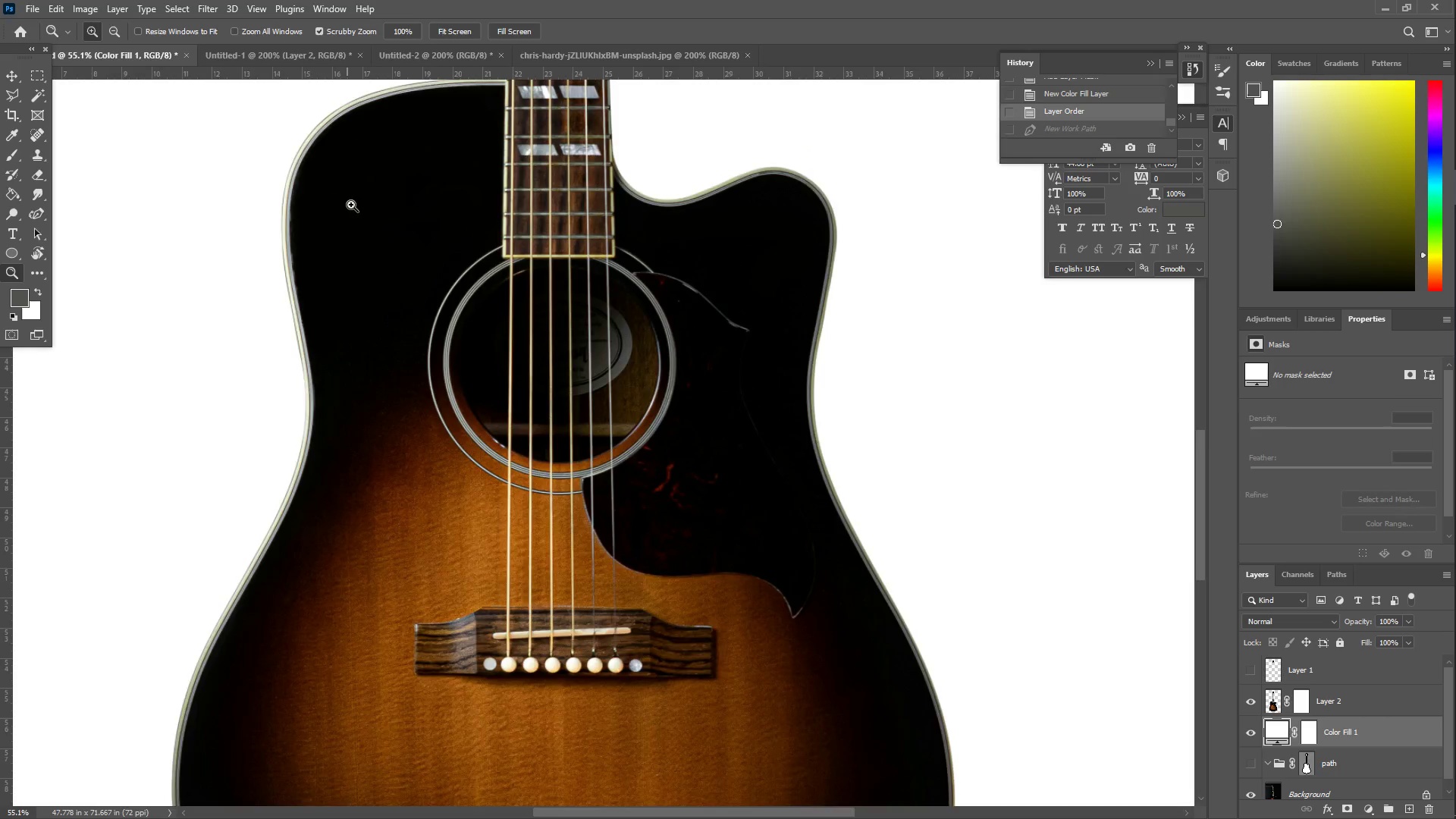 
left_click_drag(start_coordinate=[367, 184], to_coordinate=[443, 176])
 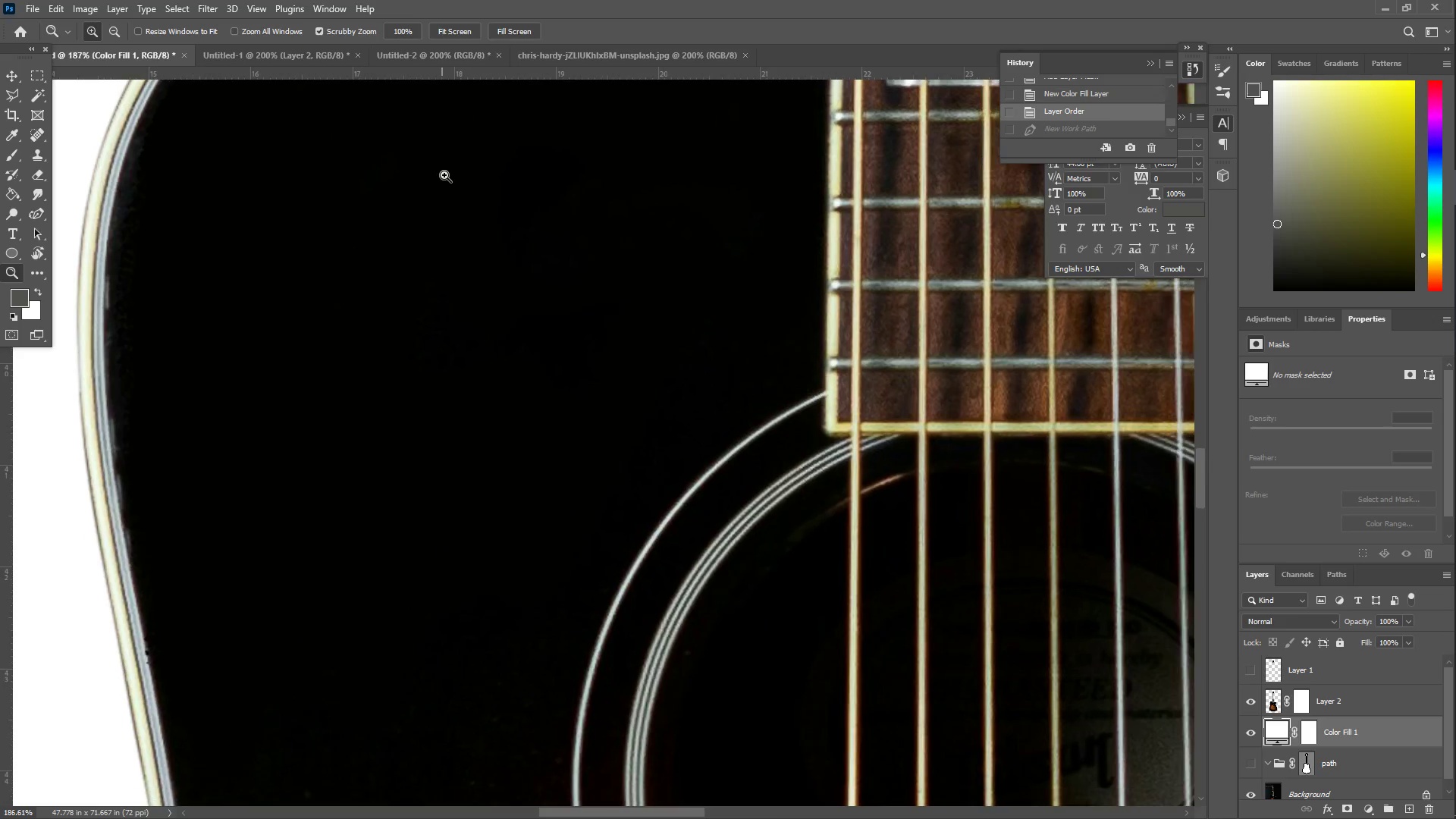 
hold_key(key=Space, duration=0.91)
 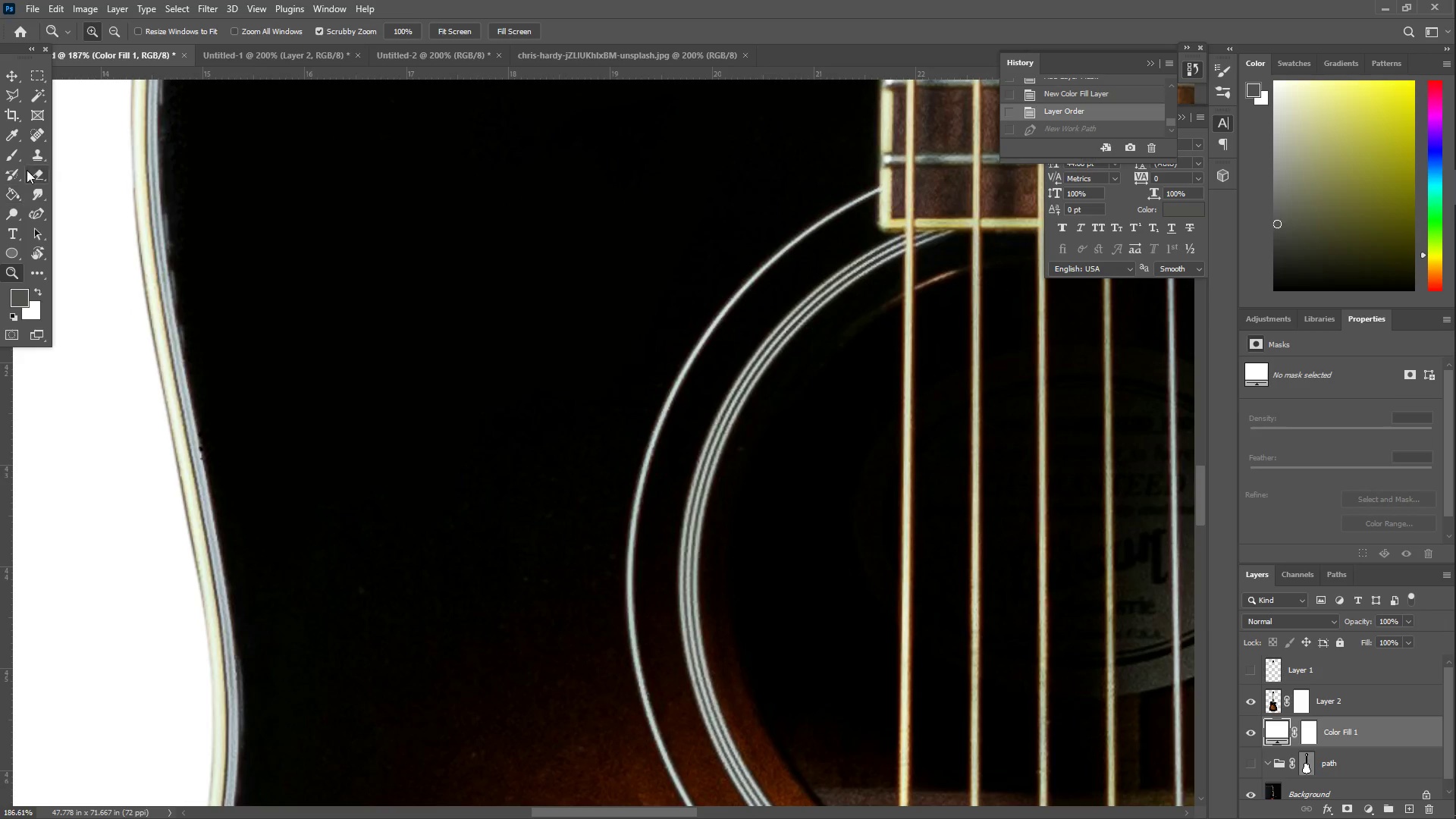 
left_click_drag(start_coordinate=[463, 457], to_coordinate=[517, 253])
 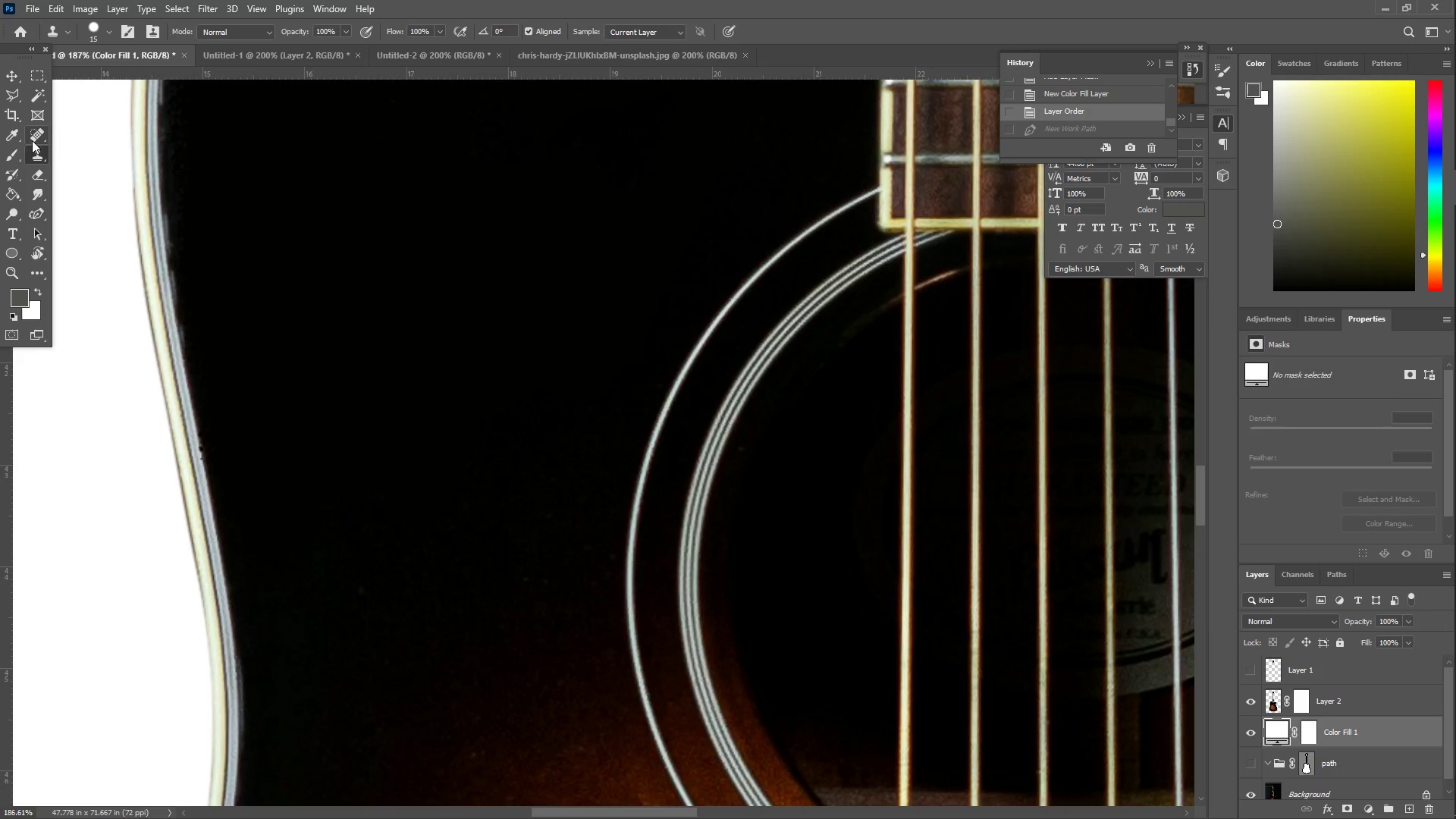 
left_click([33, 135])
 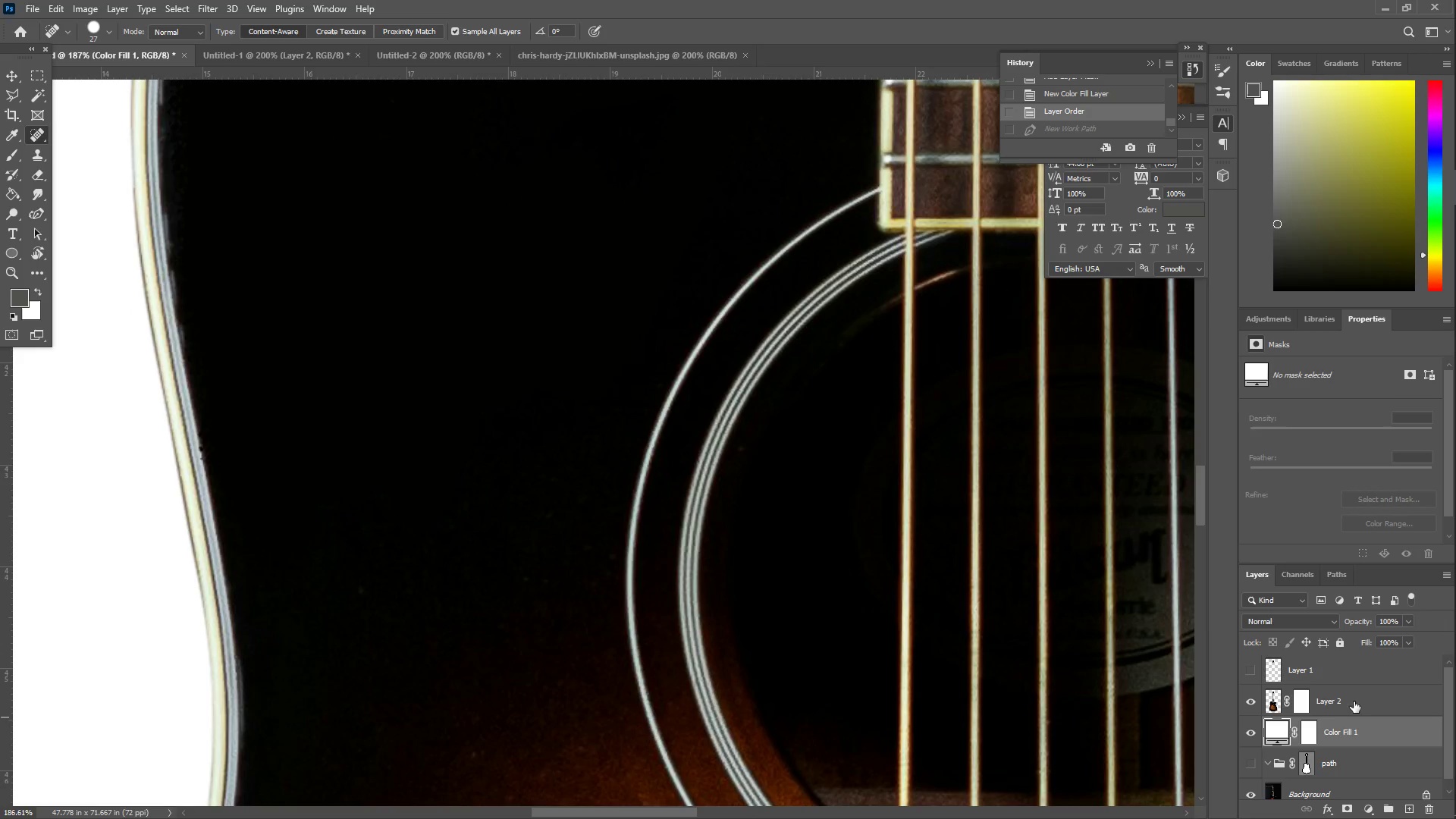 
left_click_drag(start_coordinate=[514, 565], to_coordinate=[523, 578])
 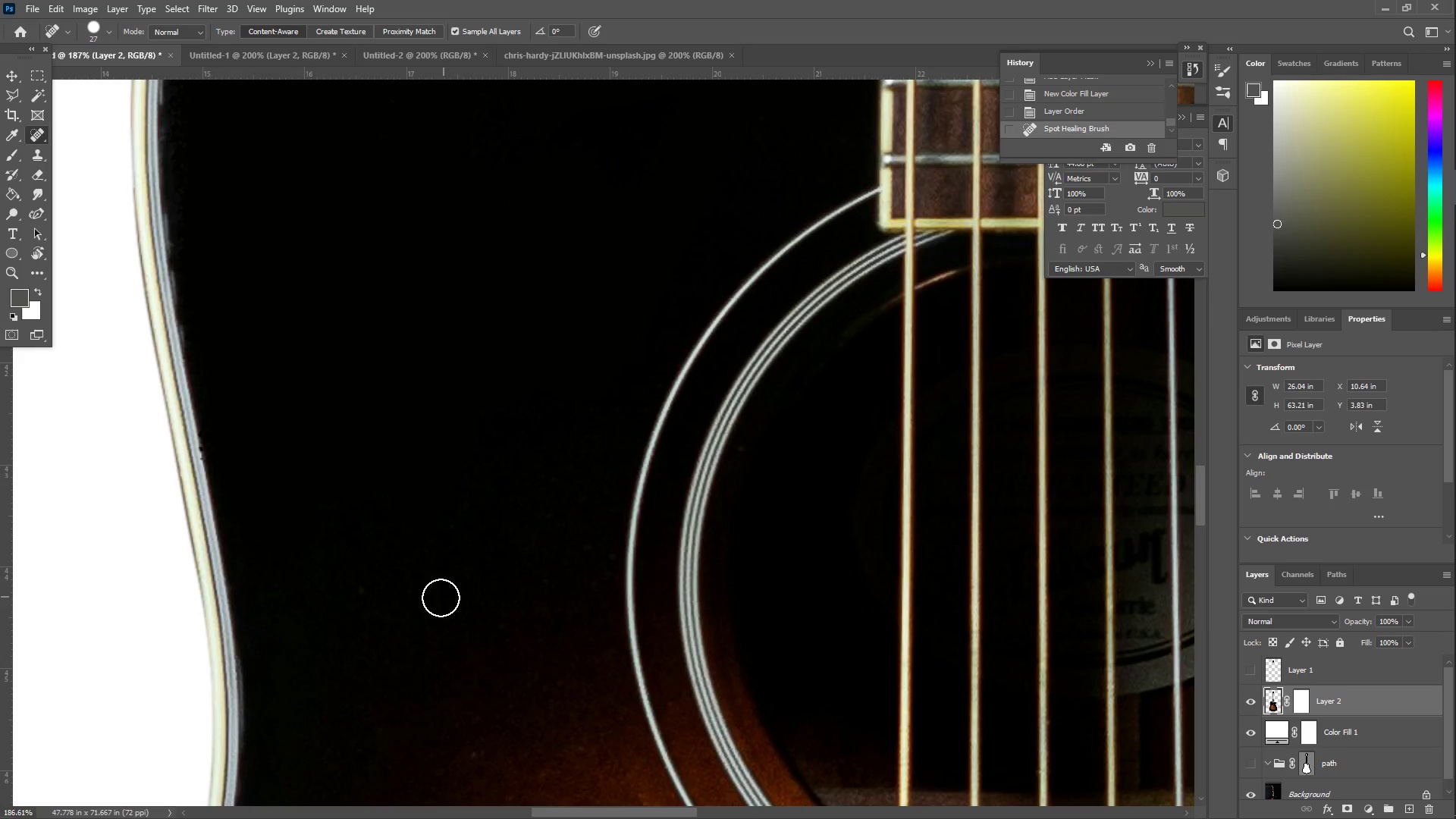 
left_click_drag(start_coordinate=[404, 603], to_coordinate=[344, 552])
 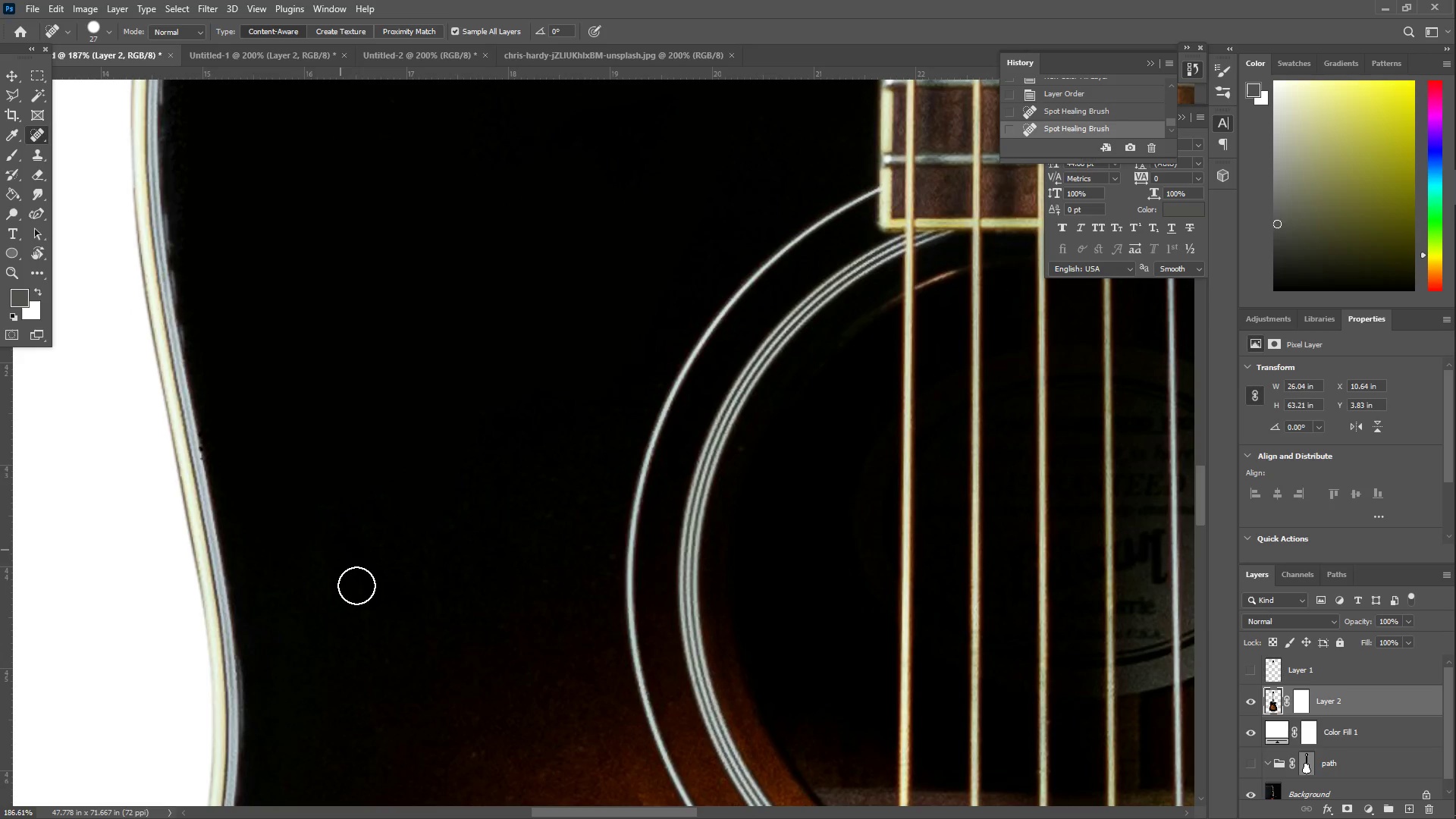 
left_click_drag(start_coordinate=[377, 538], to_coordinate=[371, 516])
 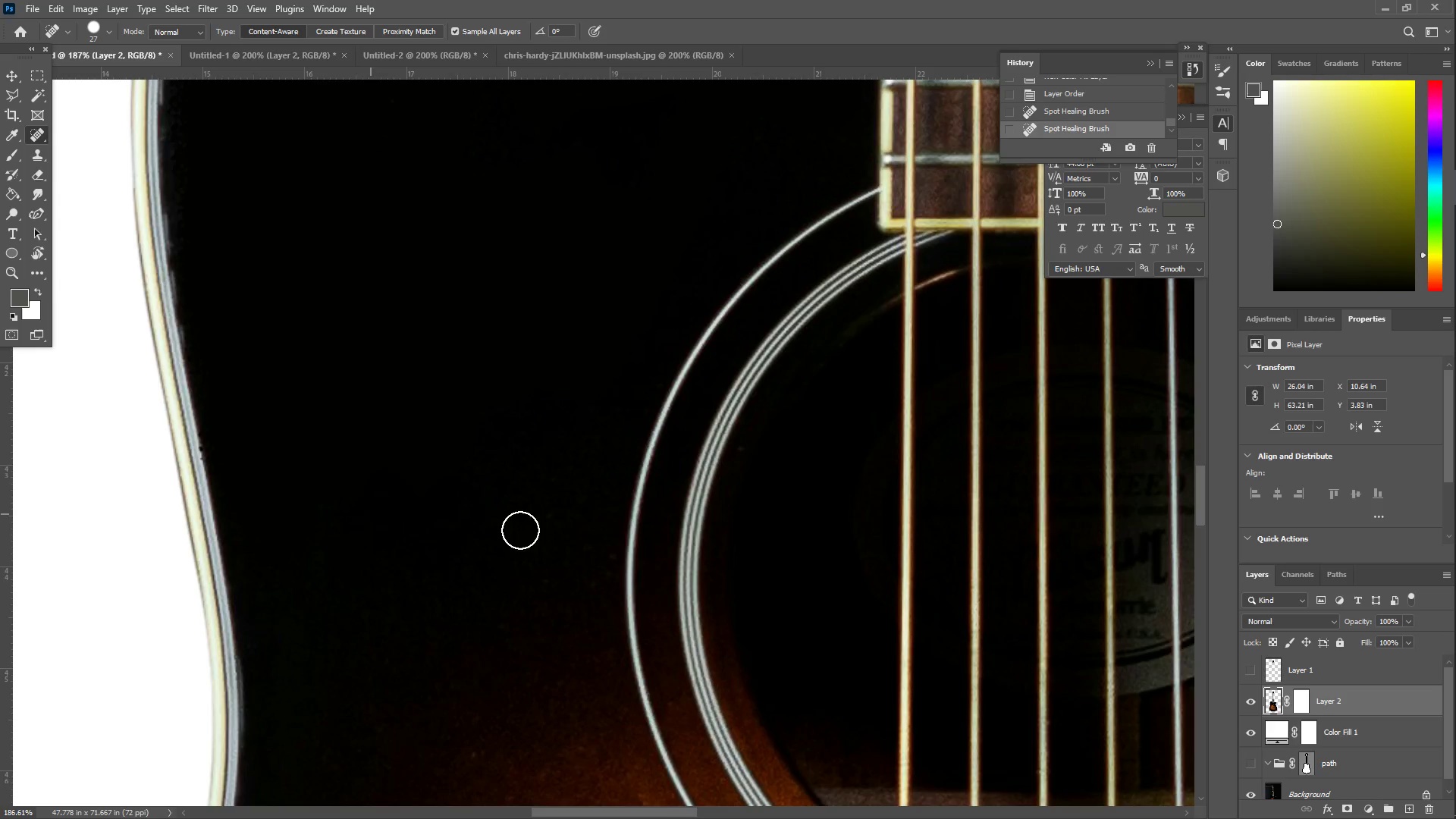 
left_click_drag(start_coordinate=[528, 535], to_coordinate=[486, 505])
 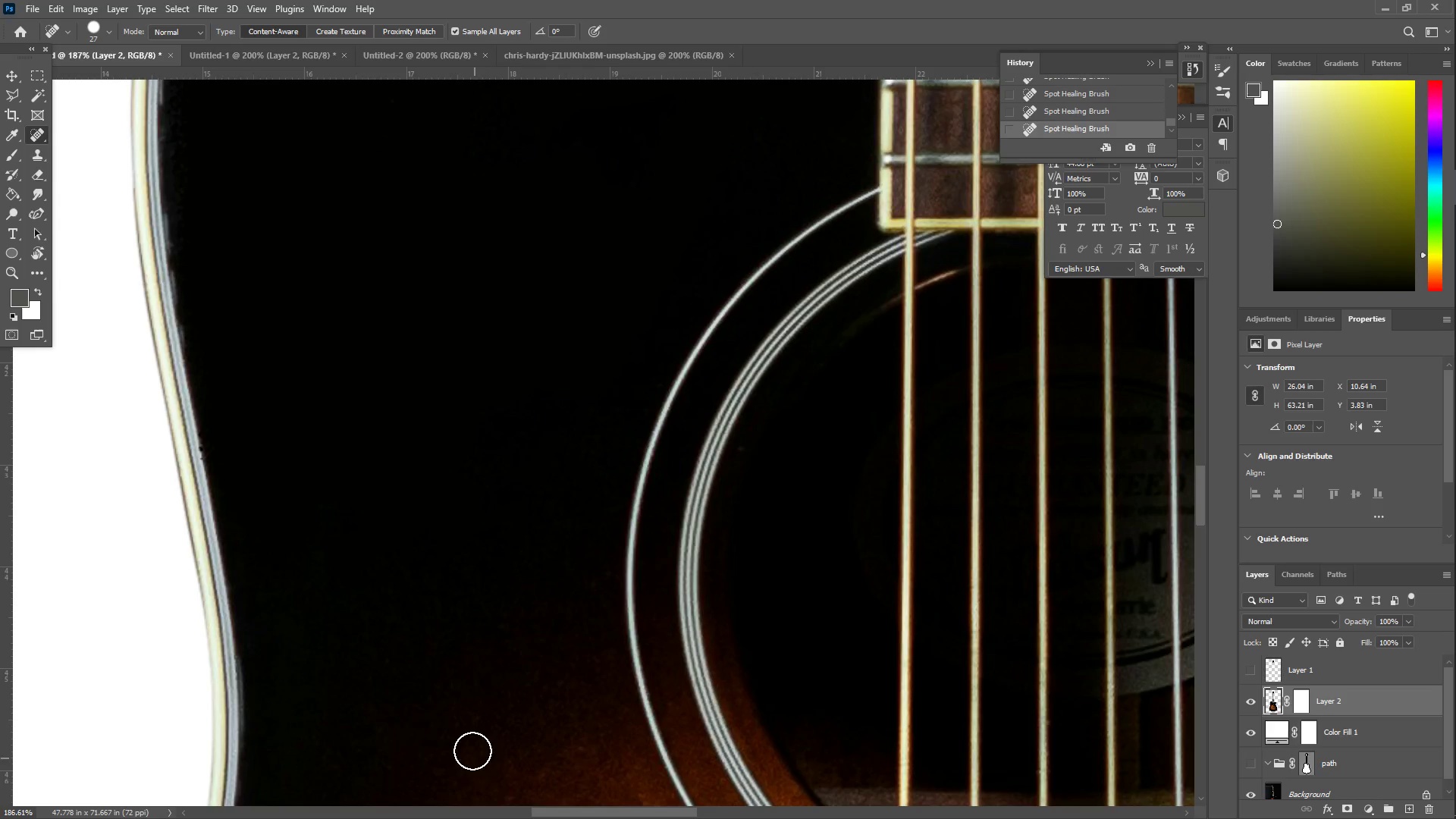 
left_click_drag(start_coordinate=[515, 639], to_coordinate=[489, 614])
 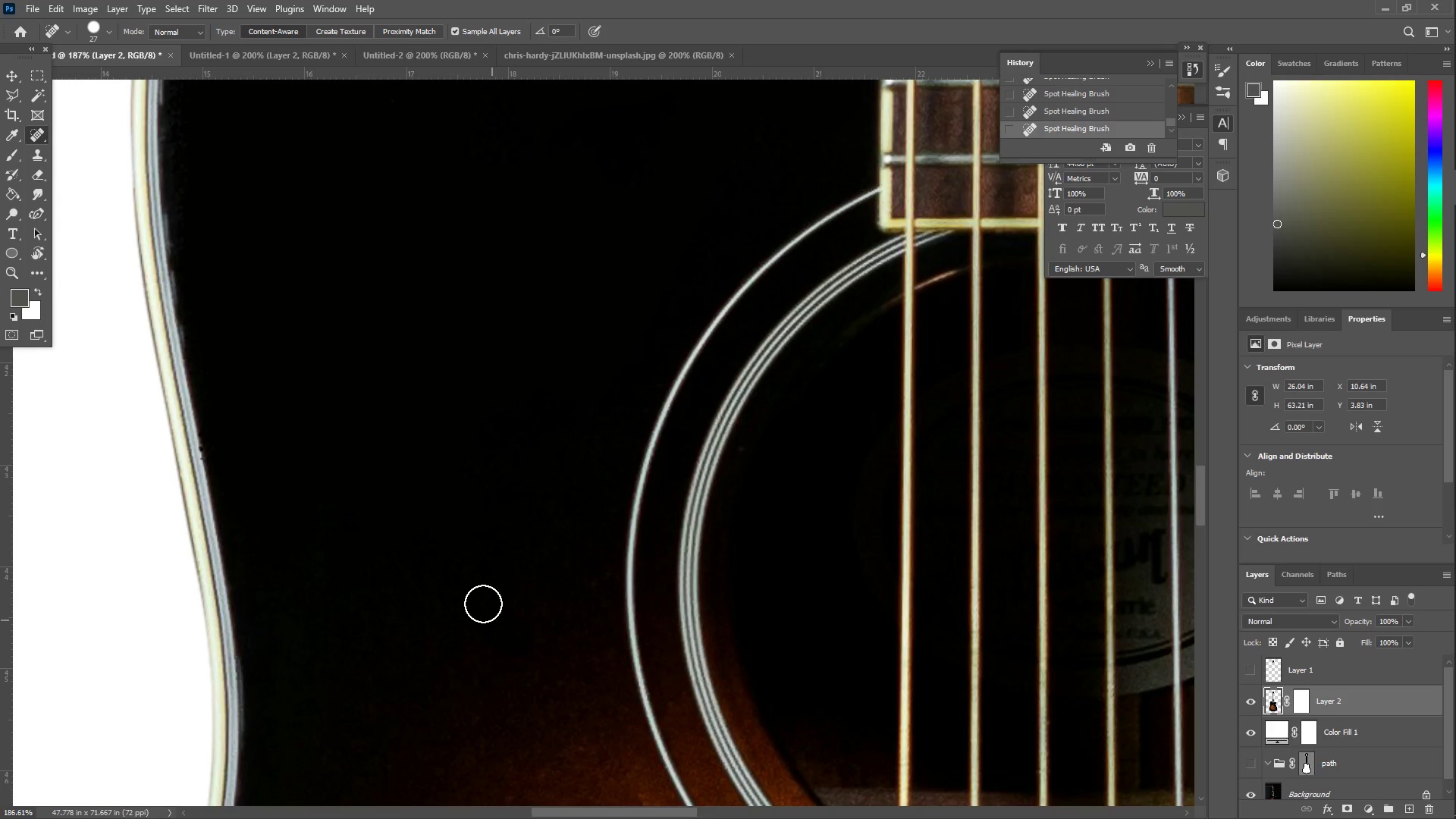 
hold_key(key=Space, duration=1.5)
 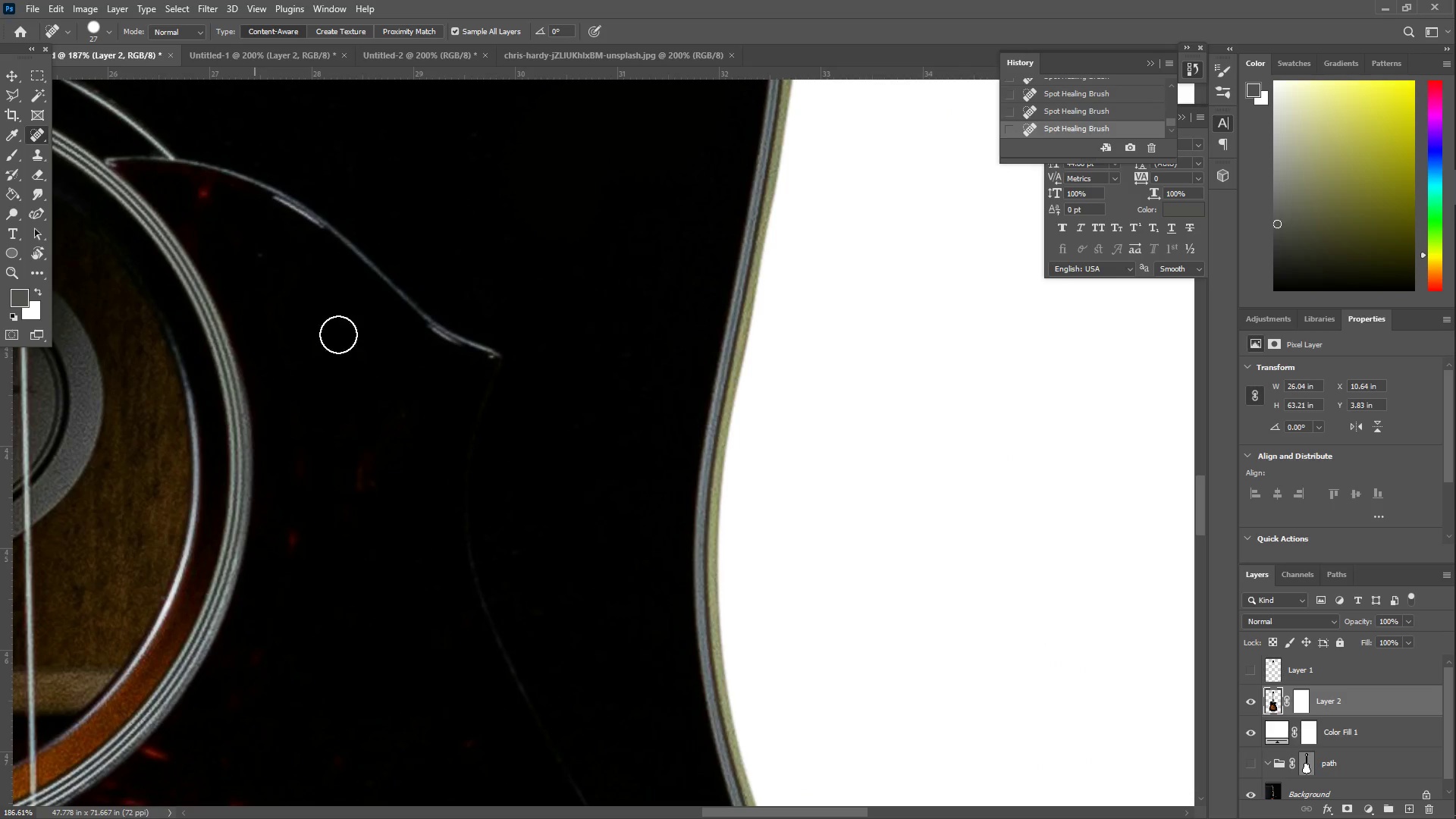 
left_click_drag(start_coordinate=[695, 534], to_coordinate=[355, 485])
 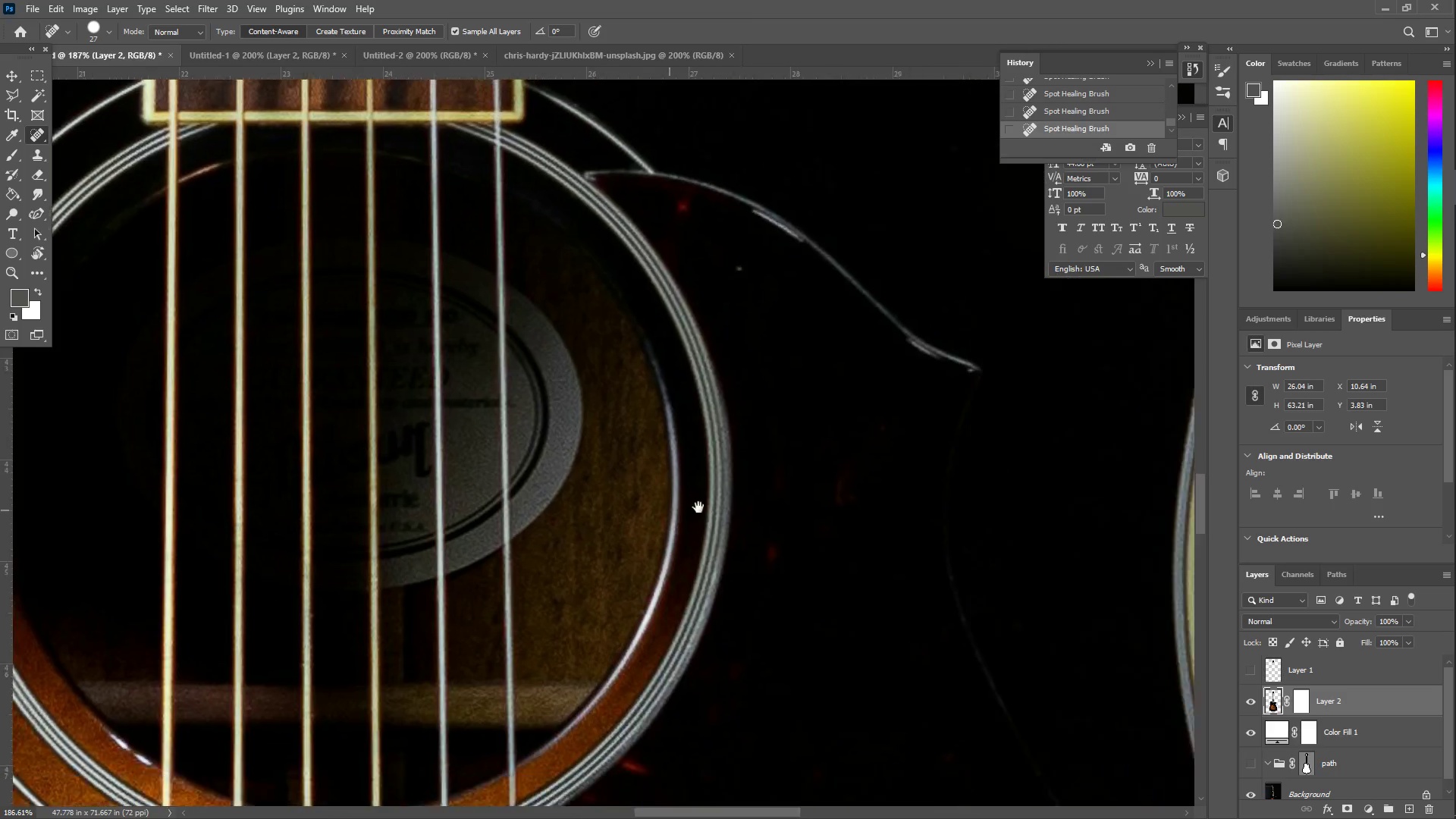 
left_click_drag(start_coordinate=[705, 505], to_coordinate=[559, 540])
 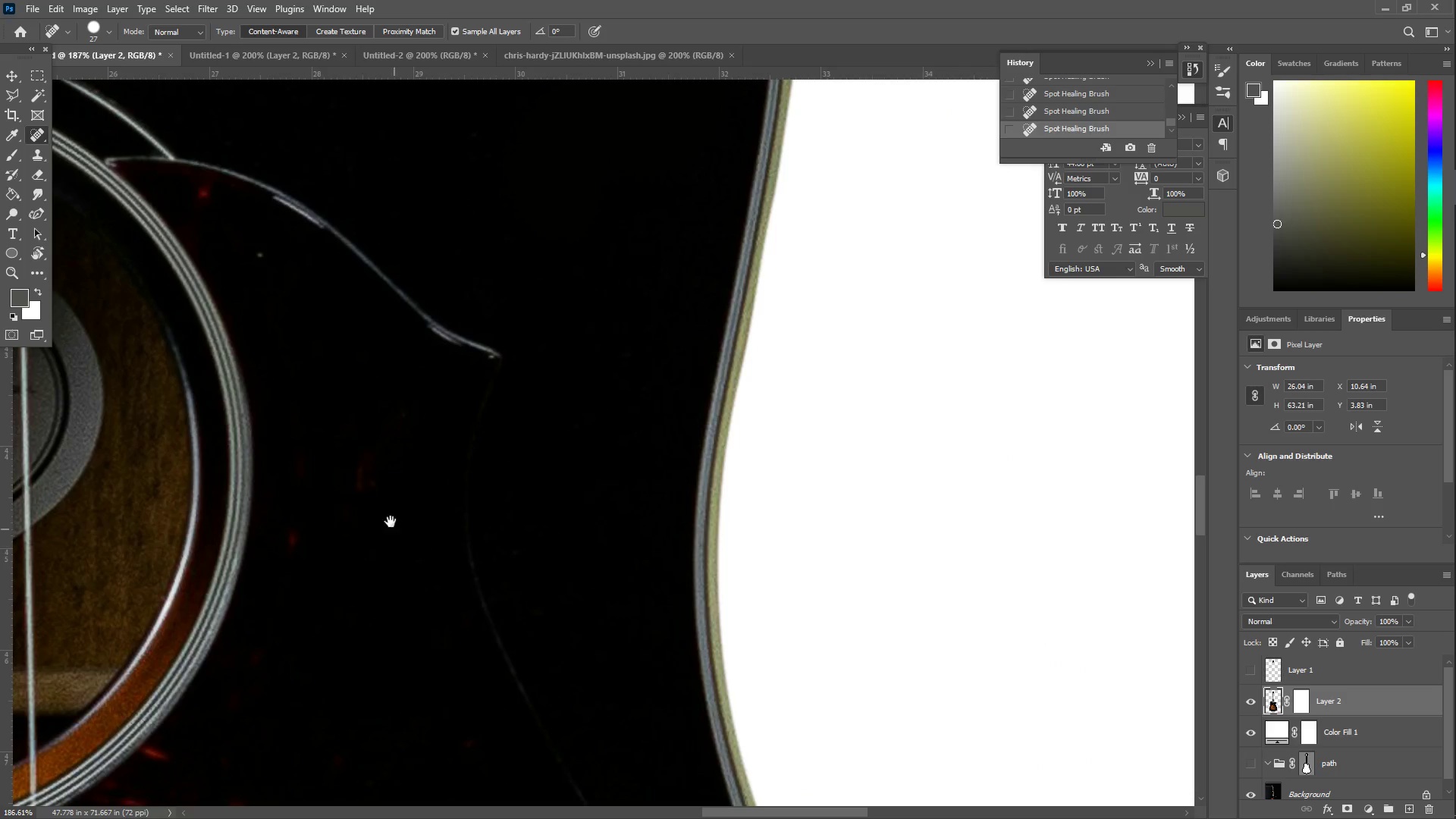 
key(Space)
 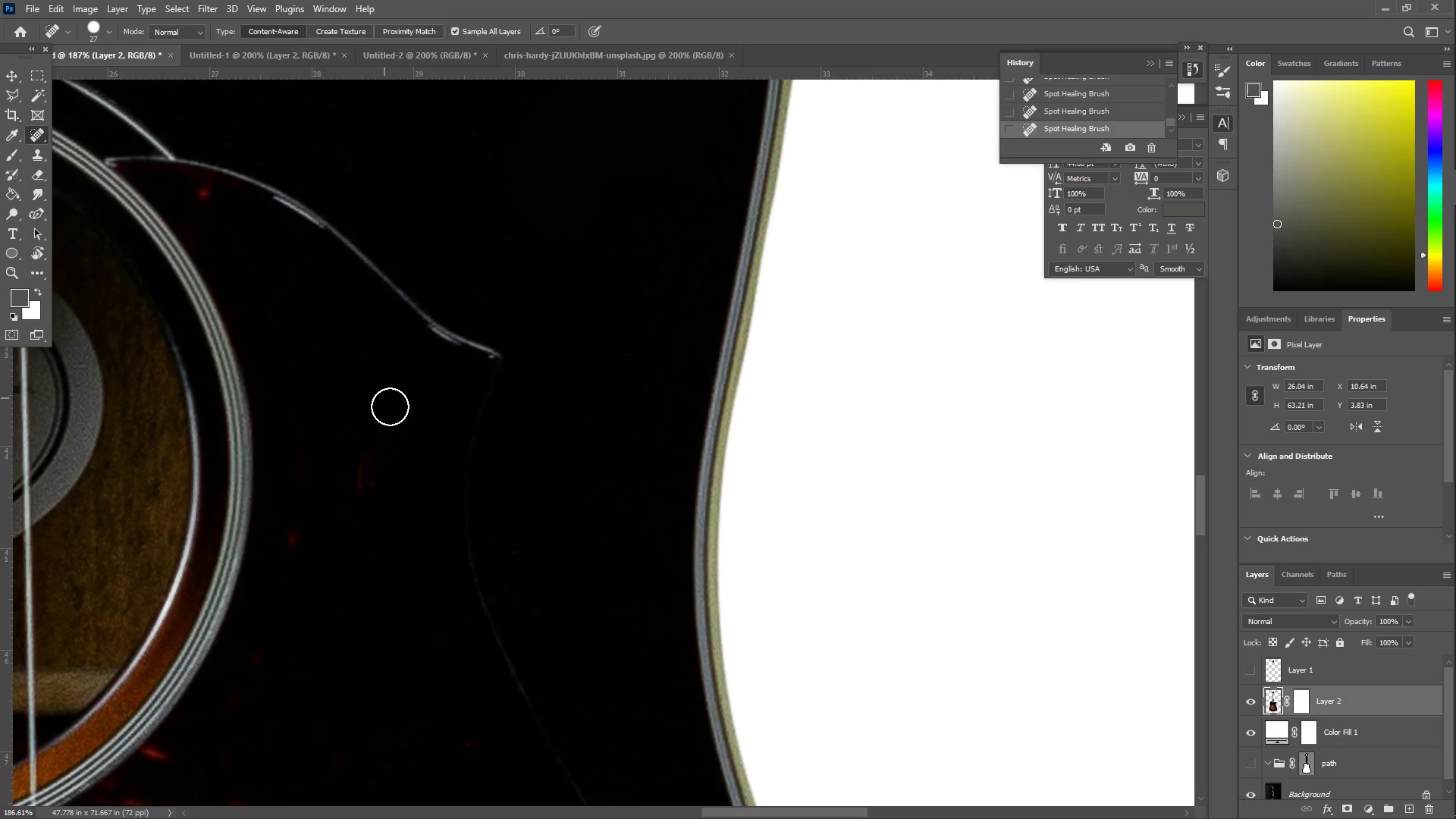 
hold_key(key=Space, duration=0.58)
 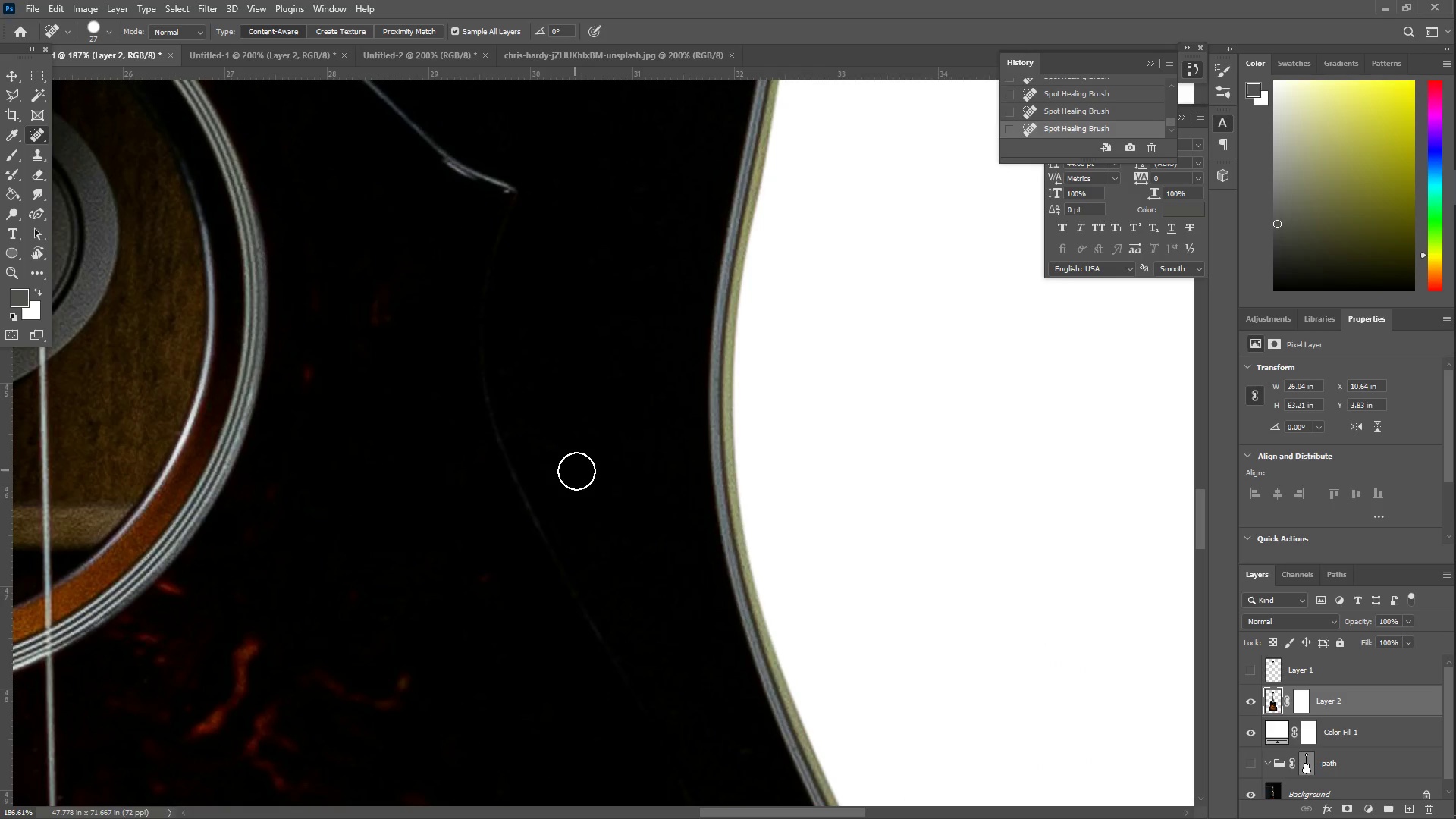 
left_click_drag(start_coordinate=[485, 610], to_coordinate=[500, 444])
 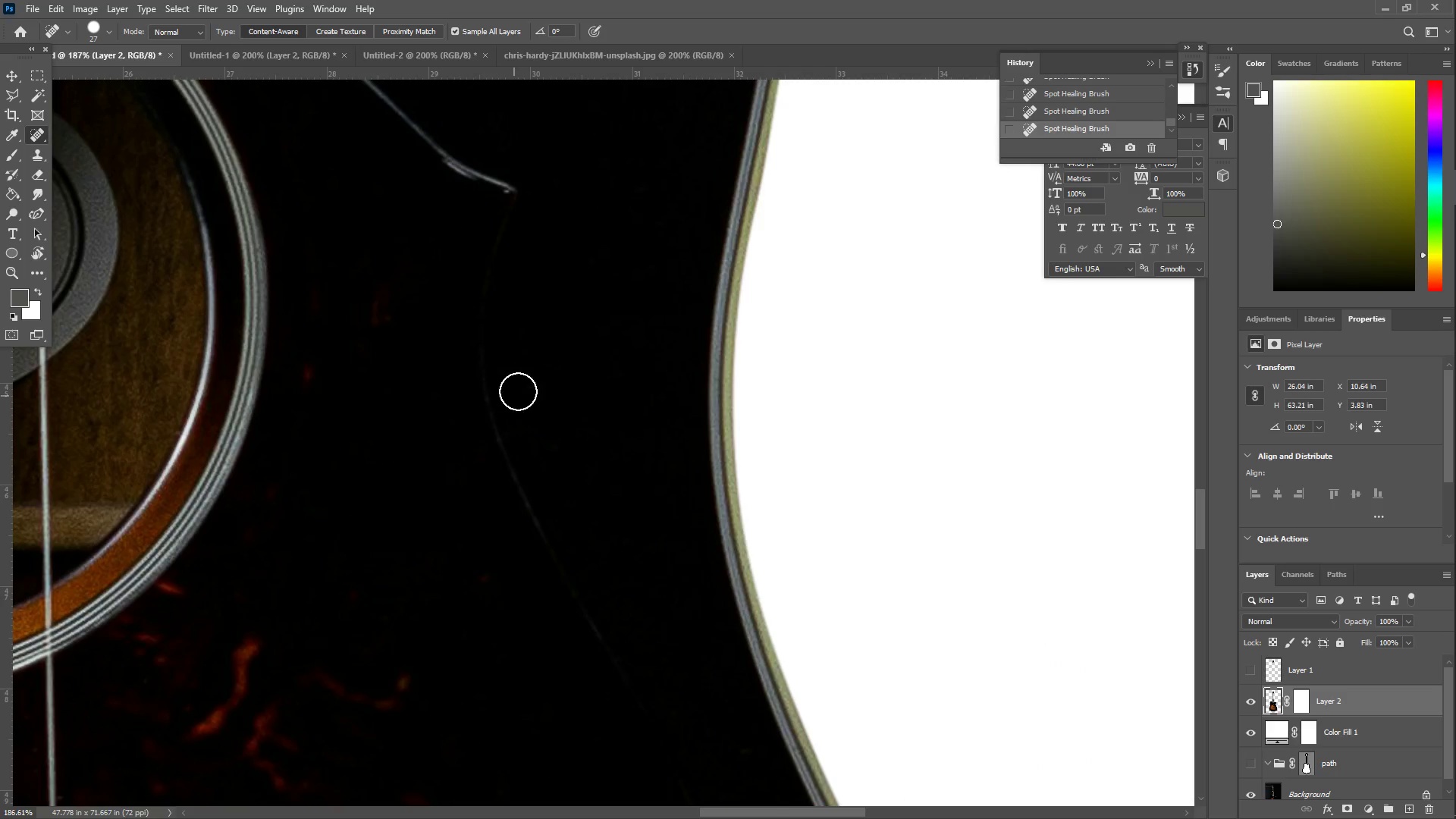 
left_click_drag(start_coordinate=[538, 371], to_coordinate=[576, 472])
 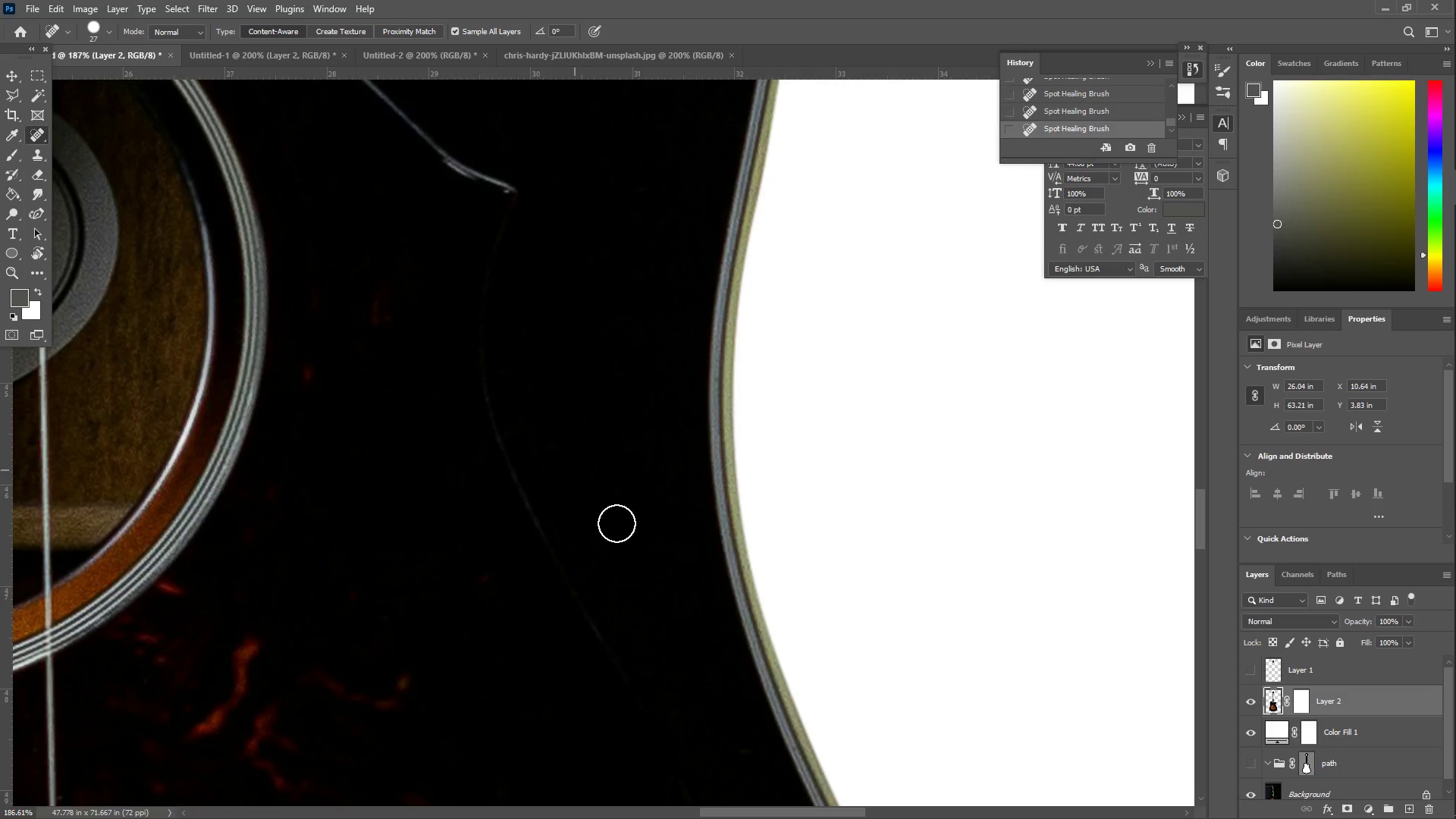 
hold_key(key=Space, duration=1.5)
 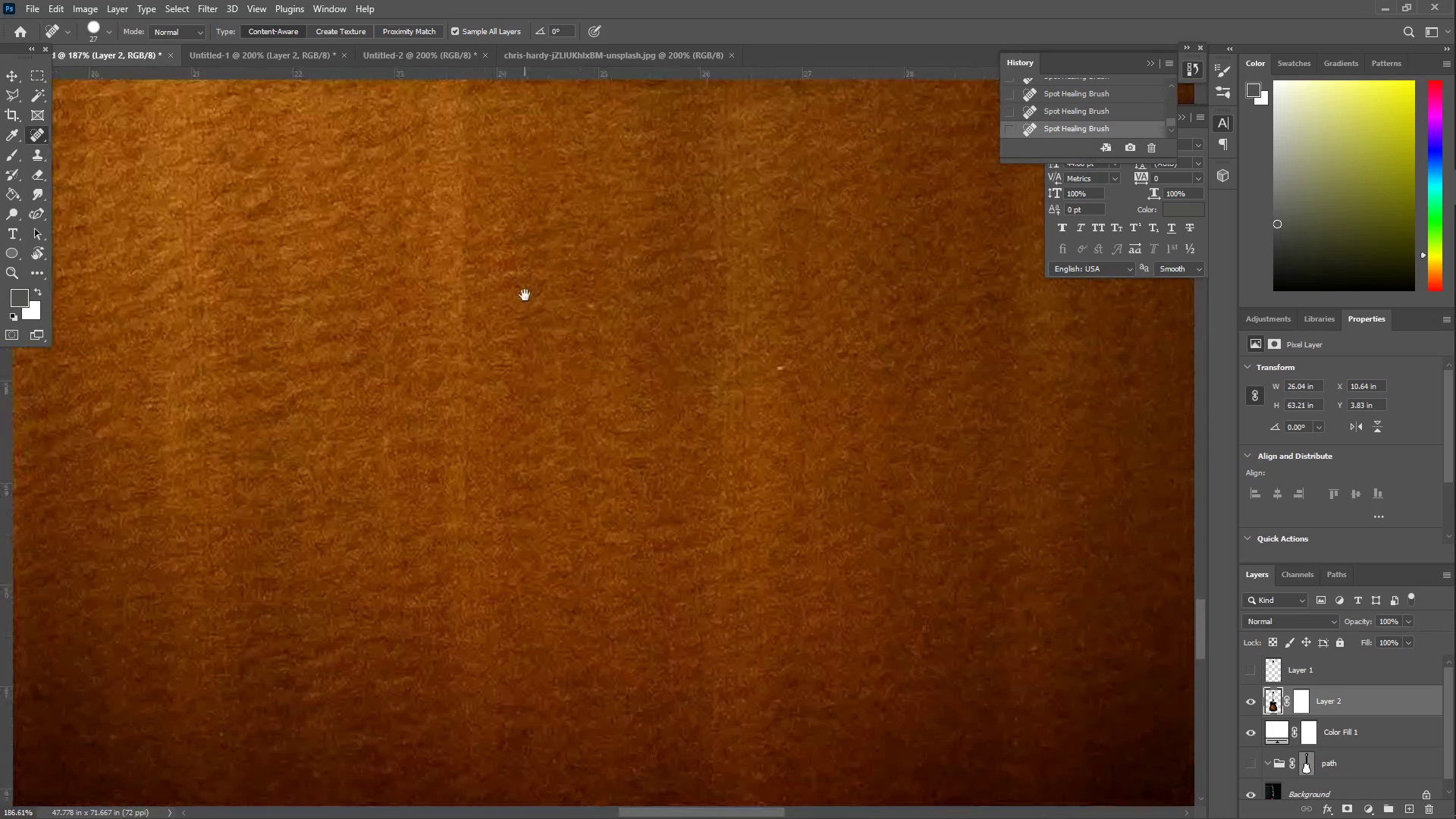 
left_click_drag(start_coordinate=[557, 658], to_coordinate=[469, 281])
 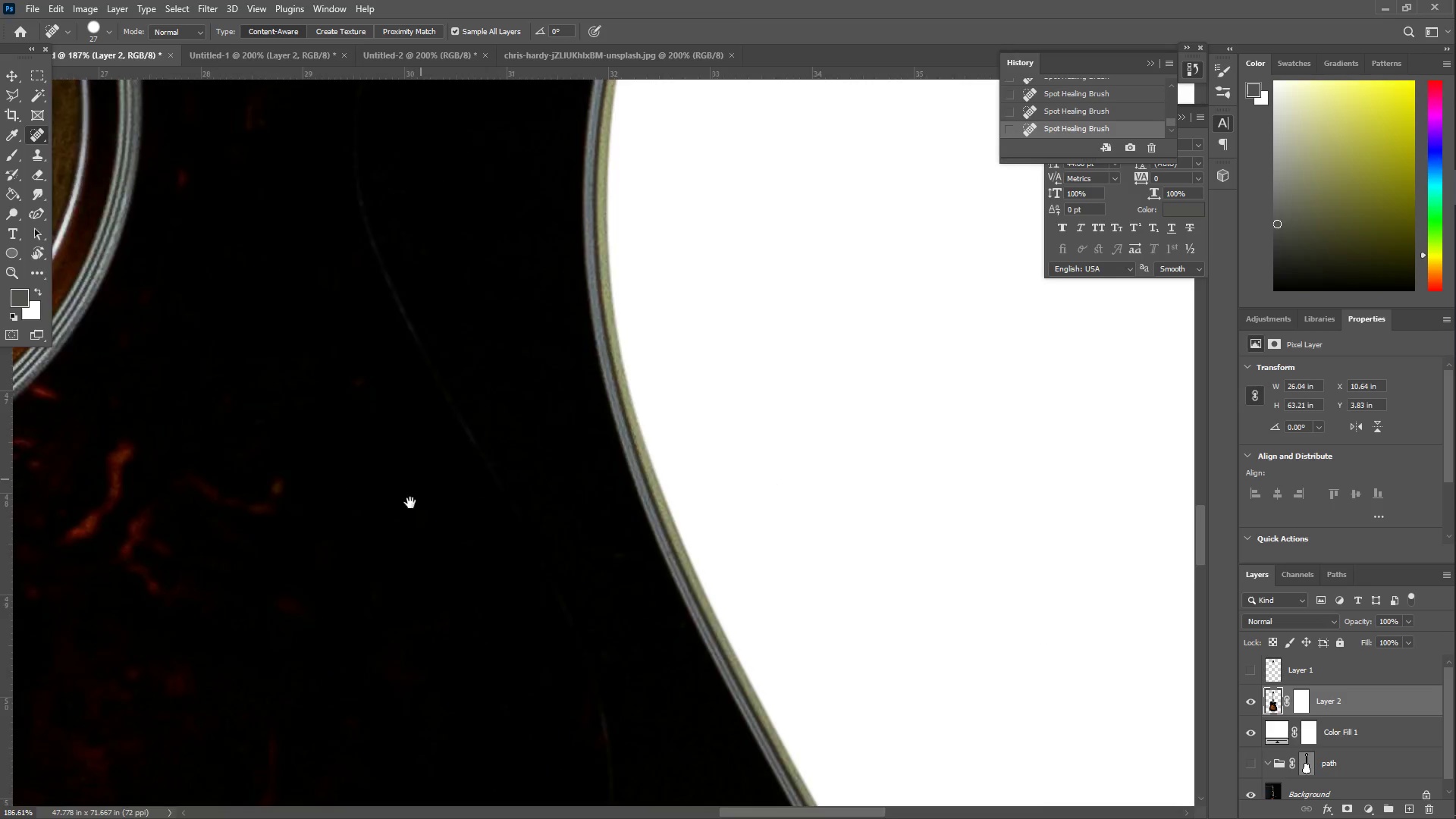 
left_click_drag(start_coordinate=[410, 506], to_coordinate=[720, 206])
 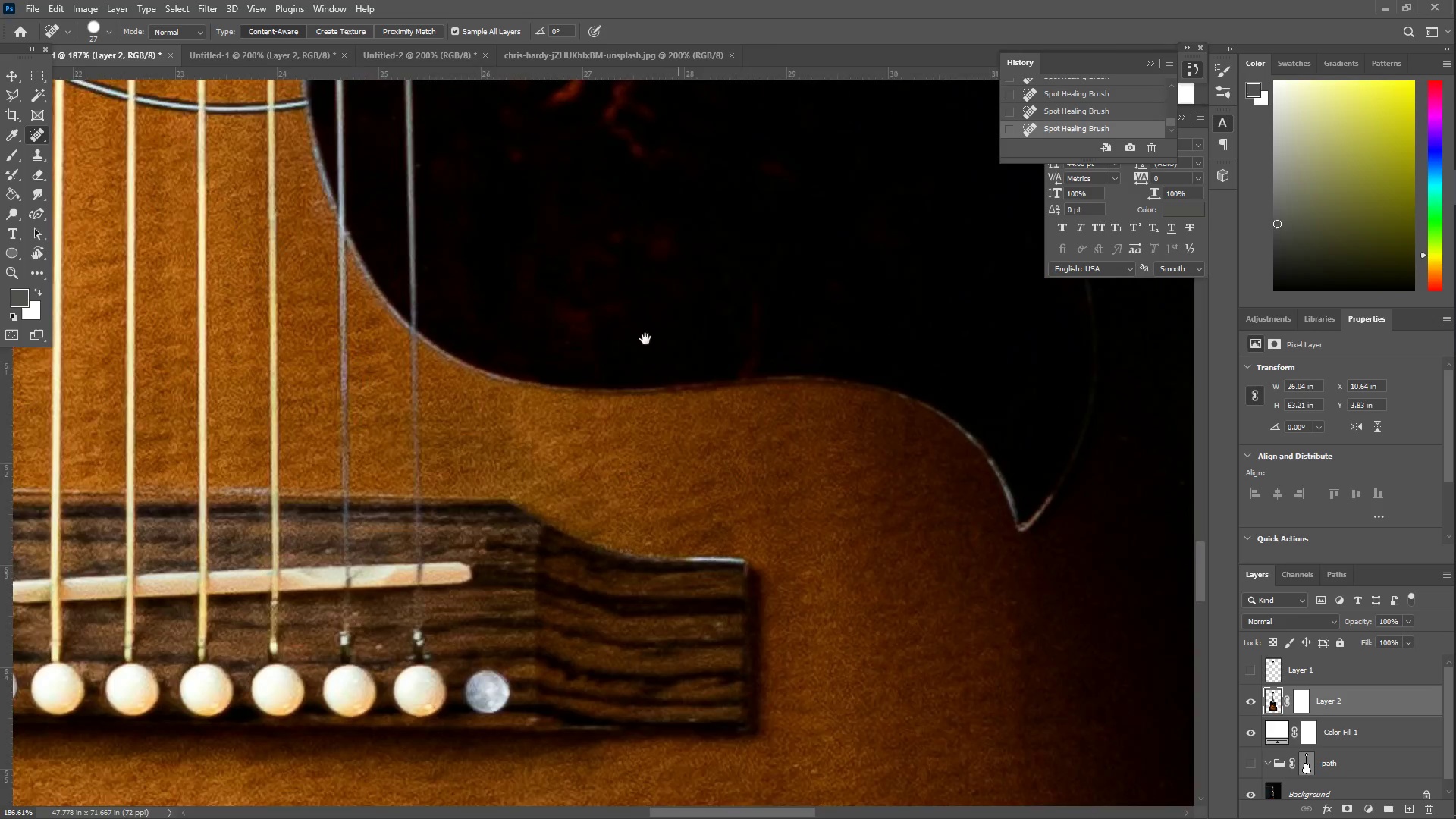 
left_click_drag(start_coordinate=[522, 497], to_coordinate=[436, 190])
 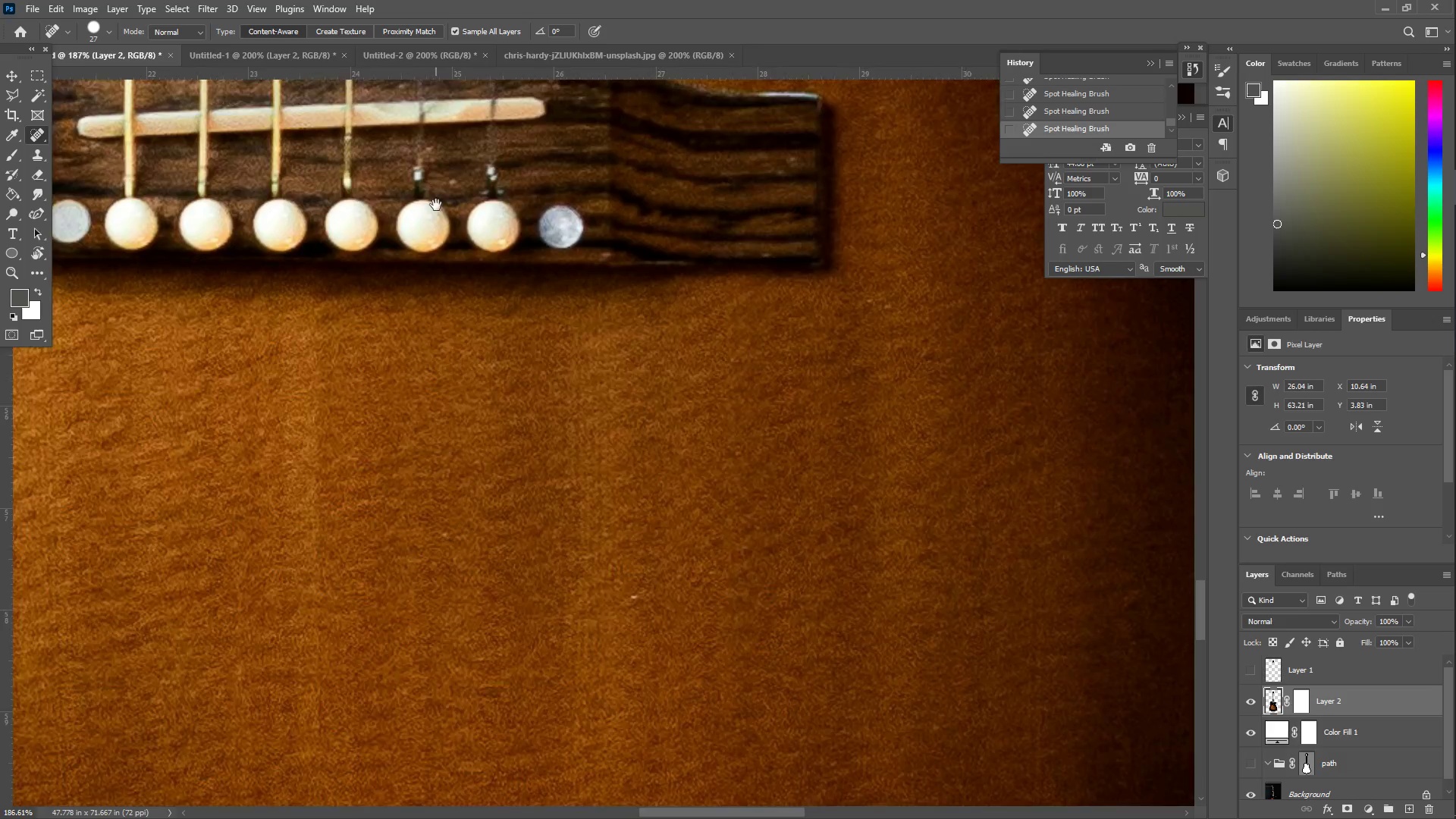 
hold_key(key=Space, duration=0.94)
 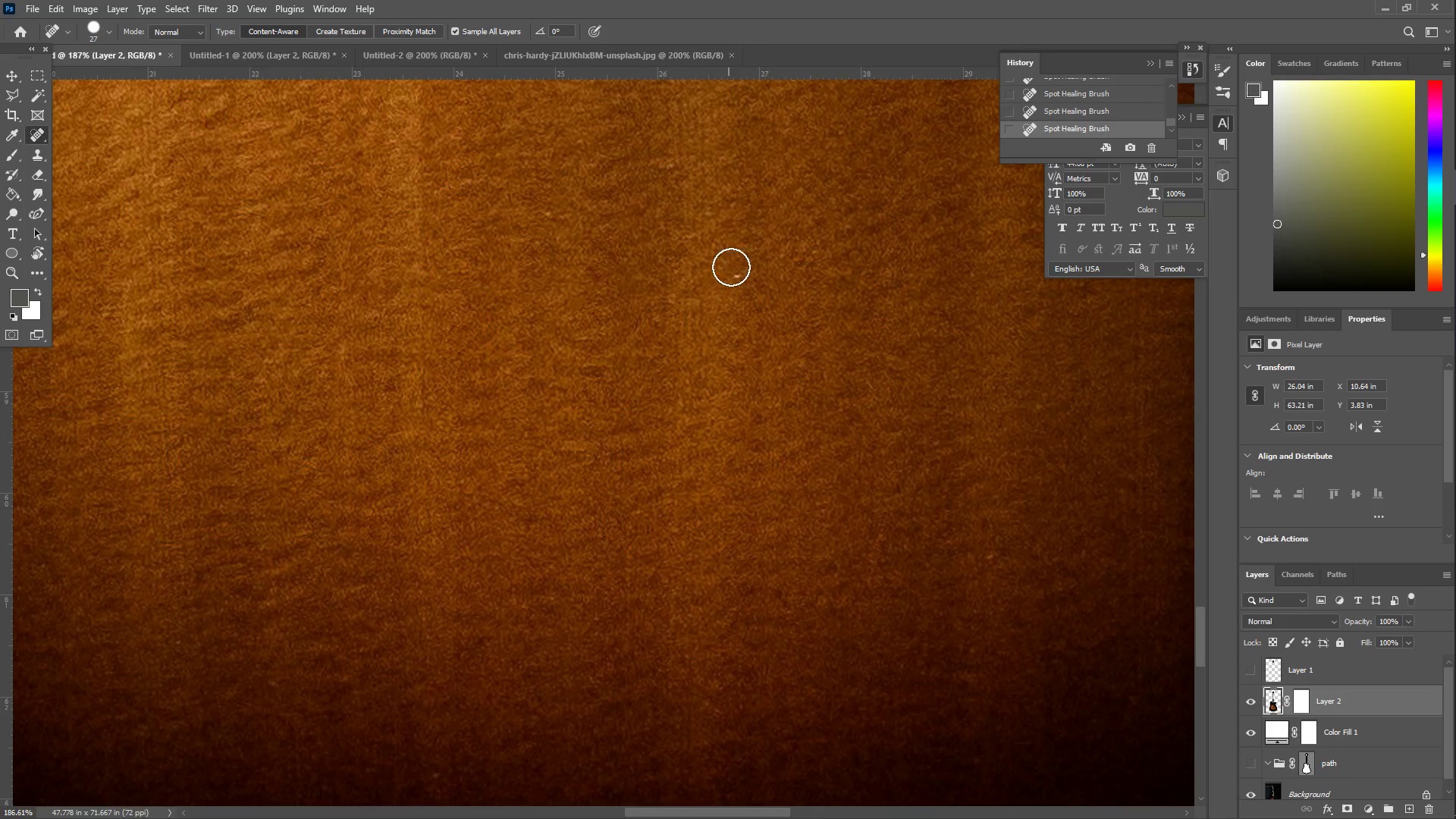 
left_click_drag(start_coordinate=[462, 429], to_coordinate=[531, 153])
 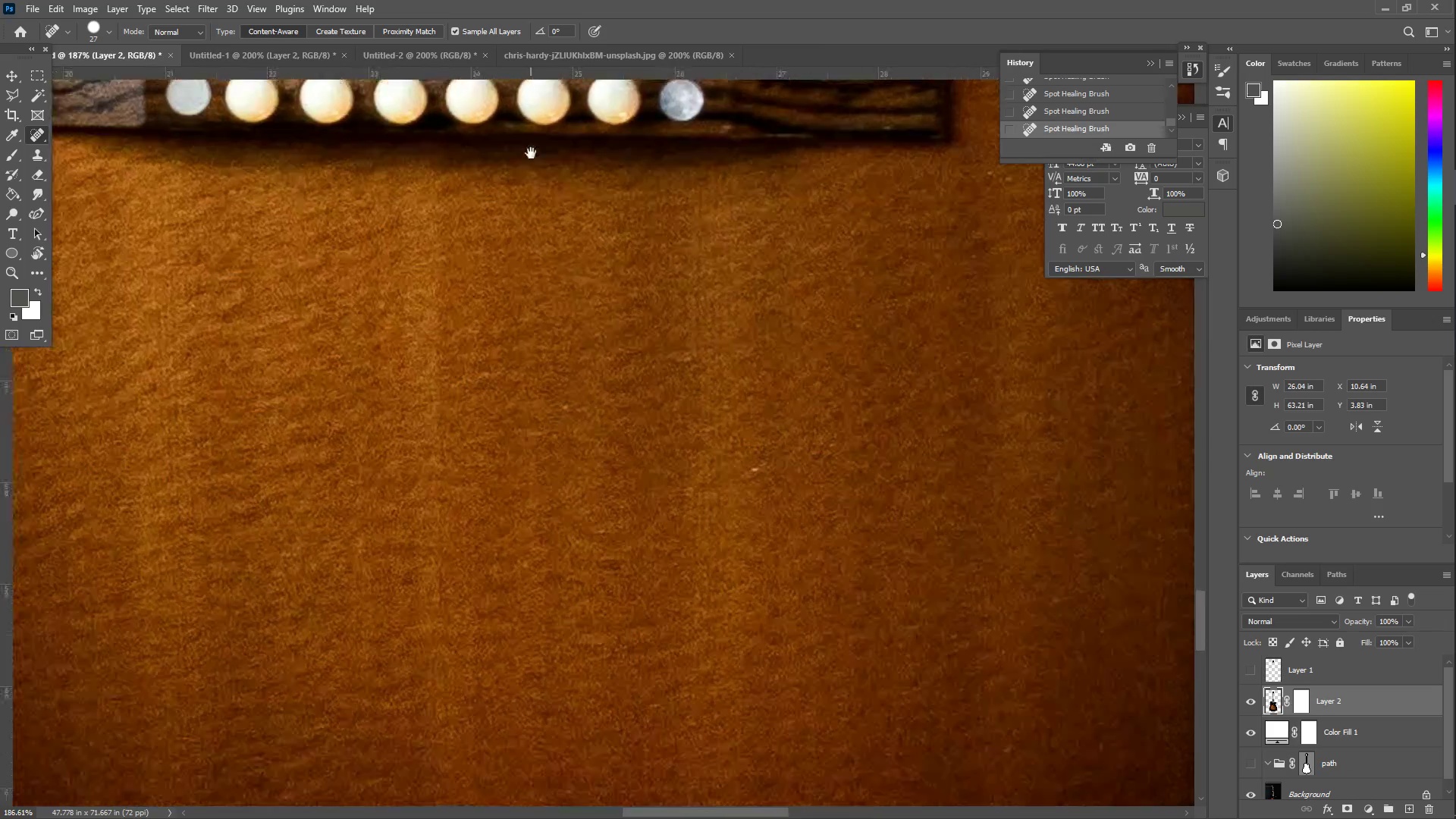 
left_click_drag(start_coordinate=[527, 375], to_coordinate=[463, 367])
 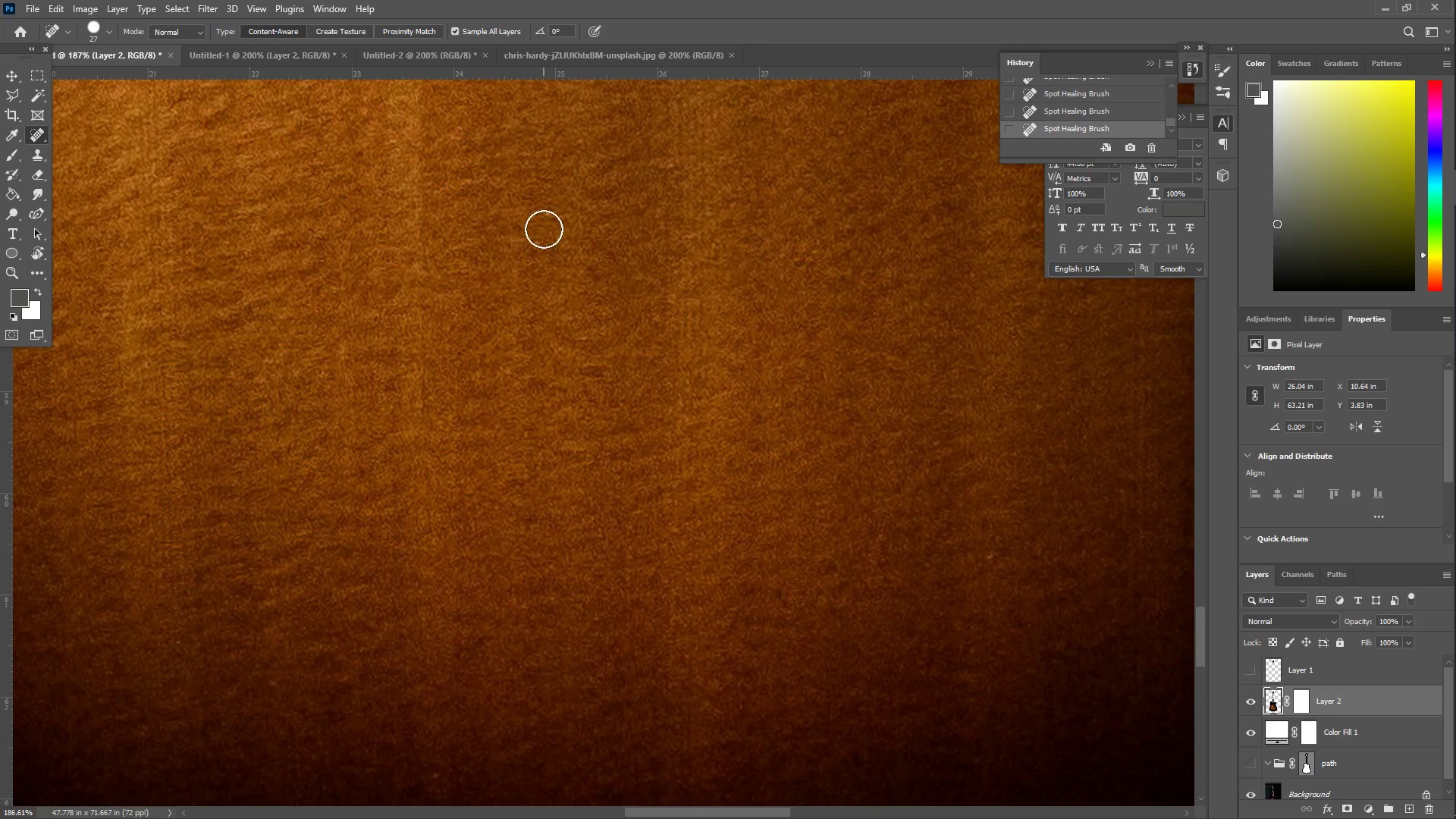 
hold_key(key=Space, duration=0.69)
 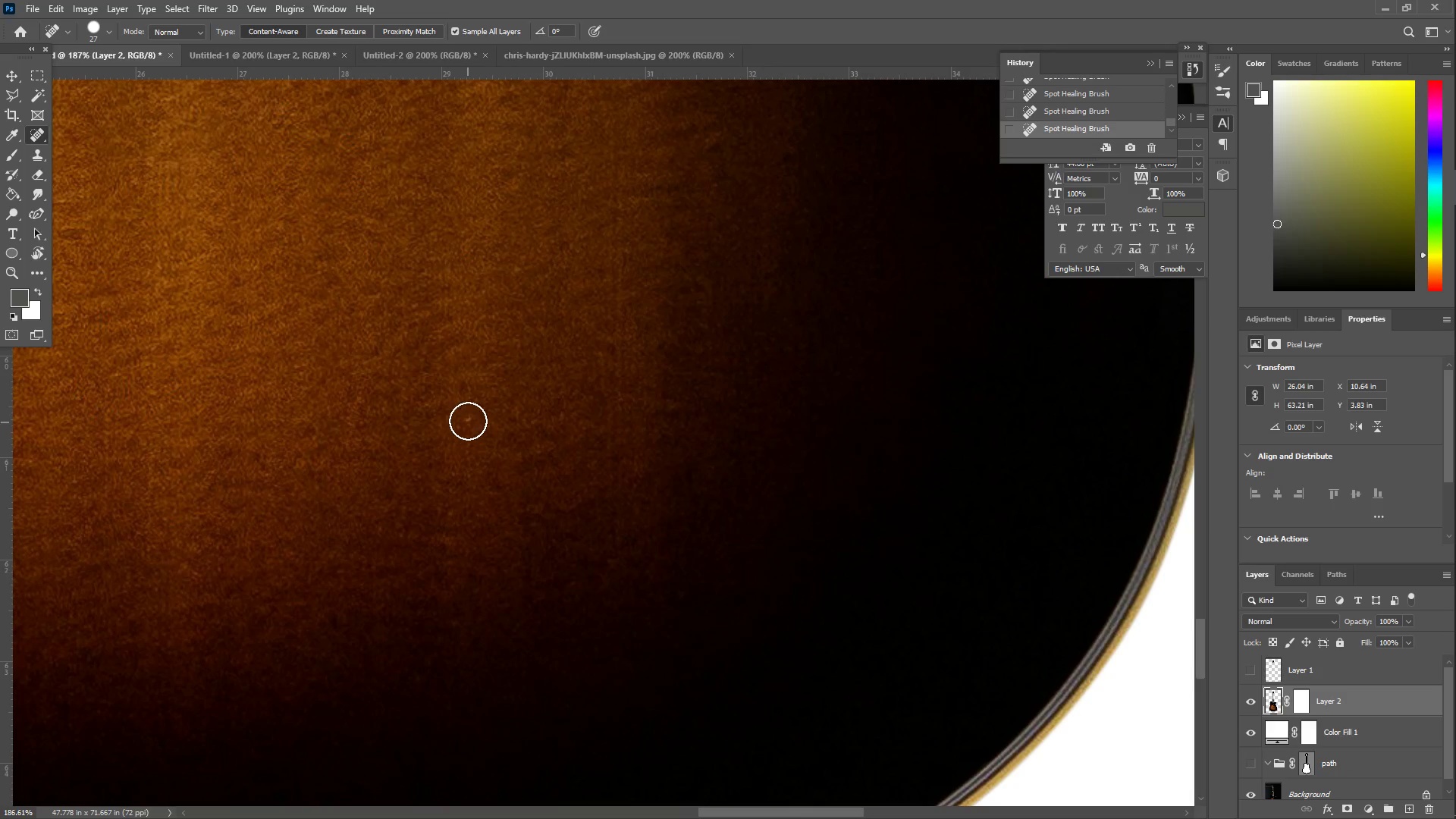 
left_click_drag(start_coordinate=[921, 464], to_coordinate=[399, 327])
 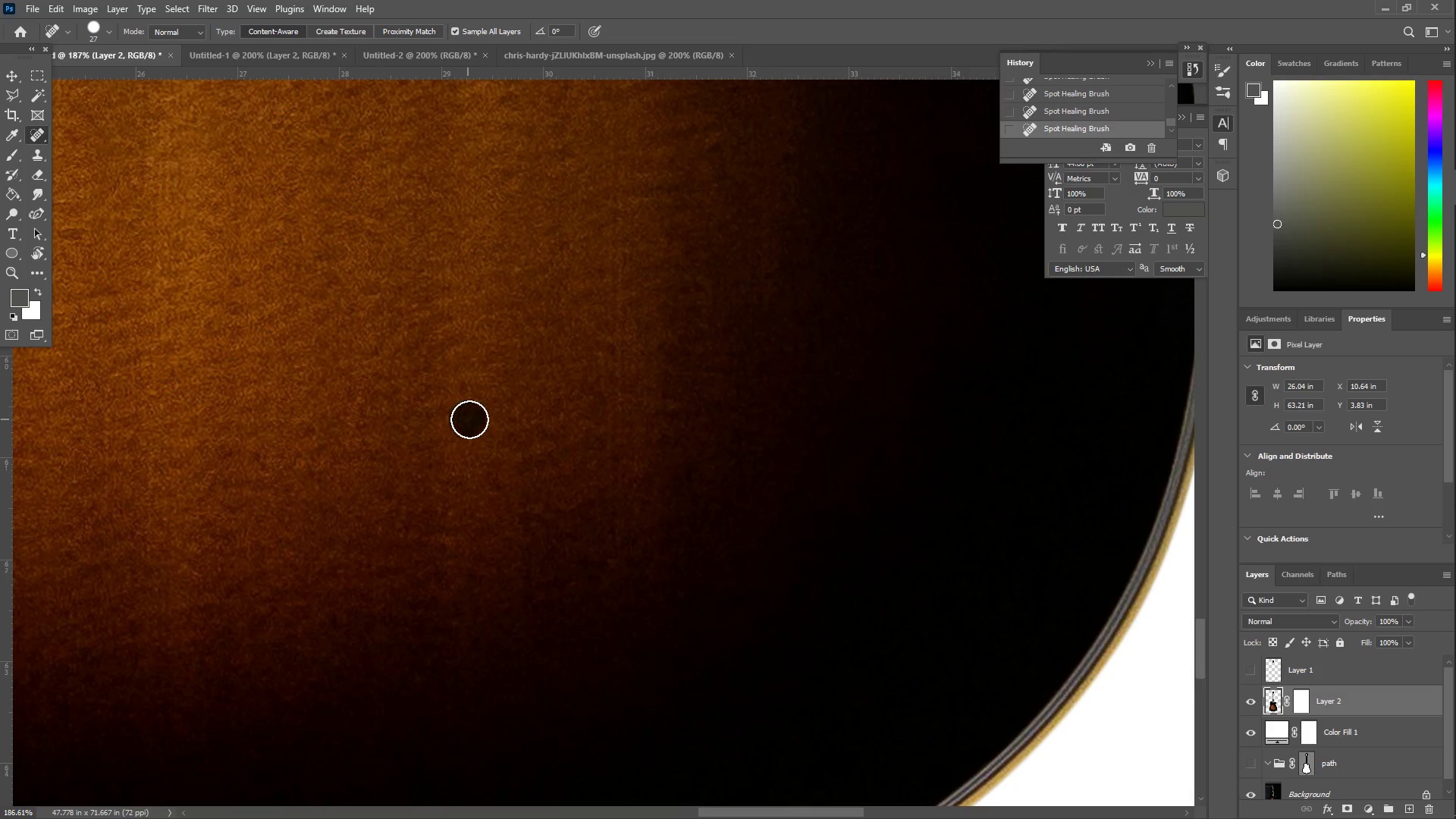 
key(Z)
 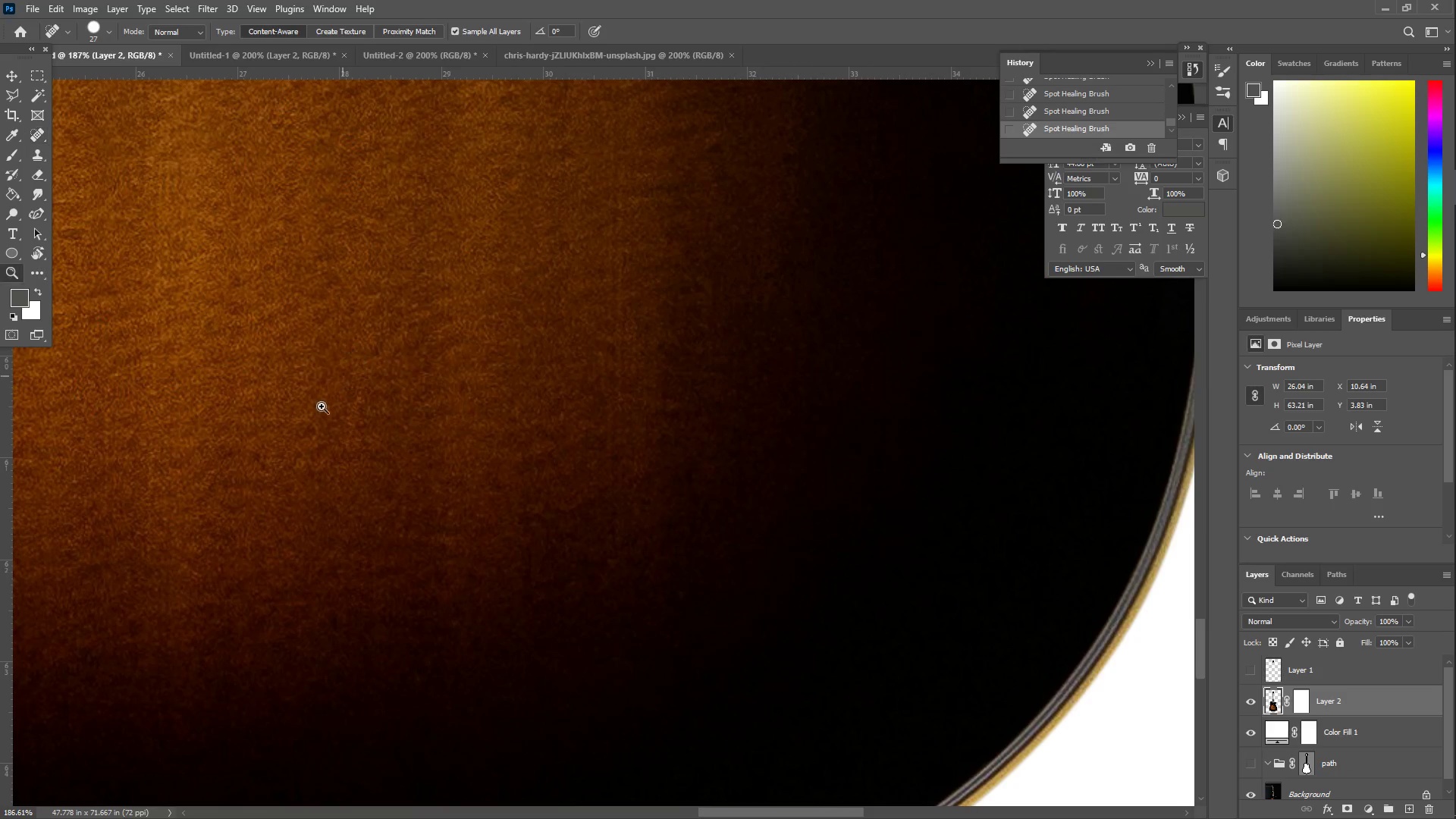 
left_click_drag(start_coordinate=[330, 419], to_coordinate=[291, 404])
 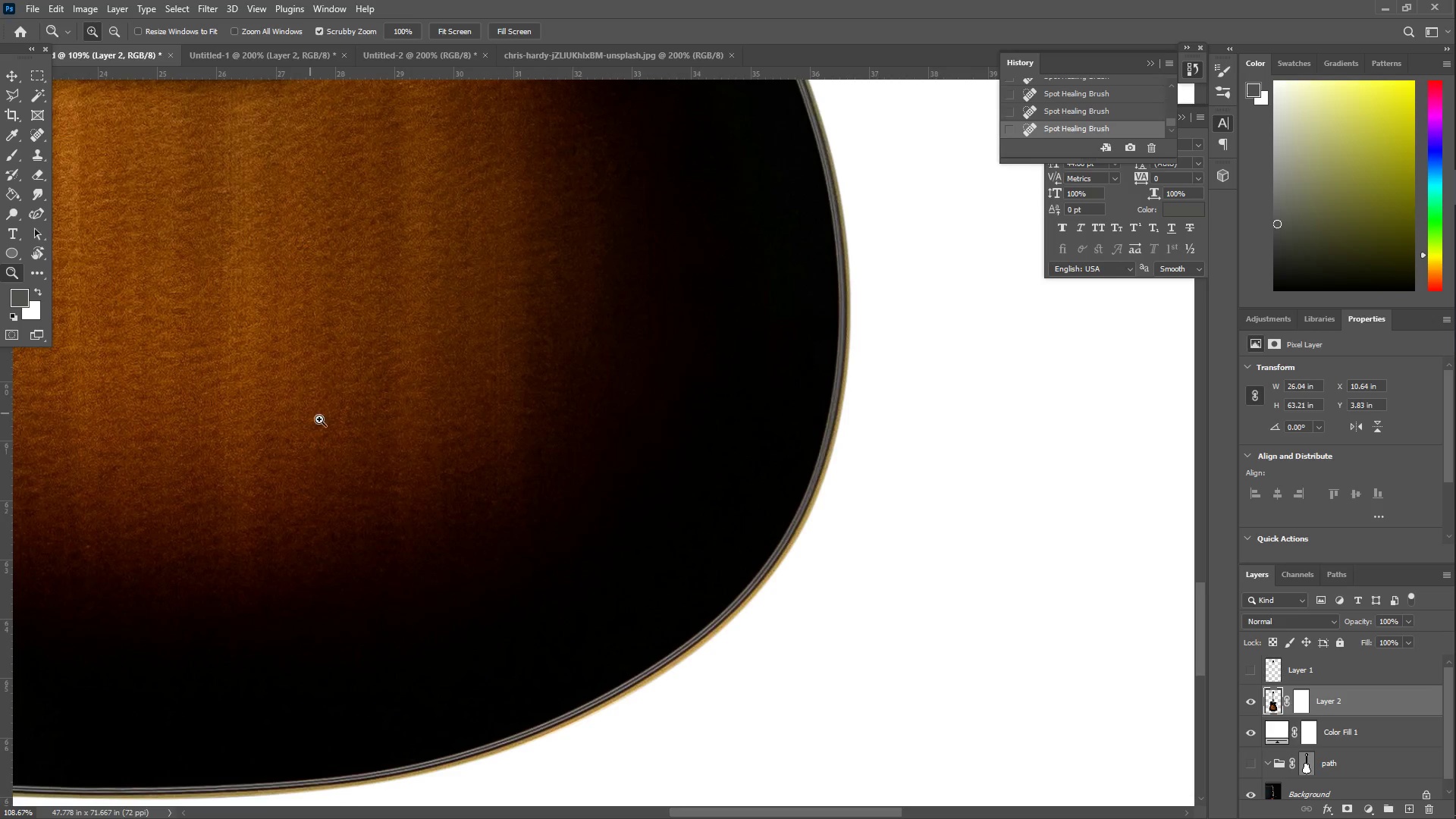 
left_click_drag(start_coordinate=[374, 457], to_coordinate=[424, 466])
 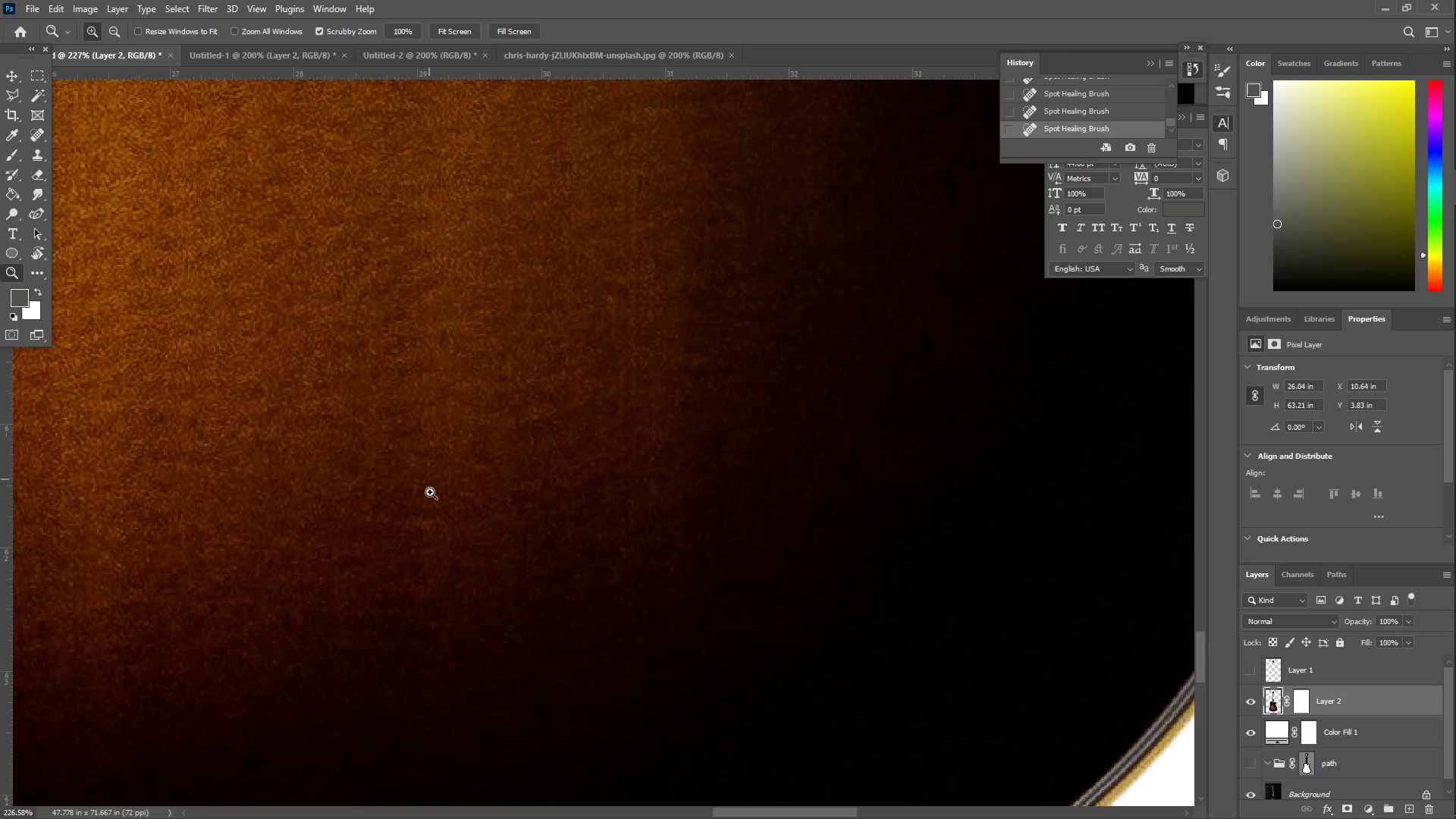 
hold_key(key=Space, duration=1.5)
 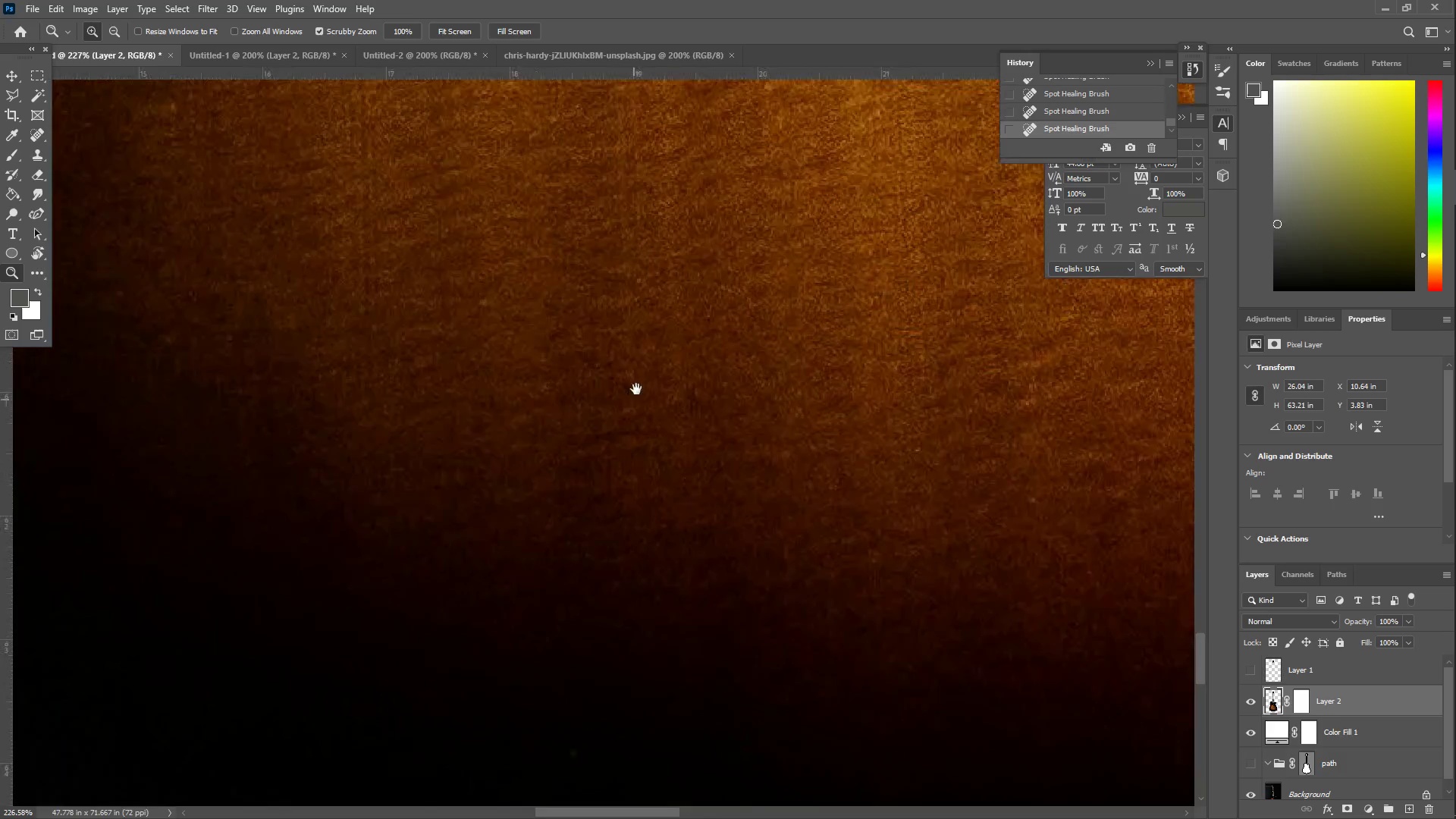 
left_click_drag(start_coordinate=[422, 537], to_coordinate=[805, 341])
 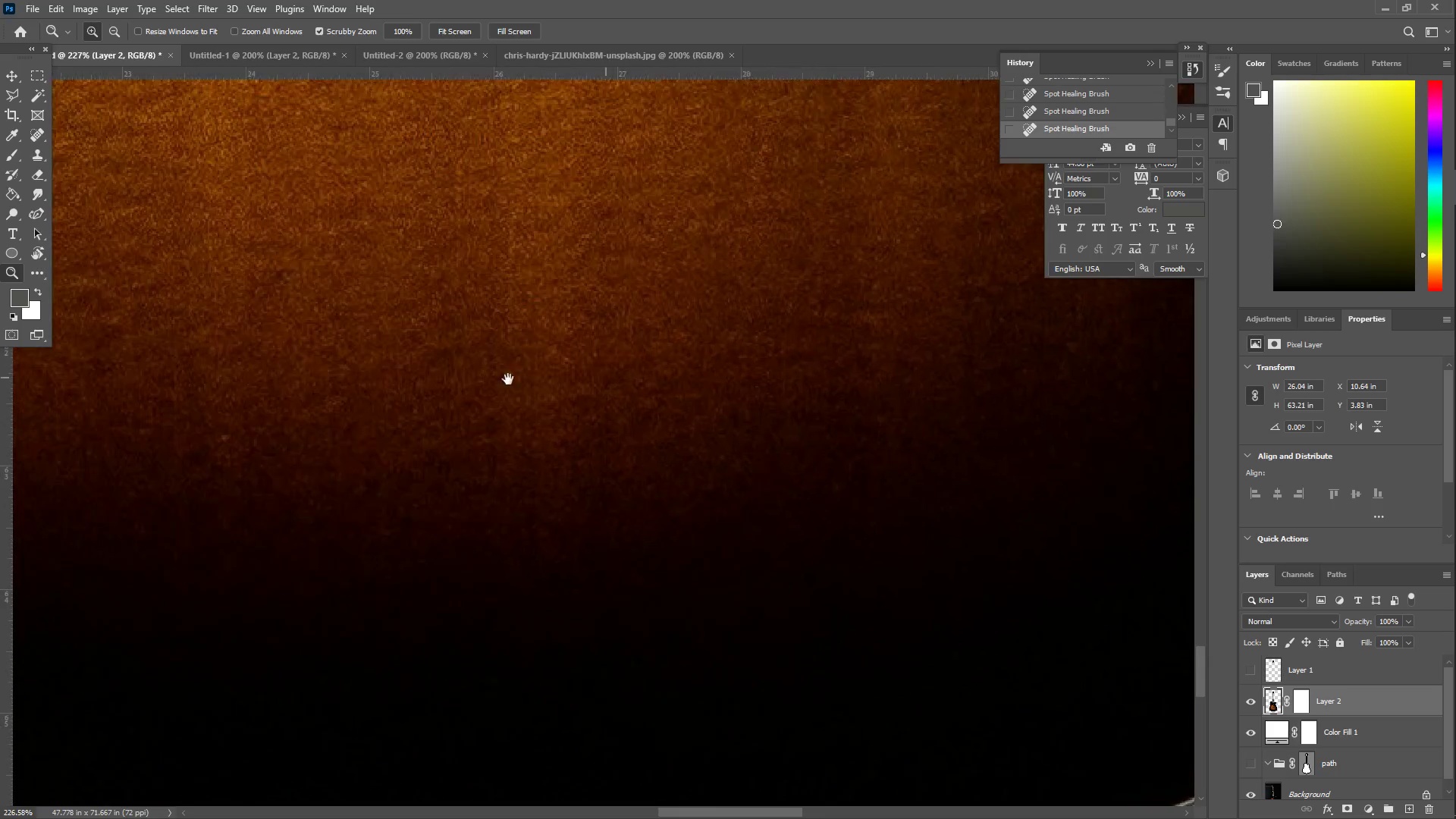 
left_click_drag(start_coordinate=[341, 382], to_coordinate=[545, 398])
 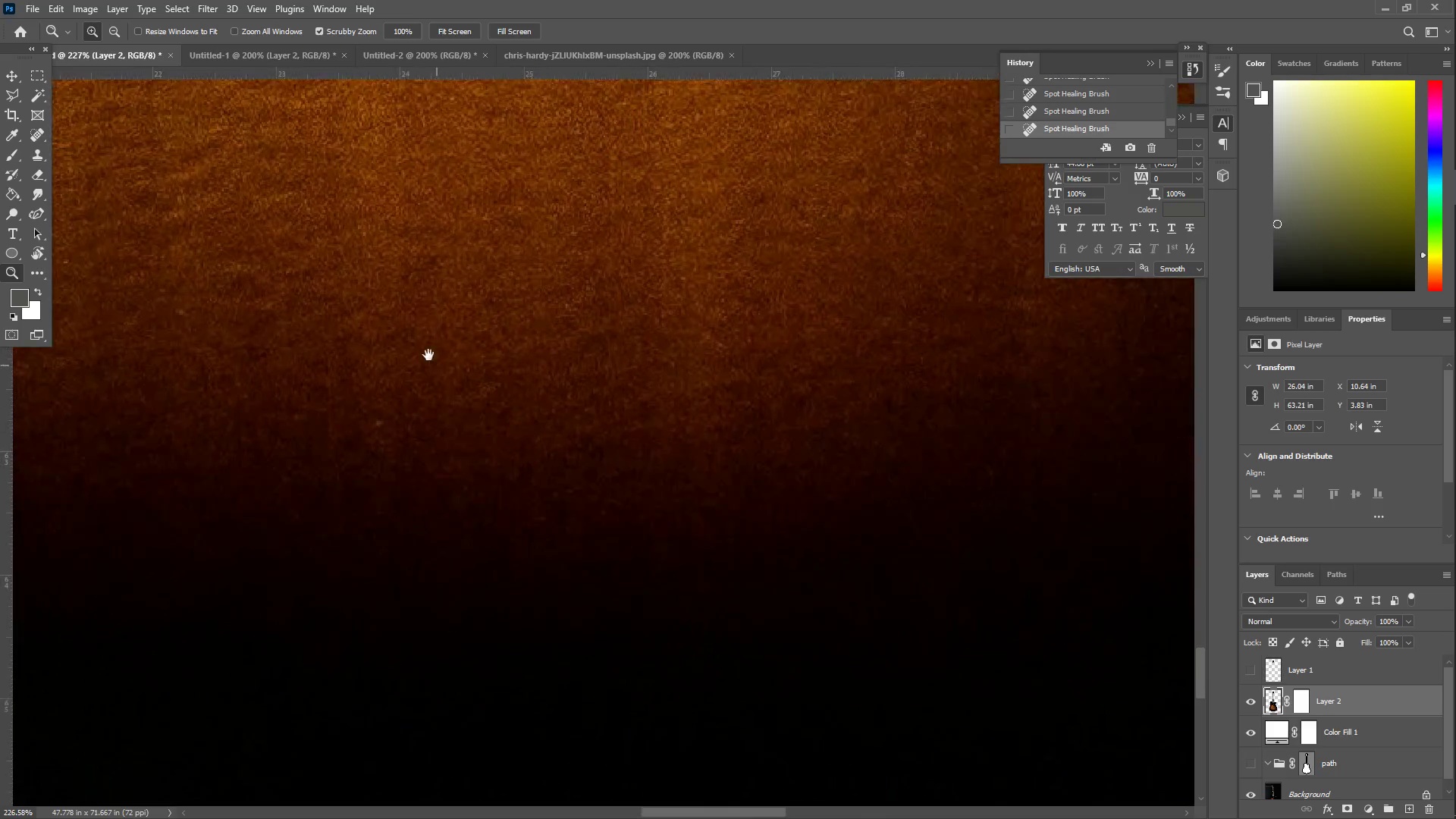 
left_click_drag(start_coordinate=[423, 354], to_coordinate=[726, 463])
 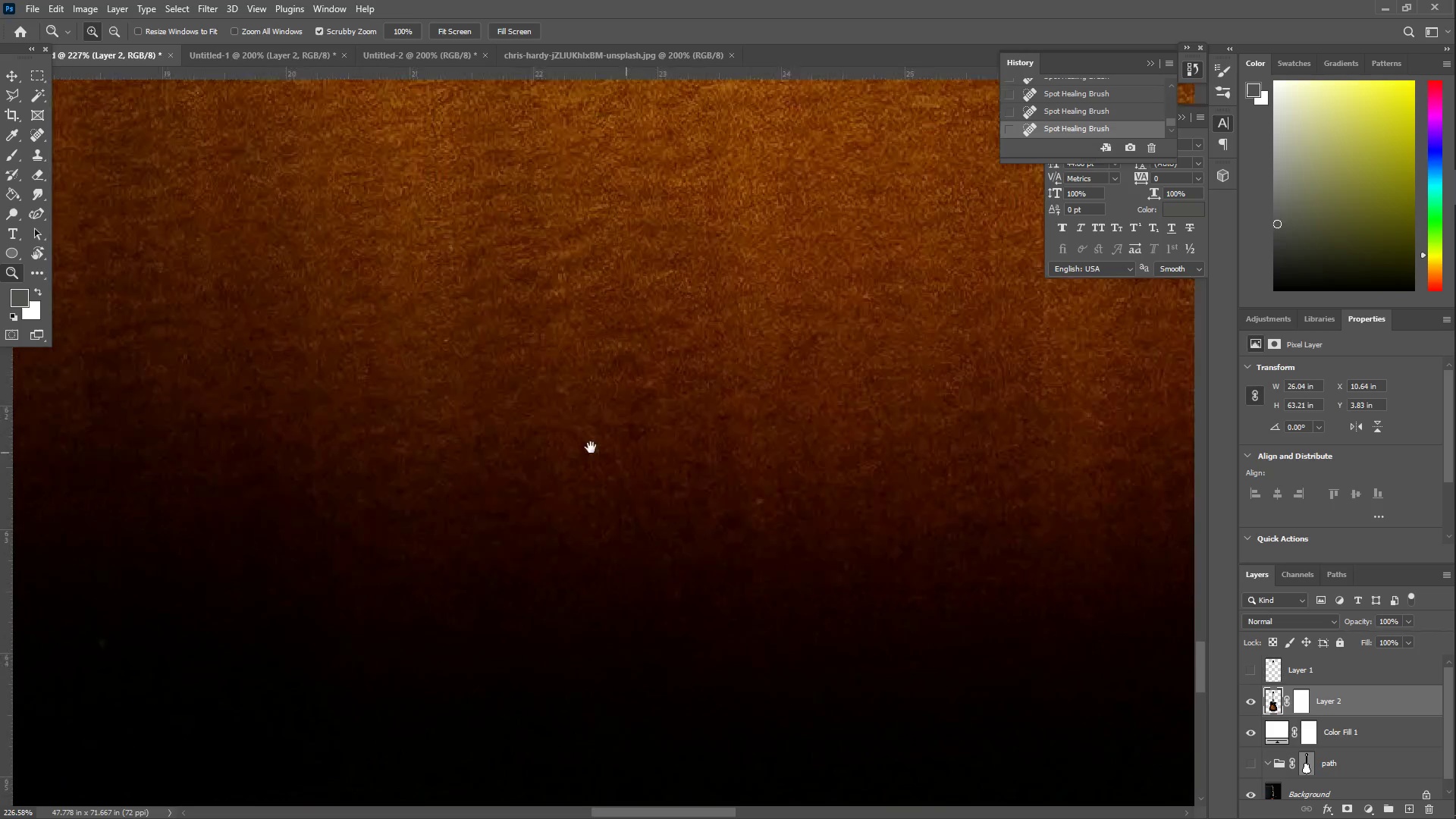 
left_click_drag(start_coordinate=[489, 422], to_coordinate=[686, 483])
 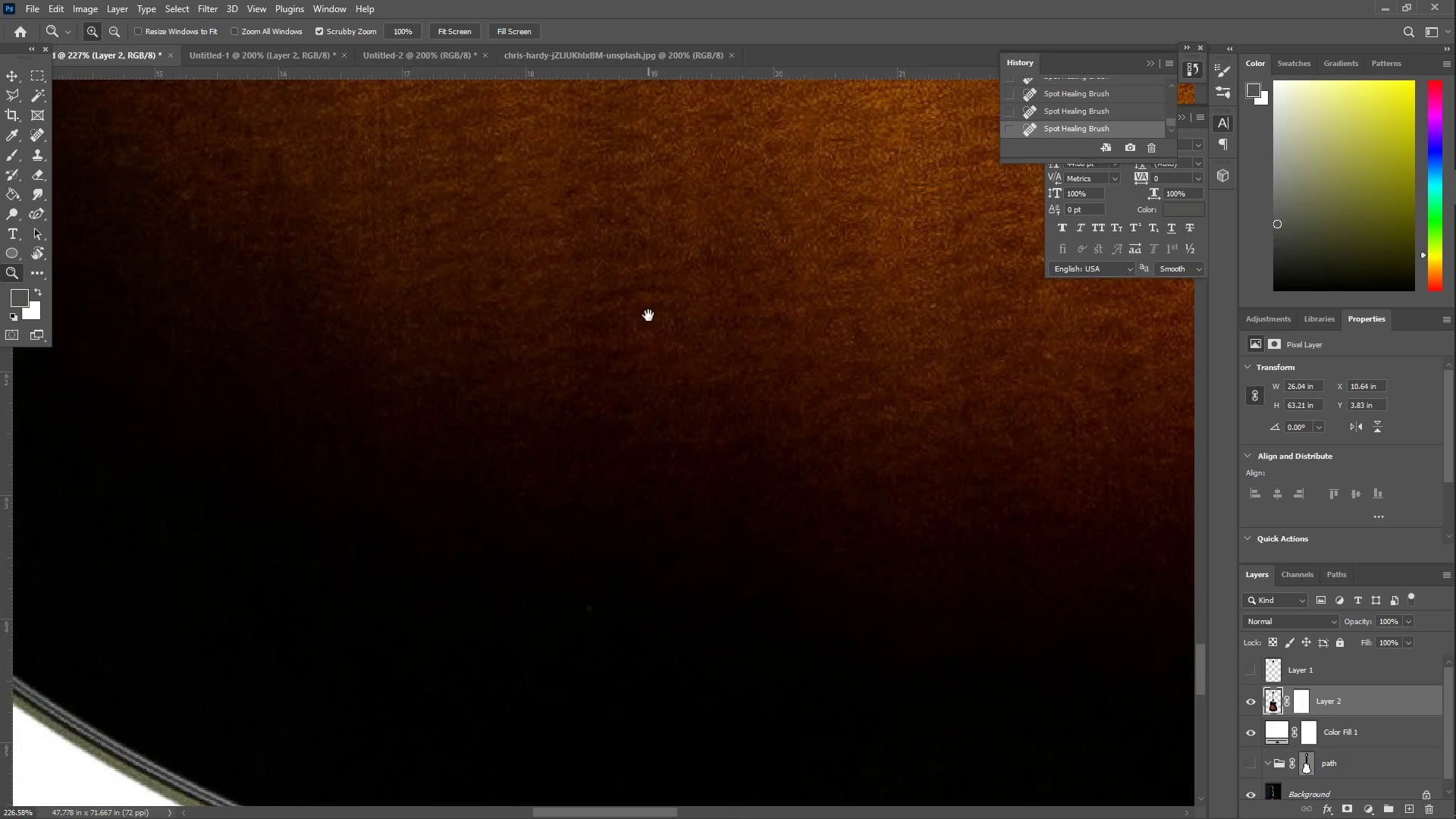 
hold_key(key=Space, duration=0.81)
 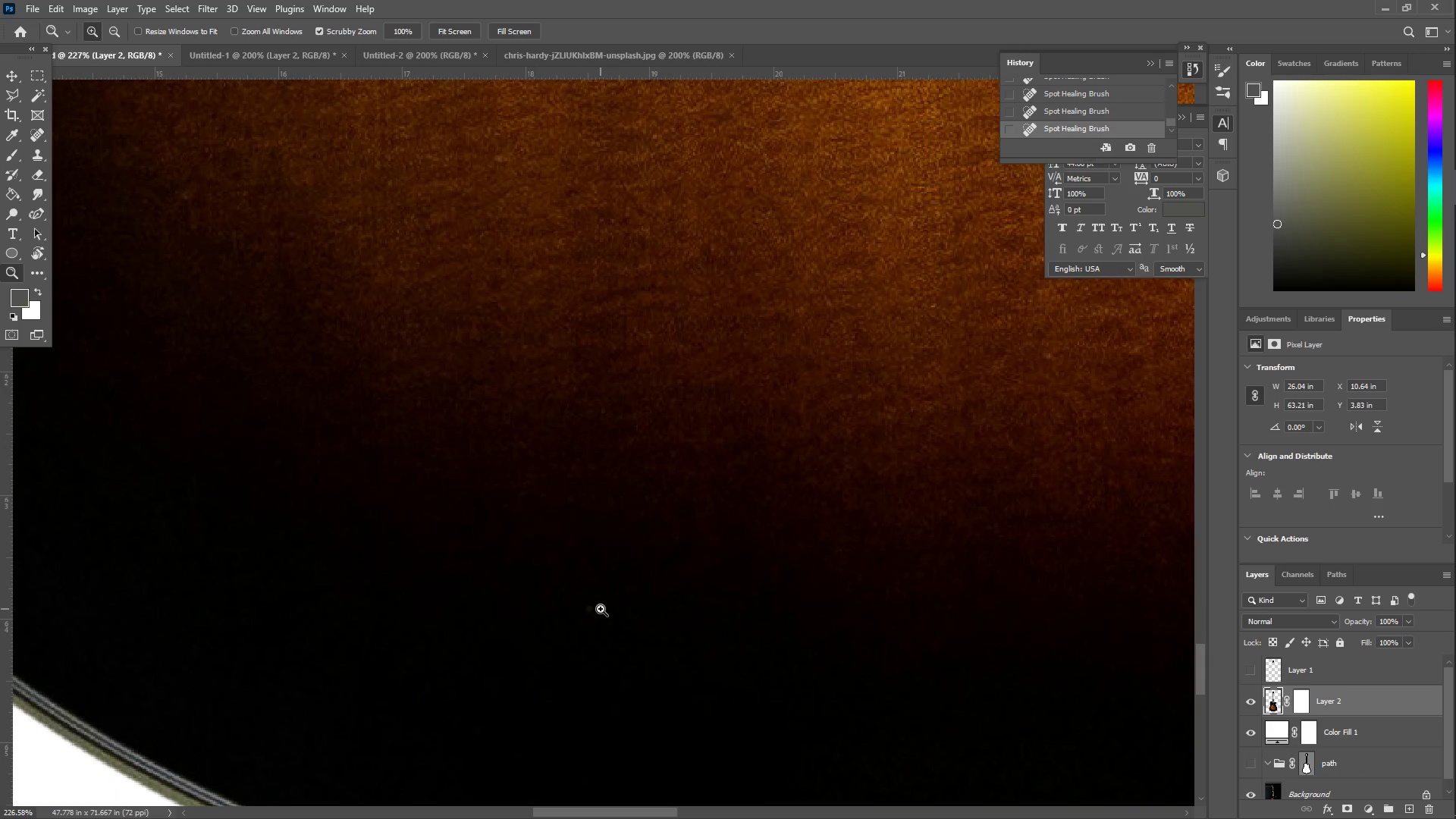 
left_click_drag(start_coordinate=[632, 460], to_coordinate=[648, 315])
 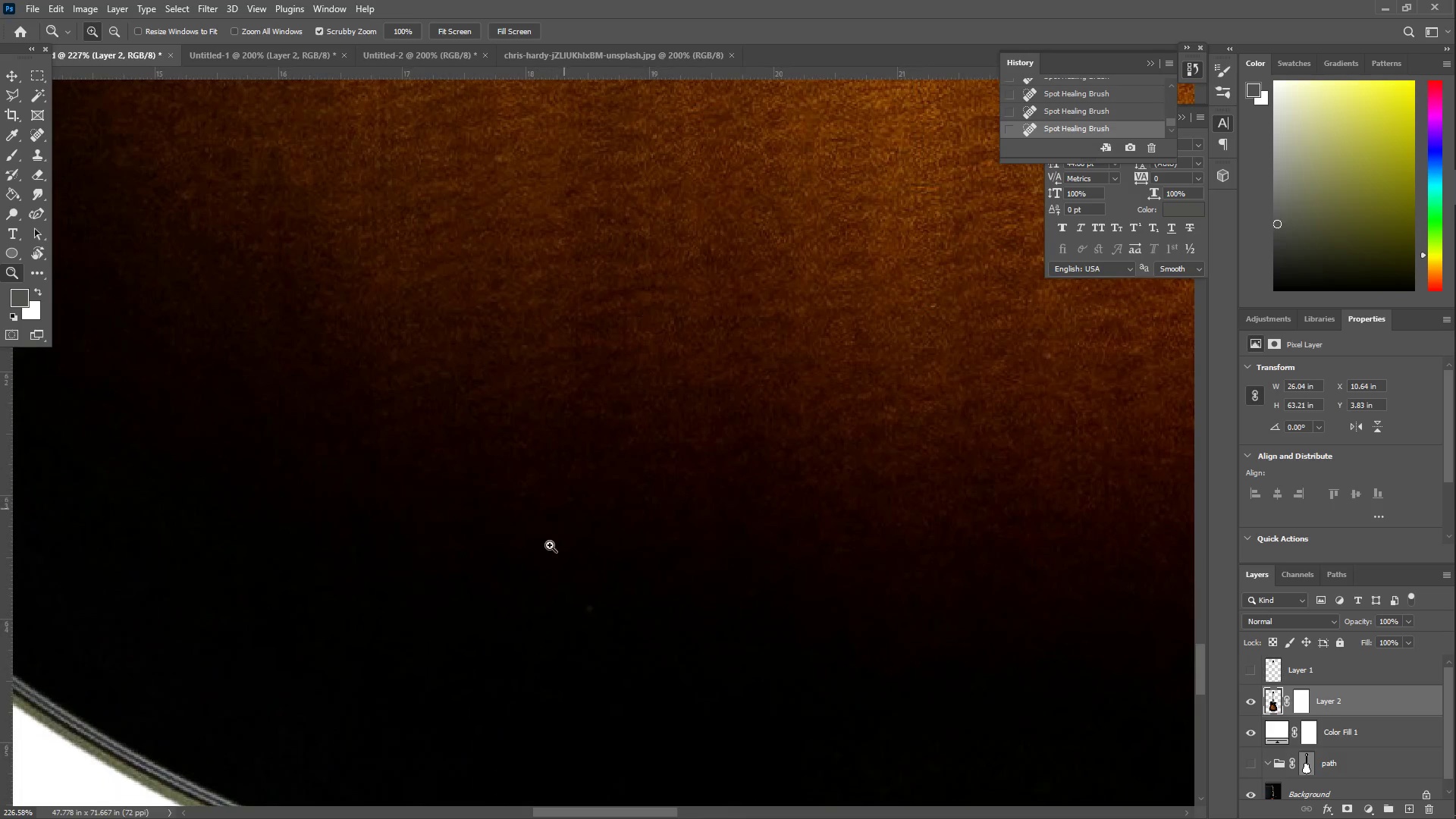 
hold_key(key=Space, duration=2.94)
 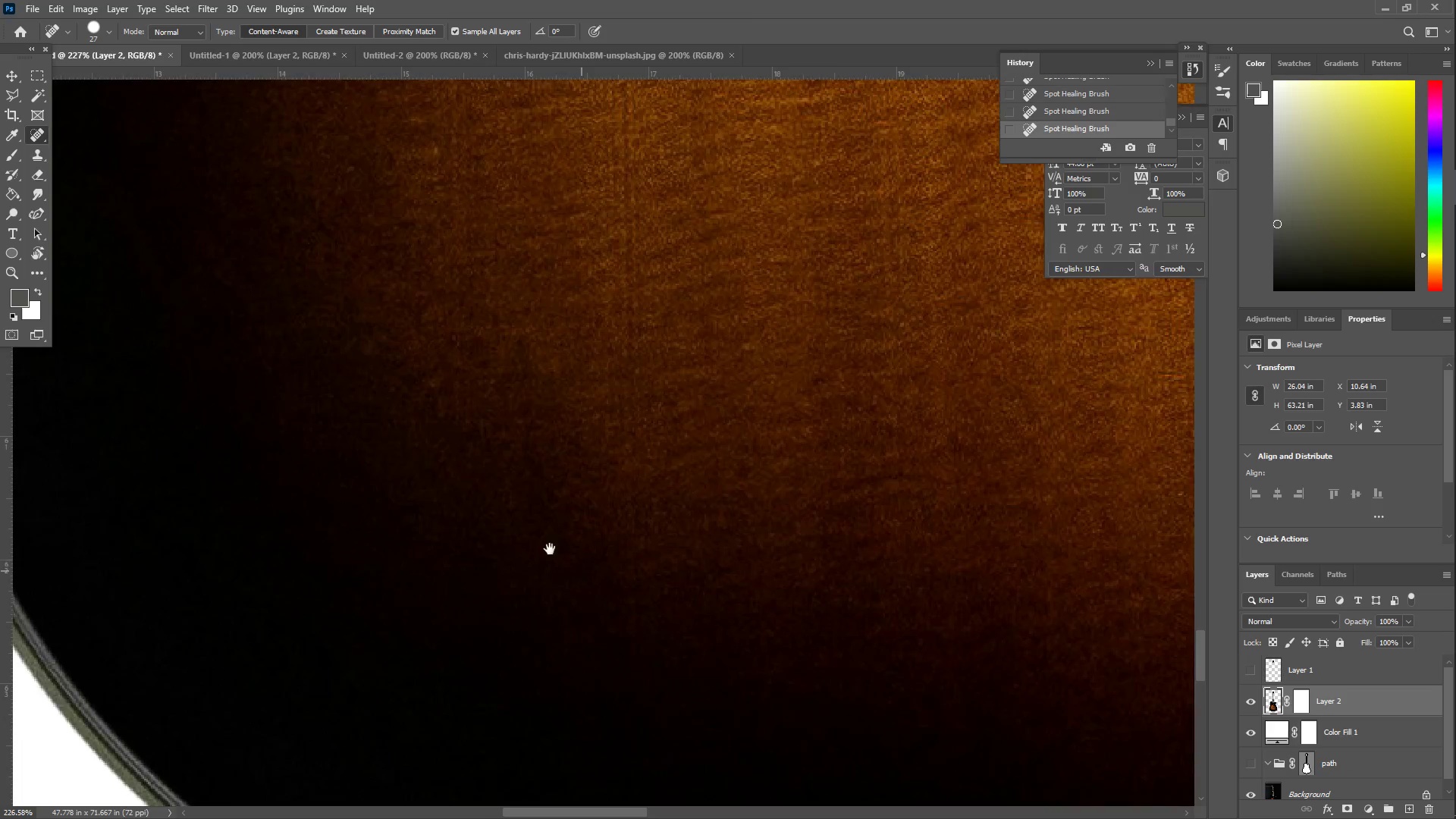 
hold_key(key=Space, duration=1.5)
 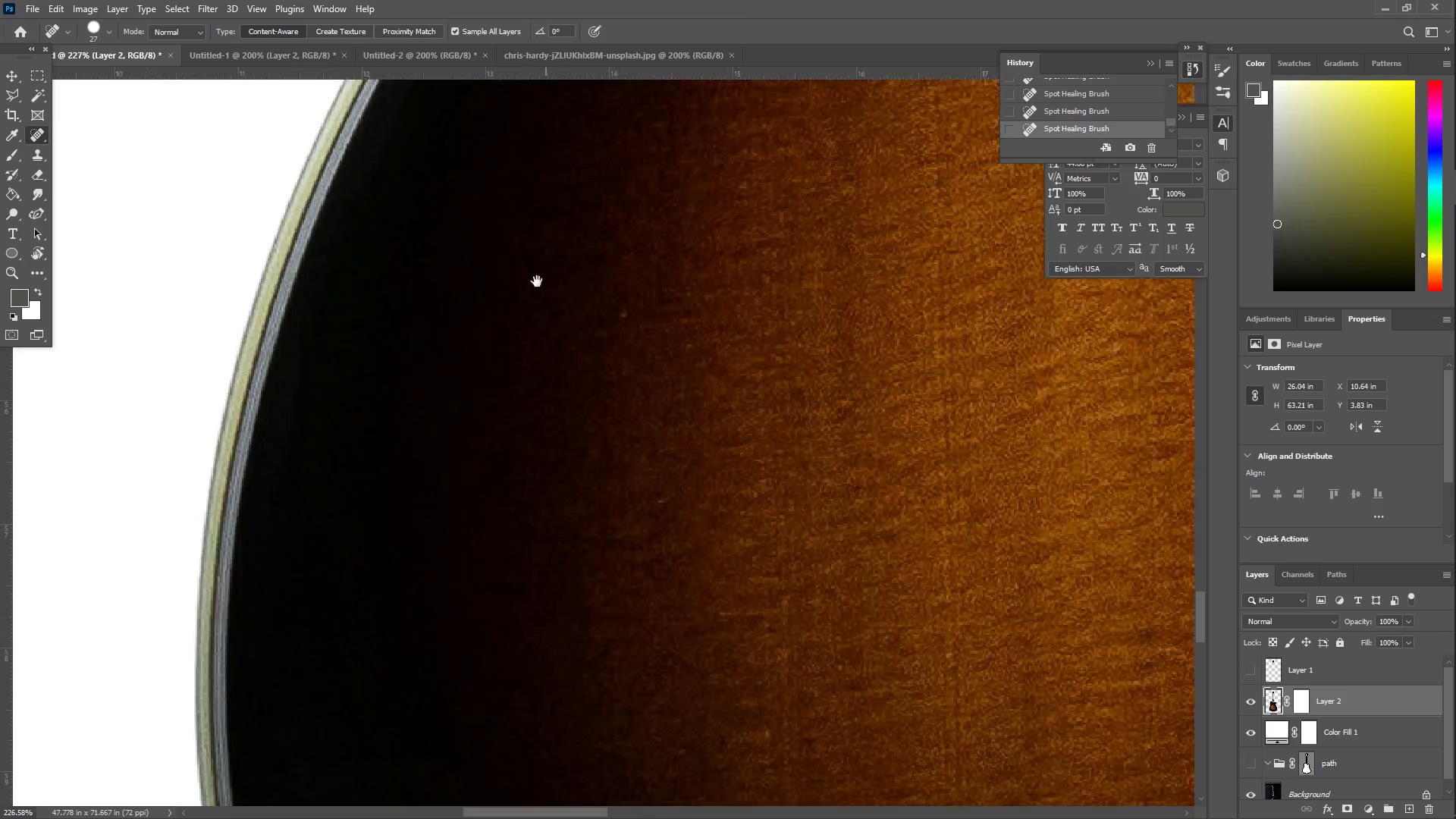 
left_click_drag(start_coordinate=[369, 415], to_coordinate=[610, 601])
 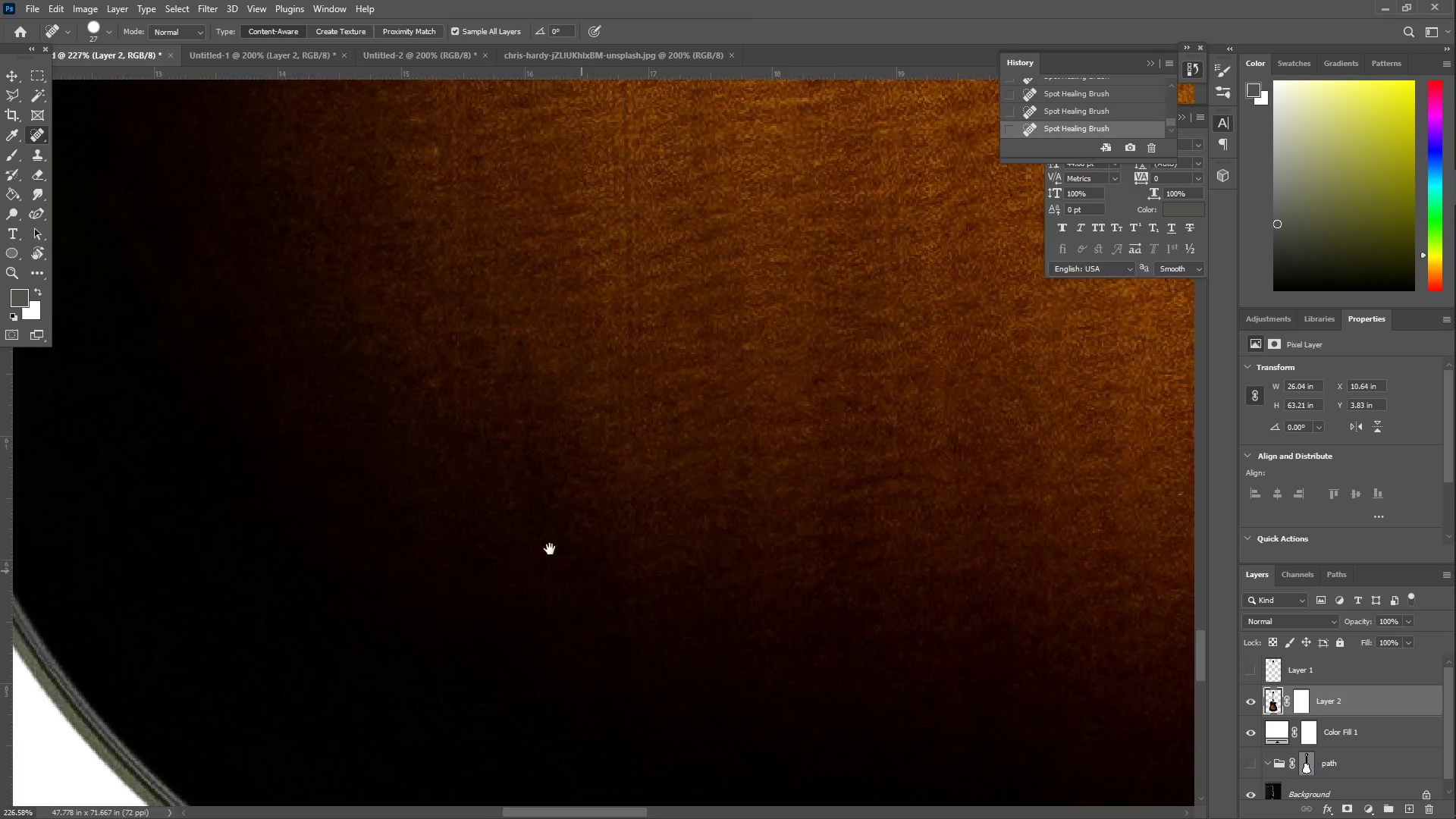 
left_click_drag(start_coordinate=[369, 478], to_coordinate=[588, 511])
 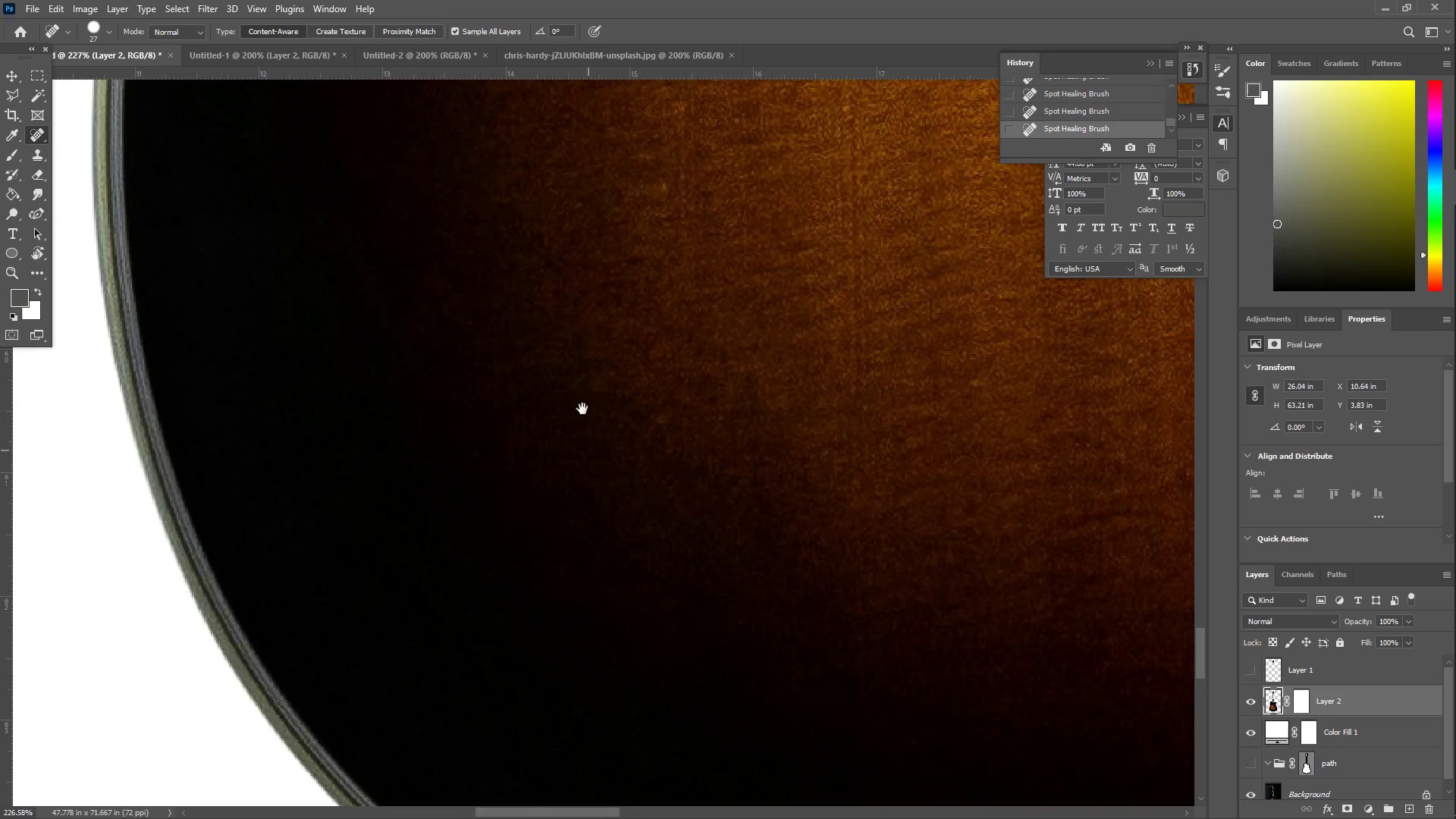 
left_click_drag(start_coordinate=[552, 330], to_coordinate=[605, 568])
 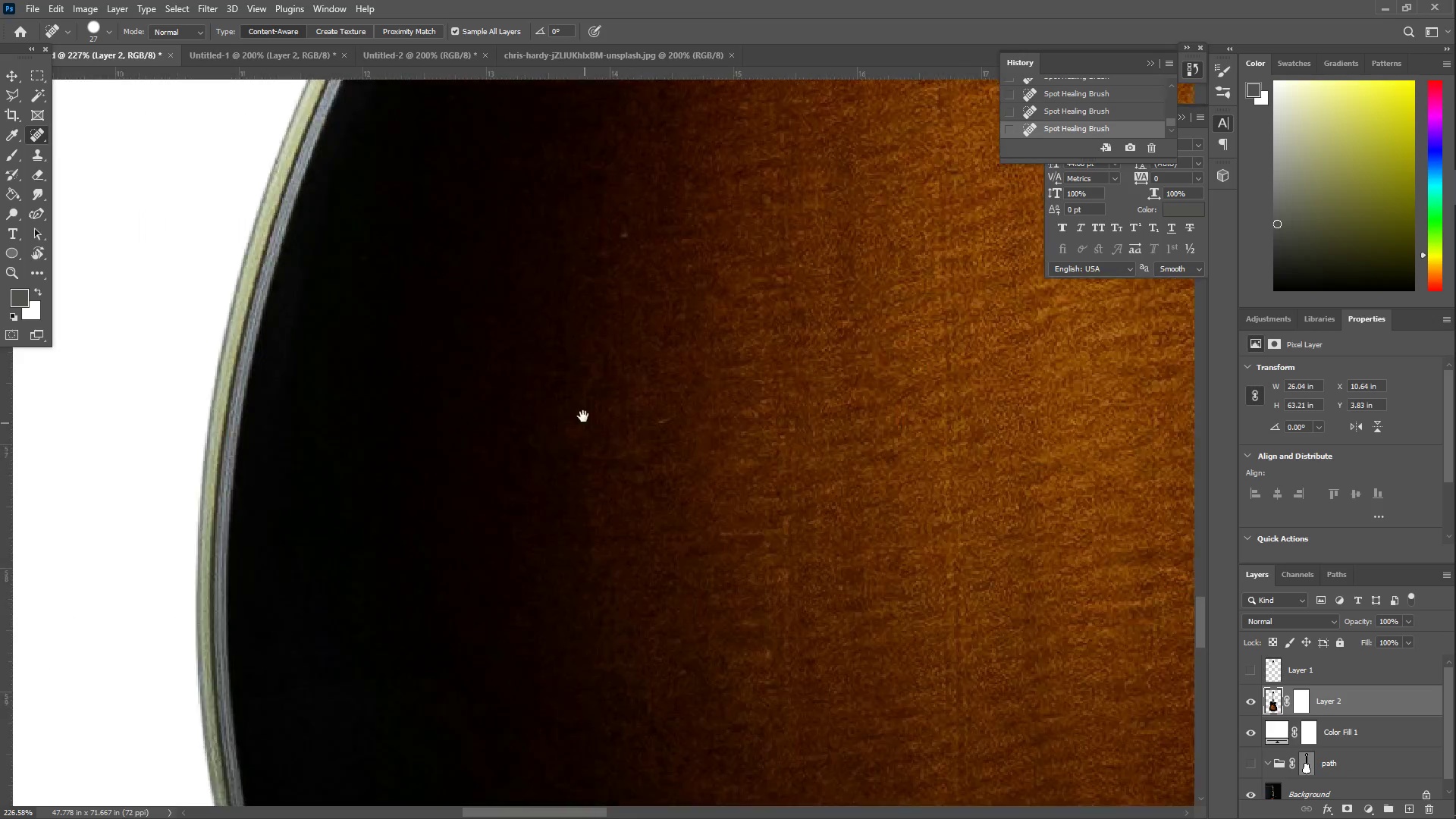 
left_click_drag(start_coordinate=[577, 375], to_coordinate=[497, 630])
 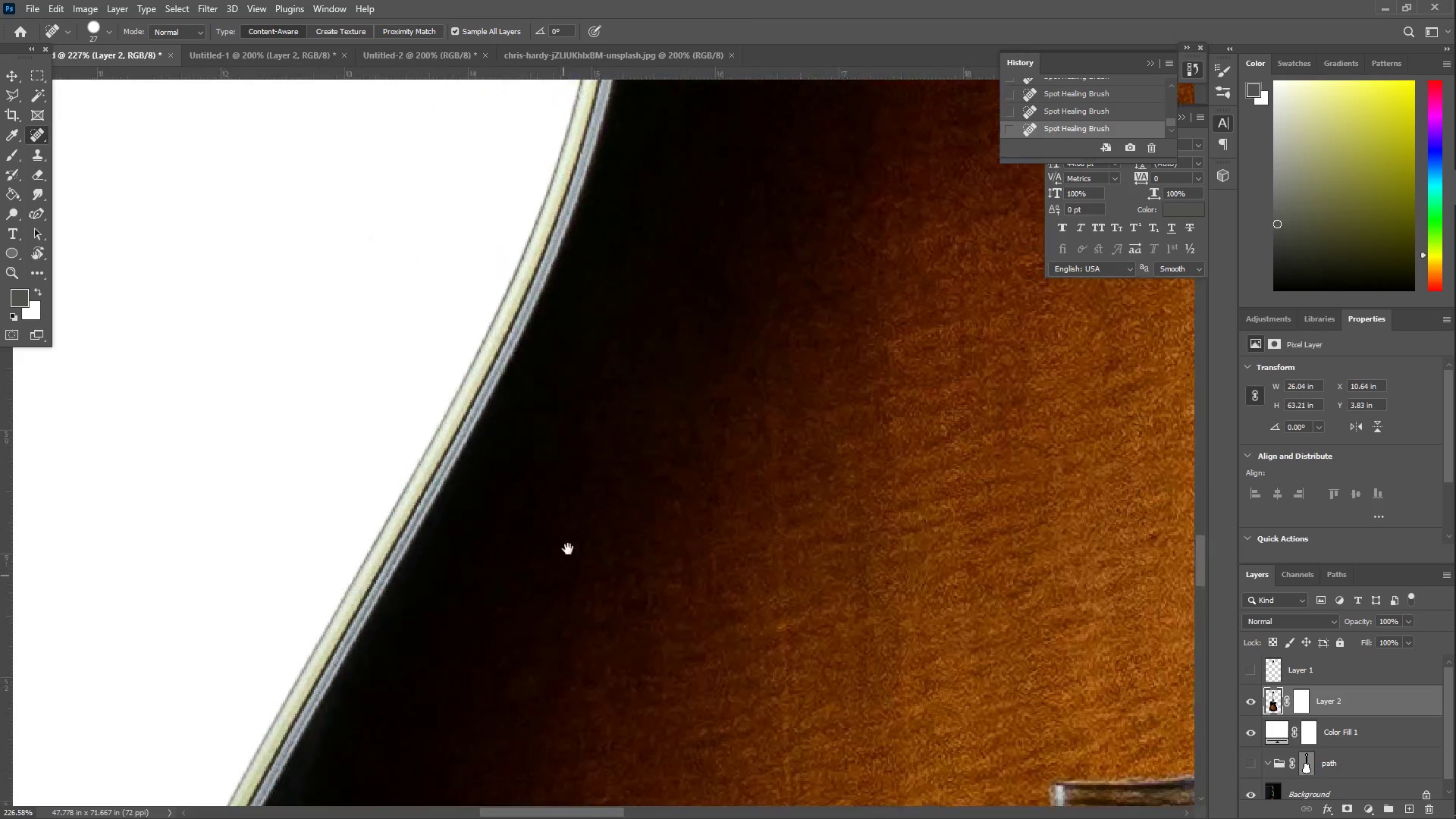 
hold_key(key=Space, duration=1.52)
 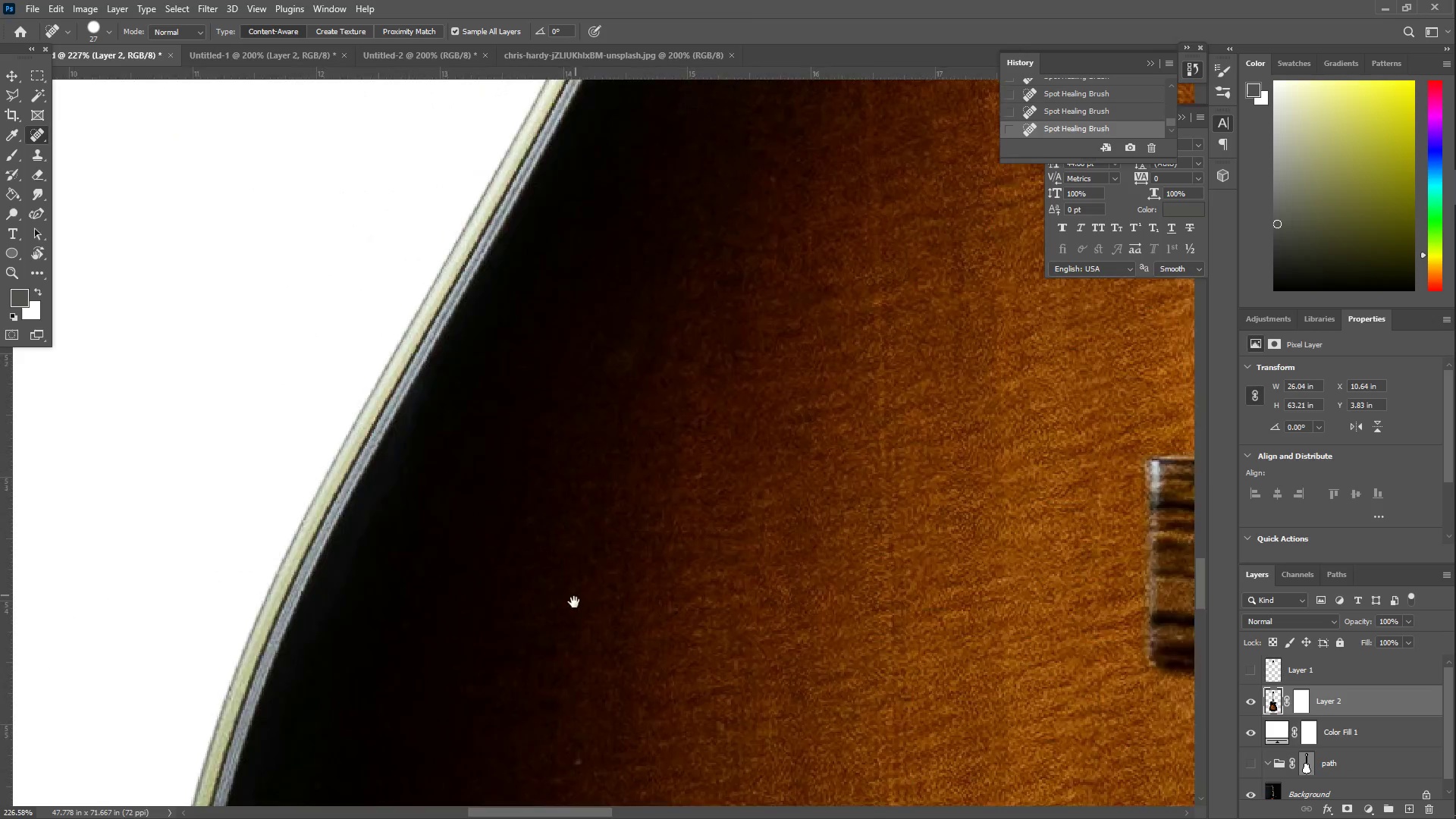 
hold_key(key=Space, duration=1.52)
 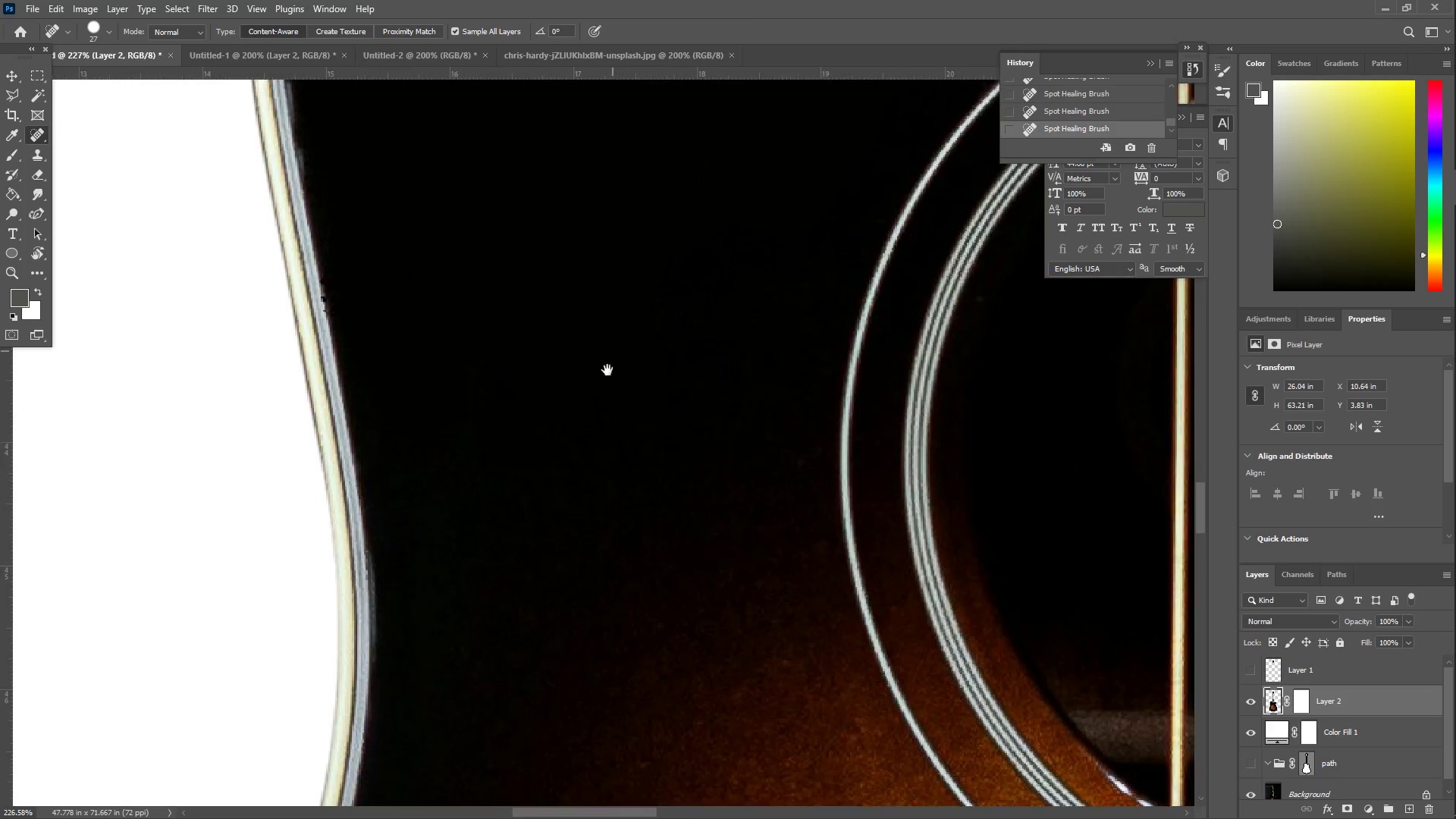 
left_click_drag(start_coordinate=[643, 368], to_coordinate=[569, 620])
 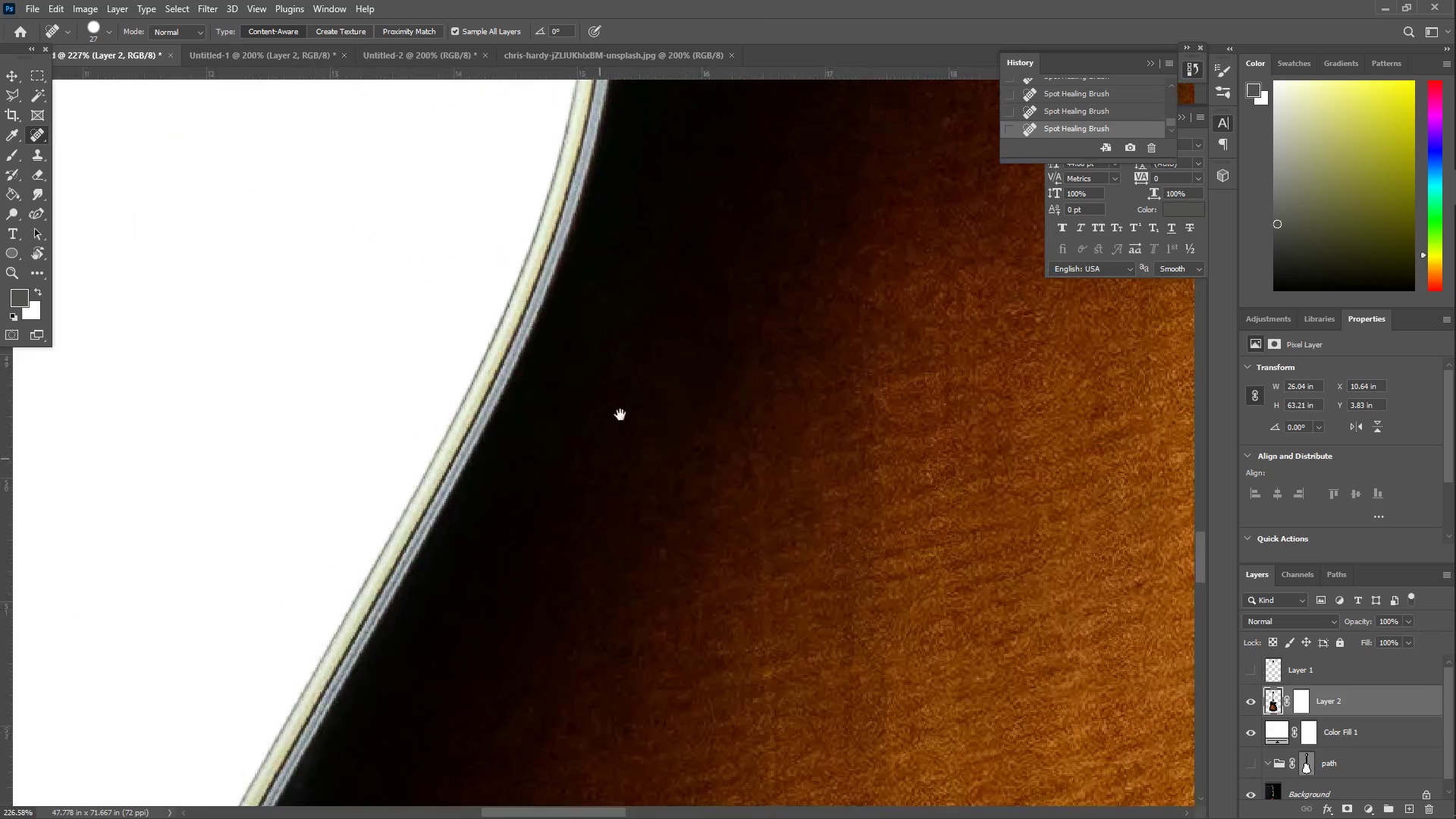 
left_click_drag(start_coordinate=[641, 358], to_coordinate=[574, 535])
 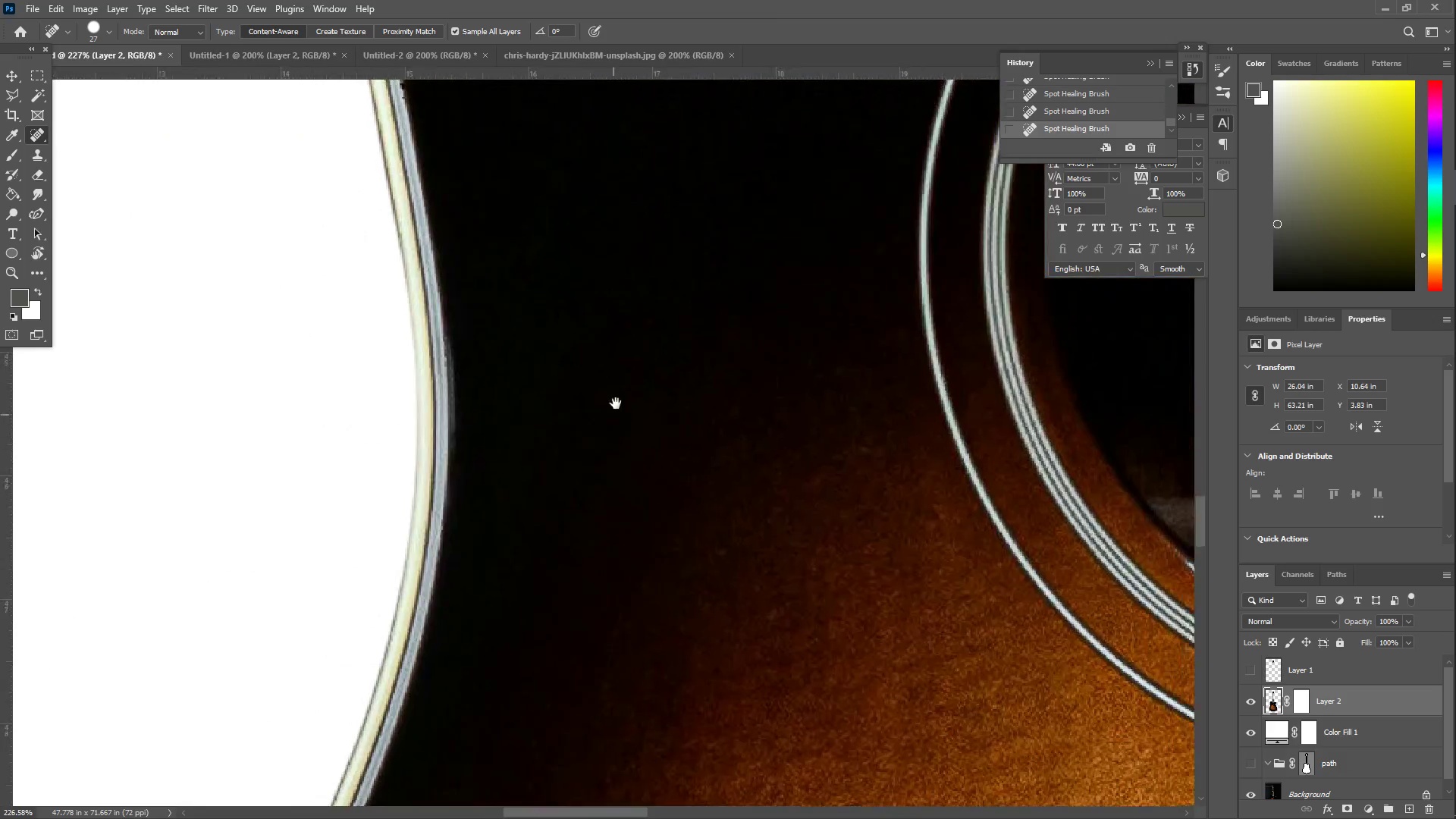 
left_click_drag(start_coordinate=[617, 390], to_coordinate=[612, 454])
 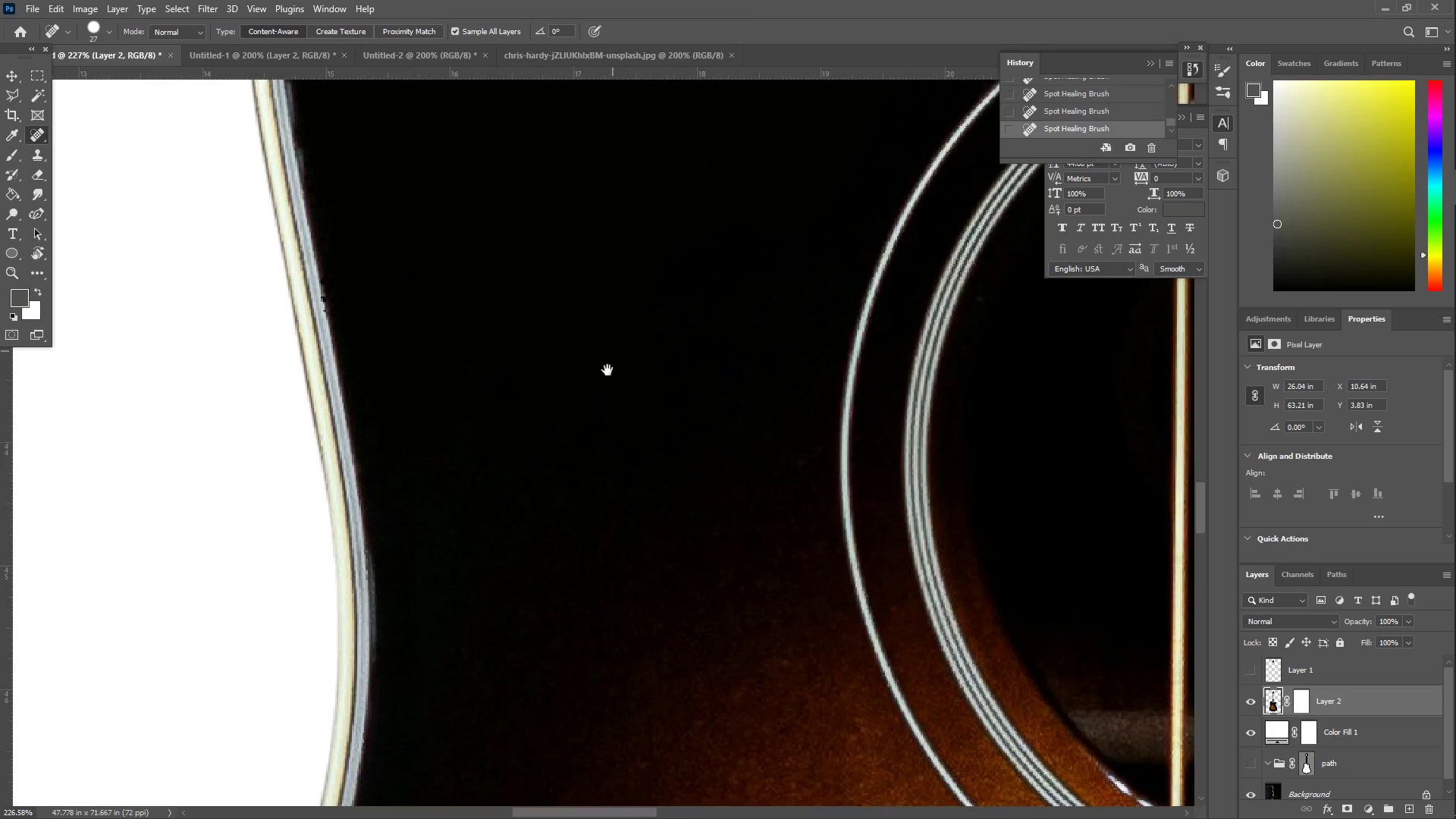 
hold_key(key=Space, duration=1.51)
 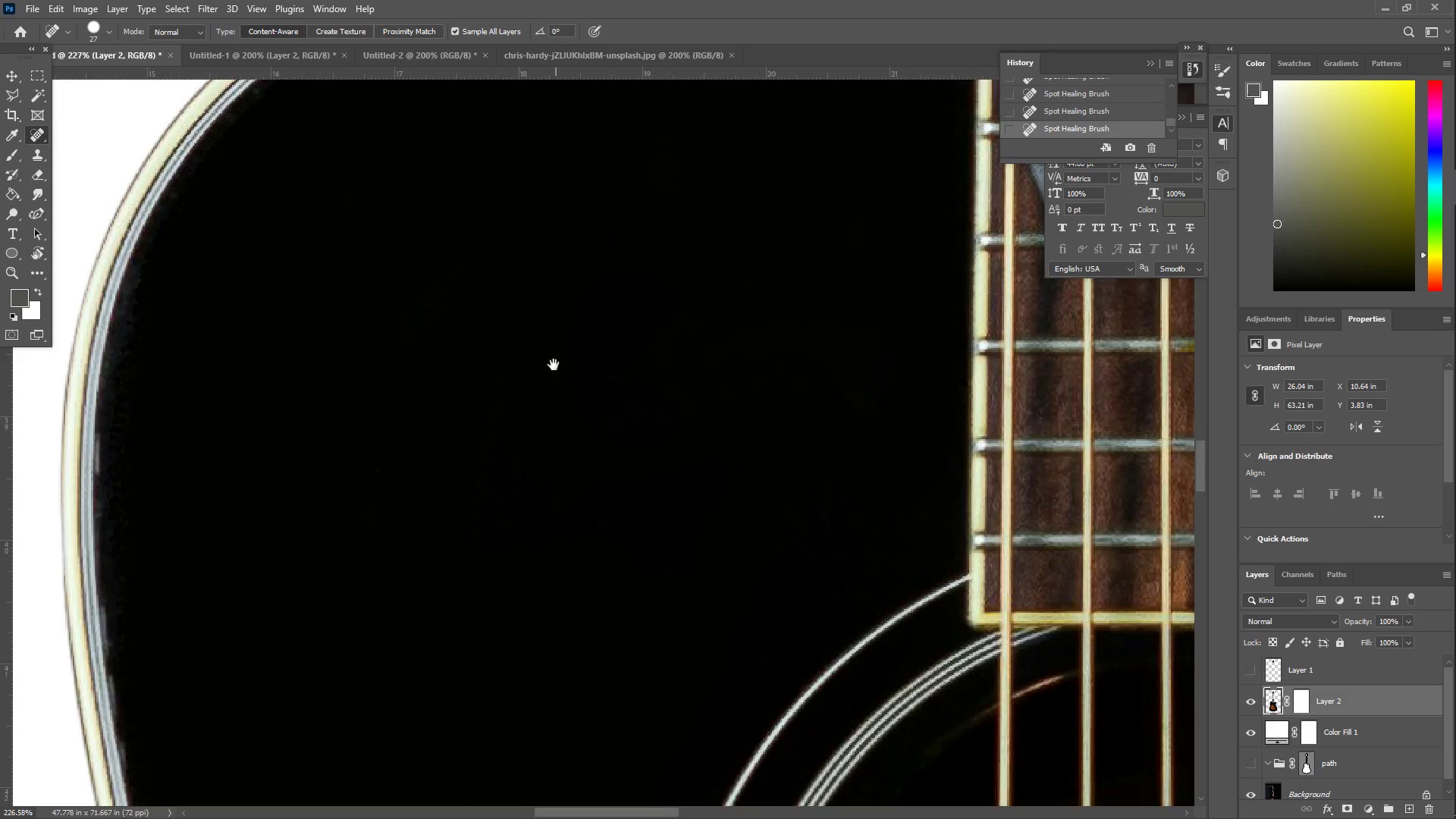 
left_click_drag(start_coordinate=[583, 504], to_coordinate=[564, 535])
 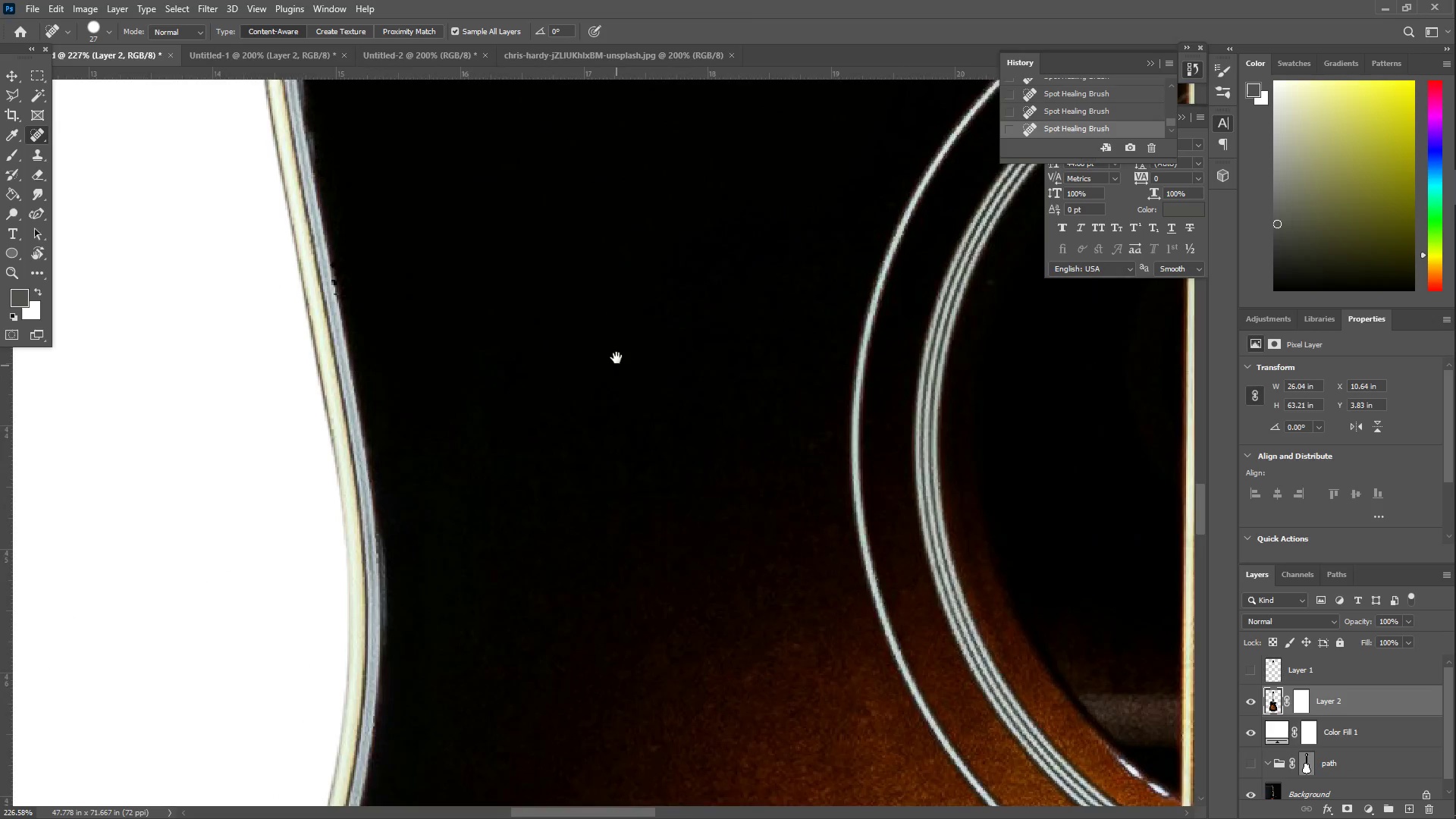 
left_click_drag(start_coordinate=[612, 354], to_coordinate=[565, 470])
 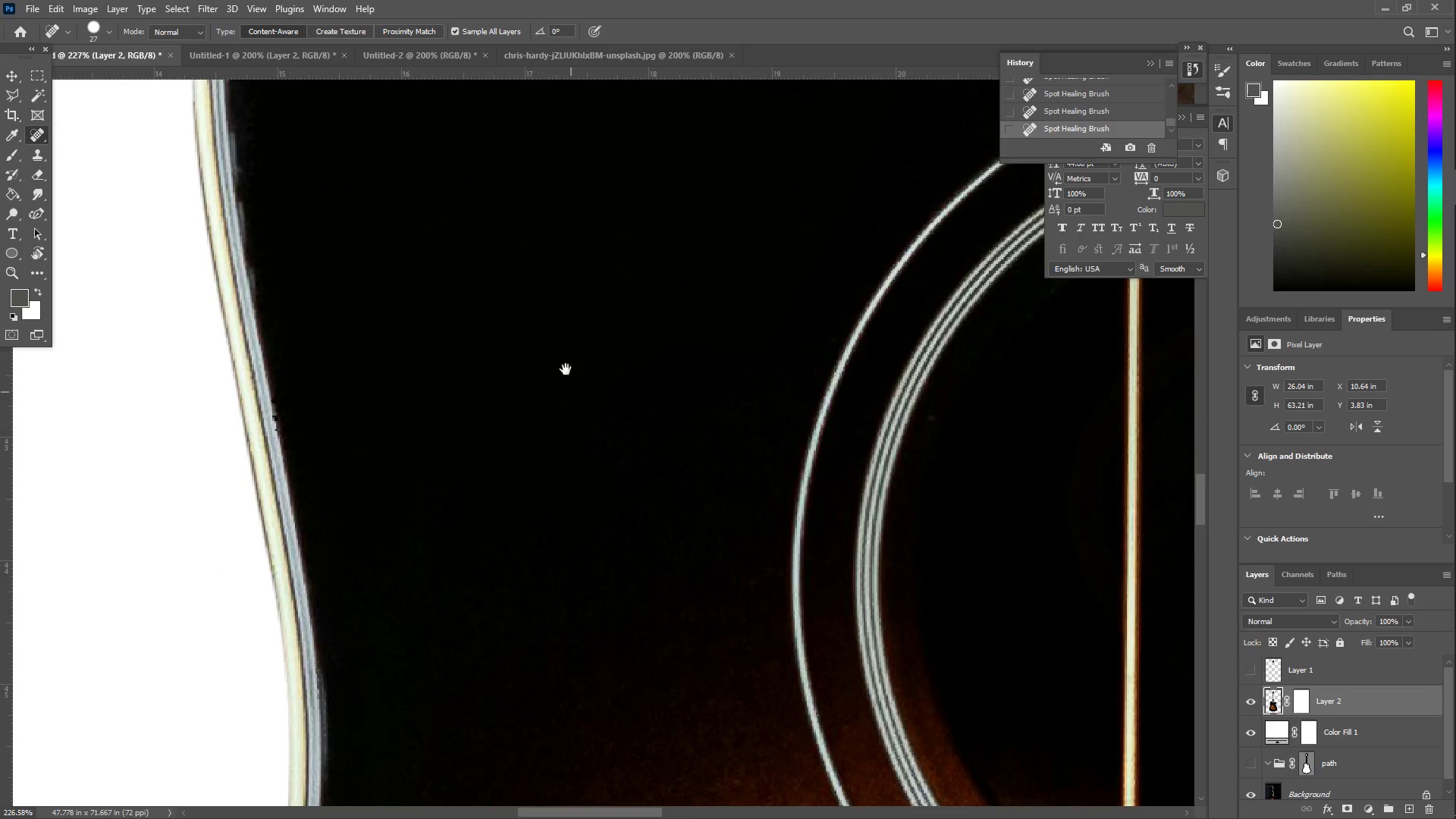 
left_click_drag(start_coordinate=[560, 350], to_coordinate=[519, 510])
 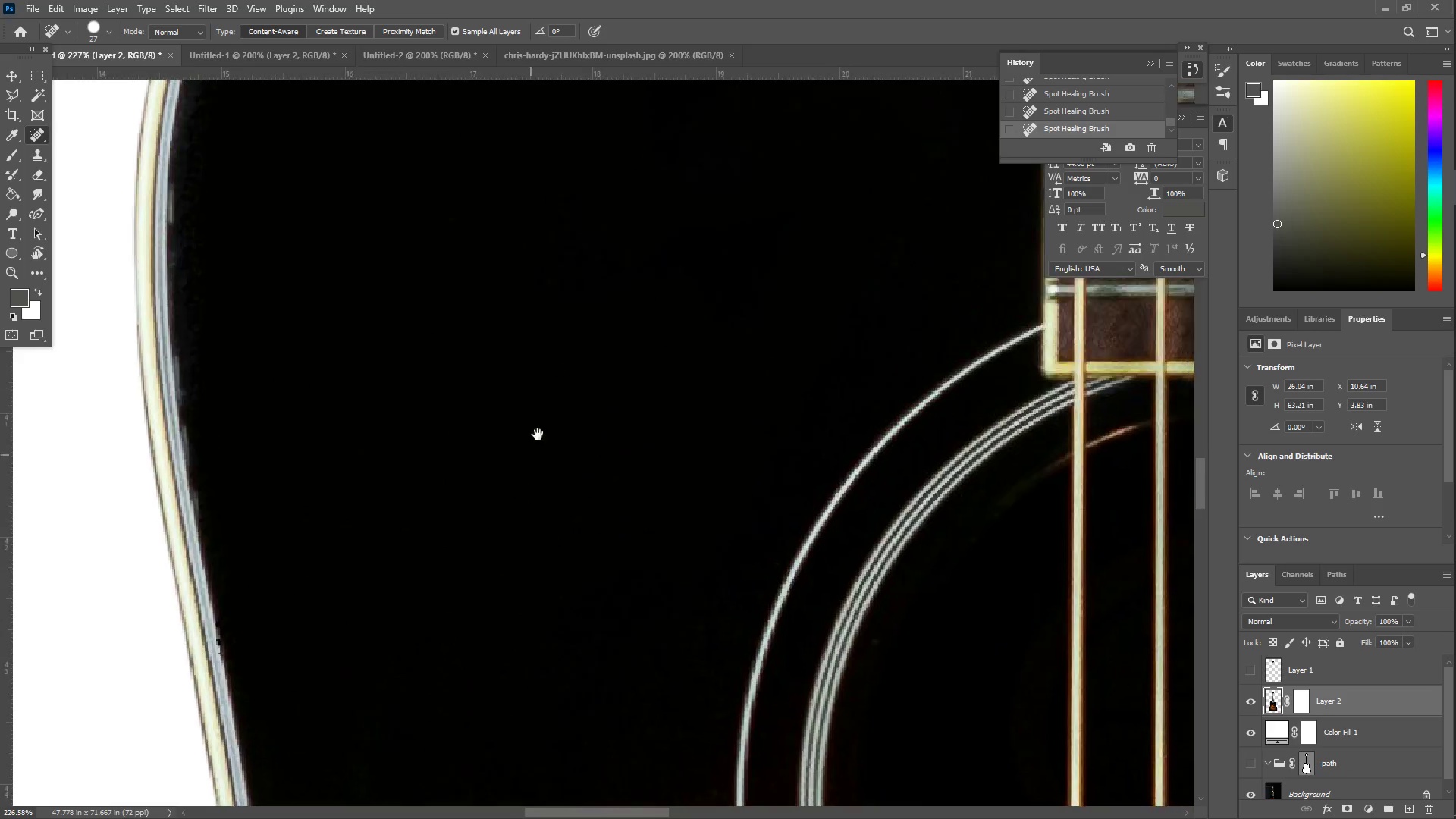 
left_click_drag(start_coordinate=[548, 371], to_coordinate=[502, 515])
 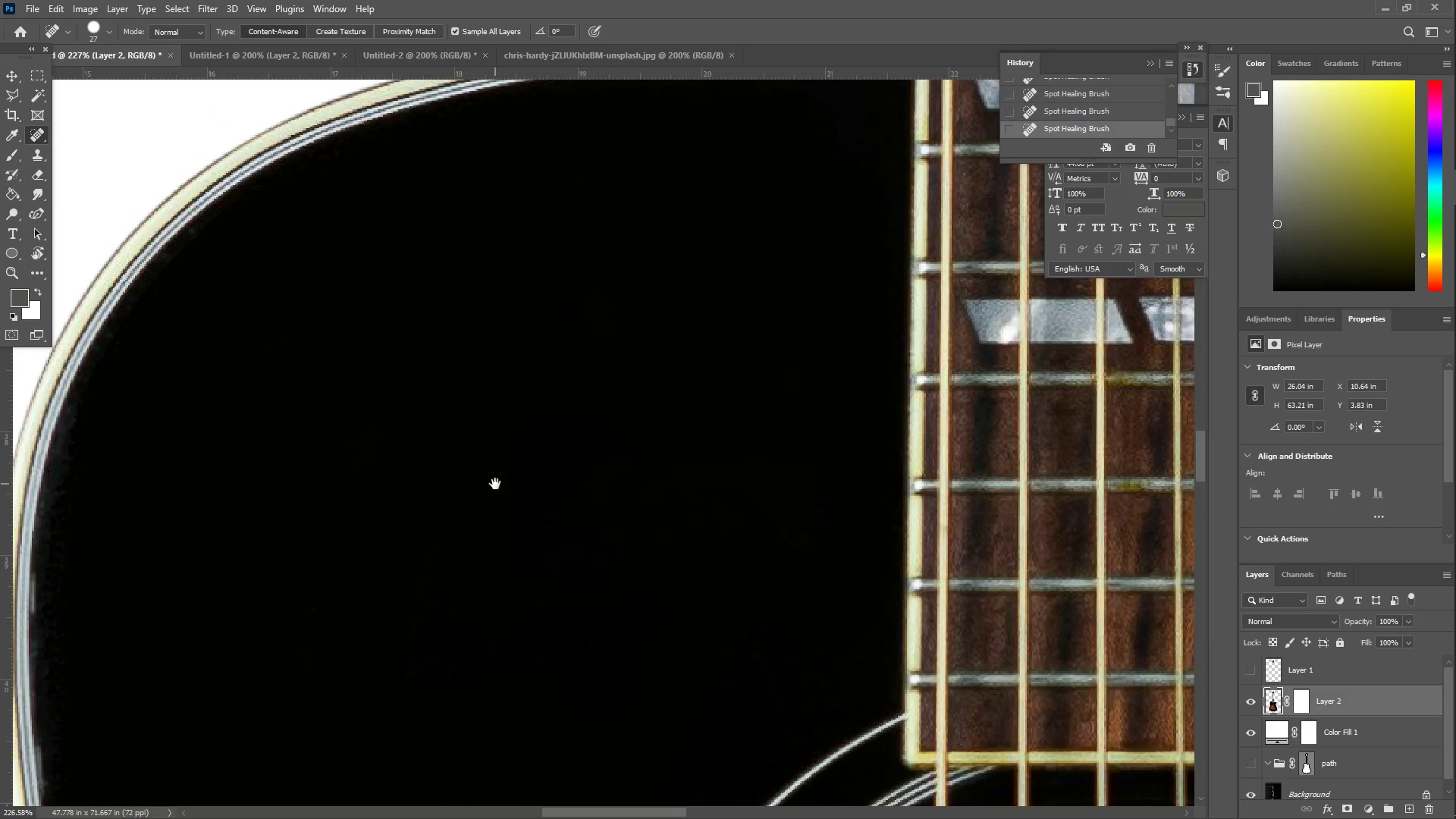 
hold_key(key=Space, duration=1.52)
 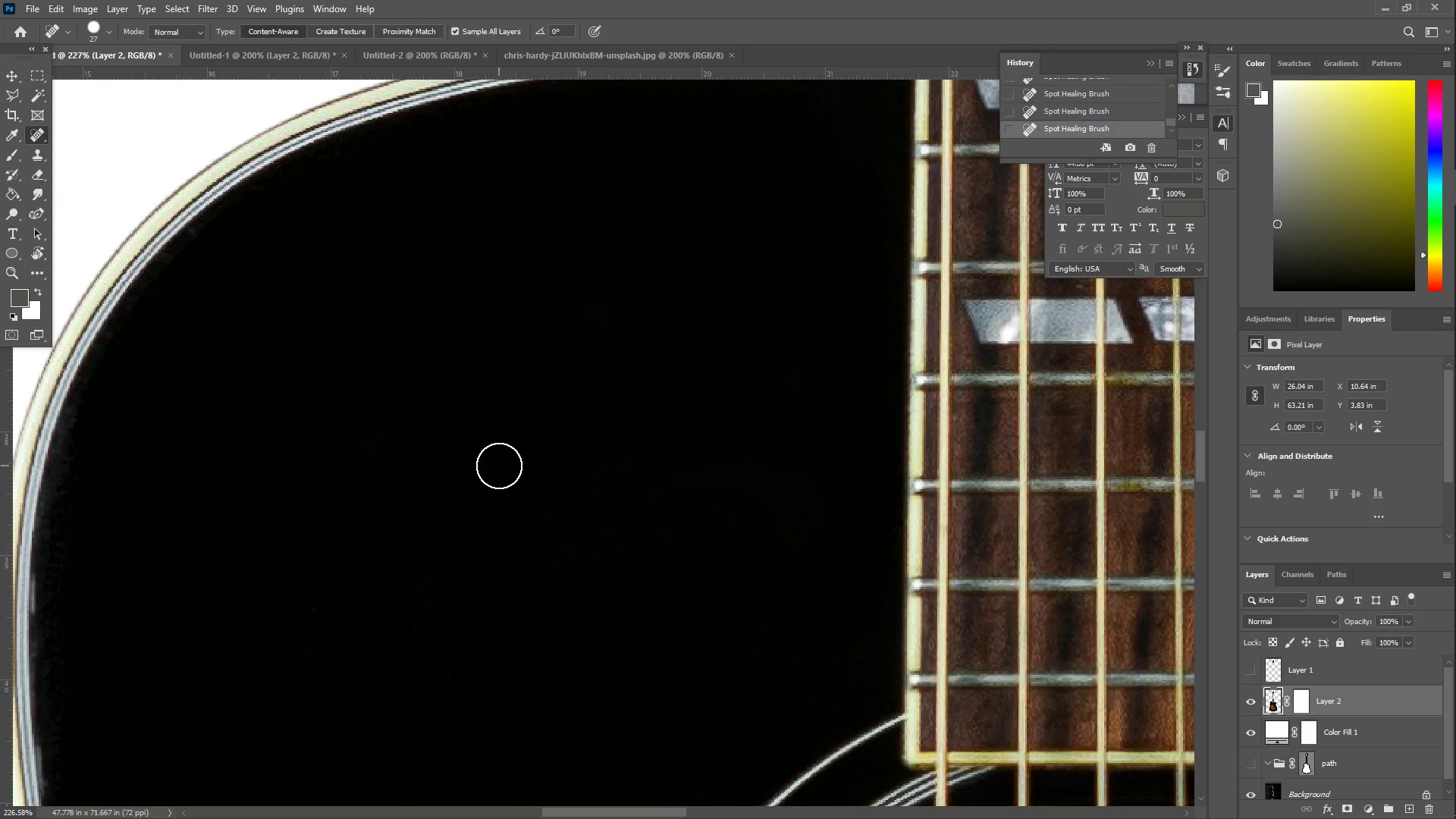 
left_click_drag(start_coordinate=[556, 356], to_coordinate=[495, 484])
 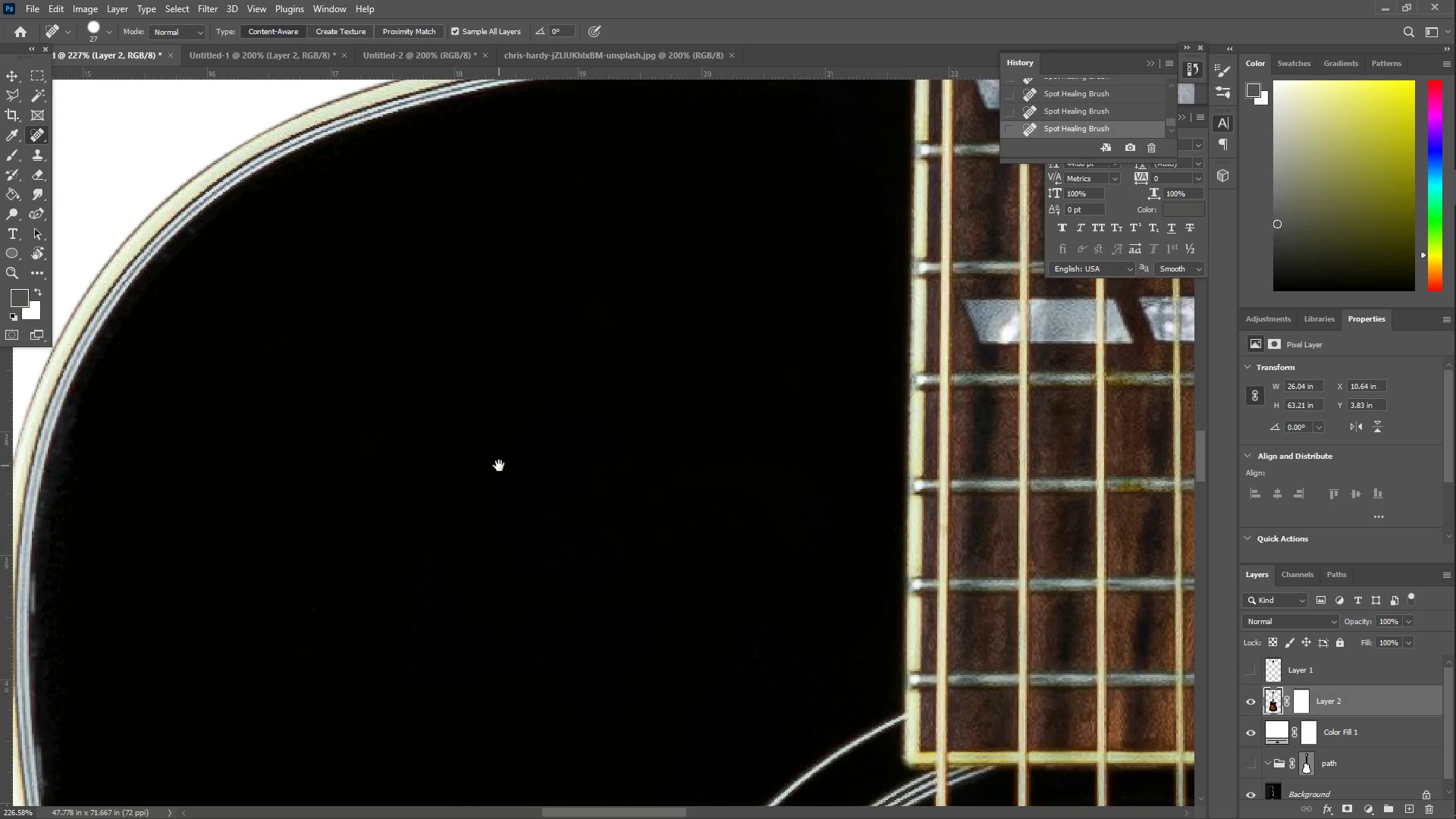 
hold_key(key=Space, duration=0.5)
 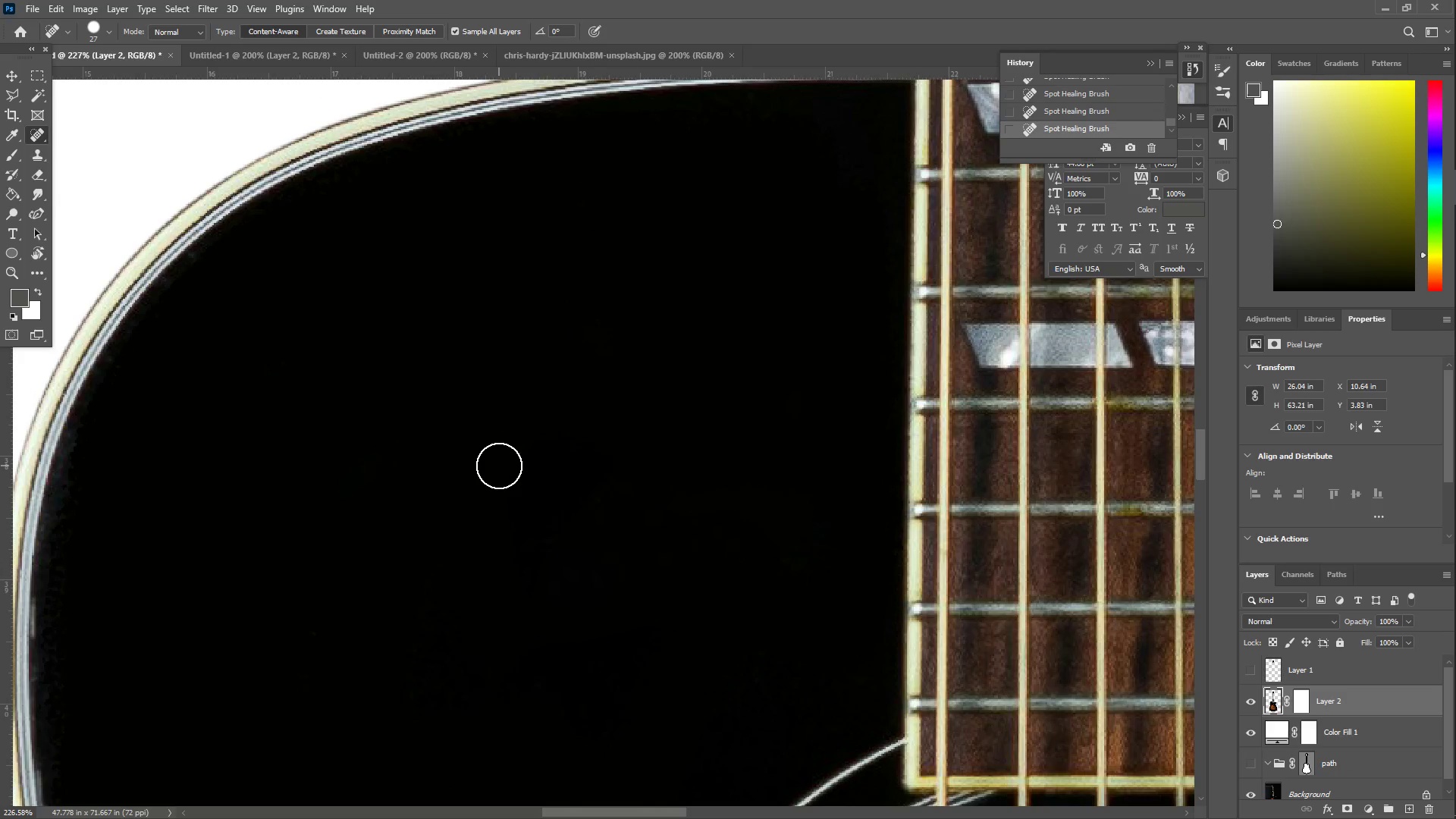 
scroll: coordinate [499, 466], scroll_direction: up, amount: 2.0
 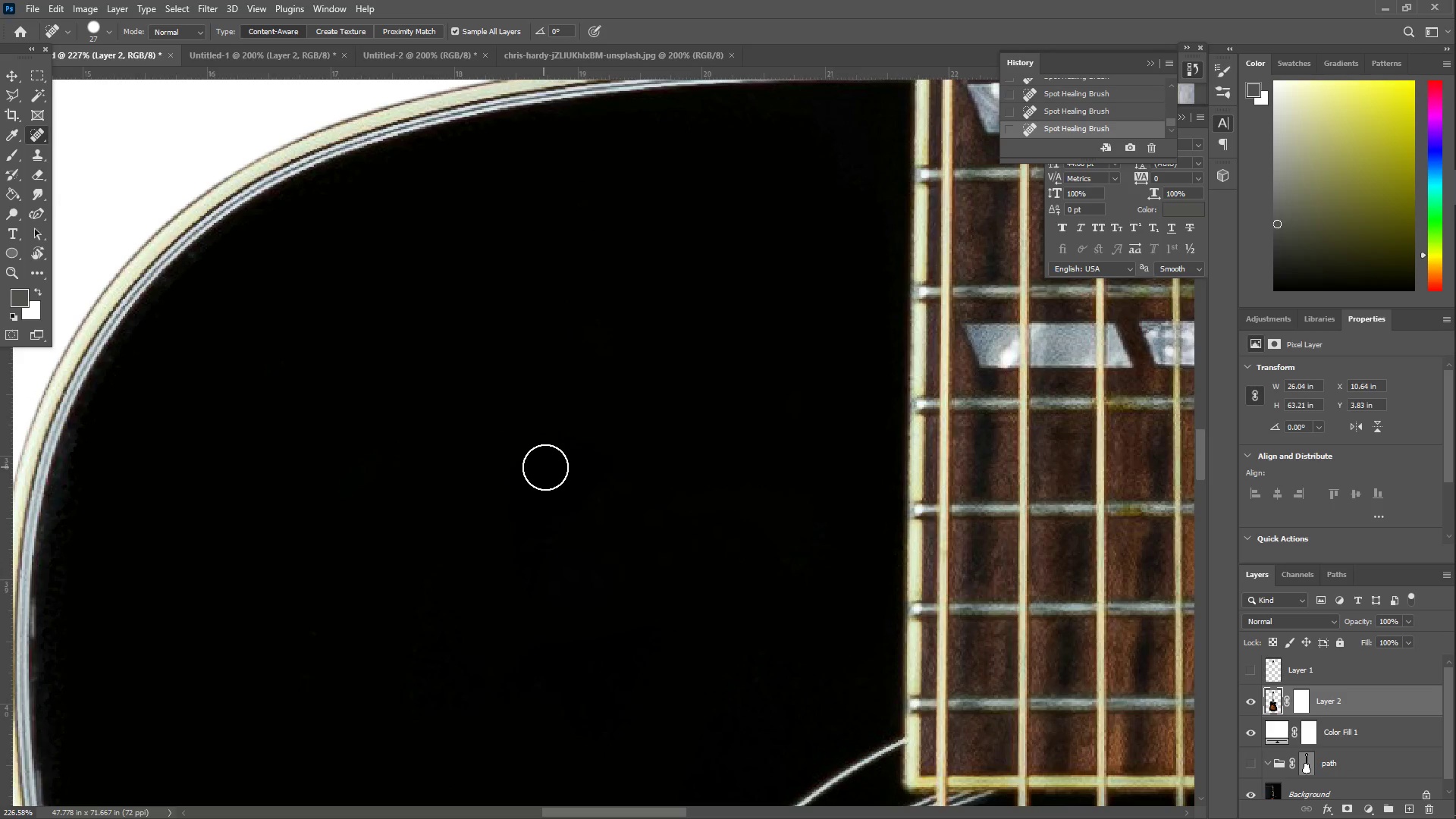 
type(IB)
 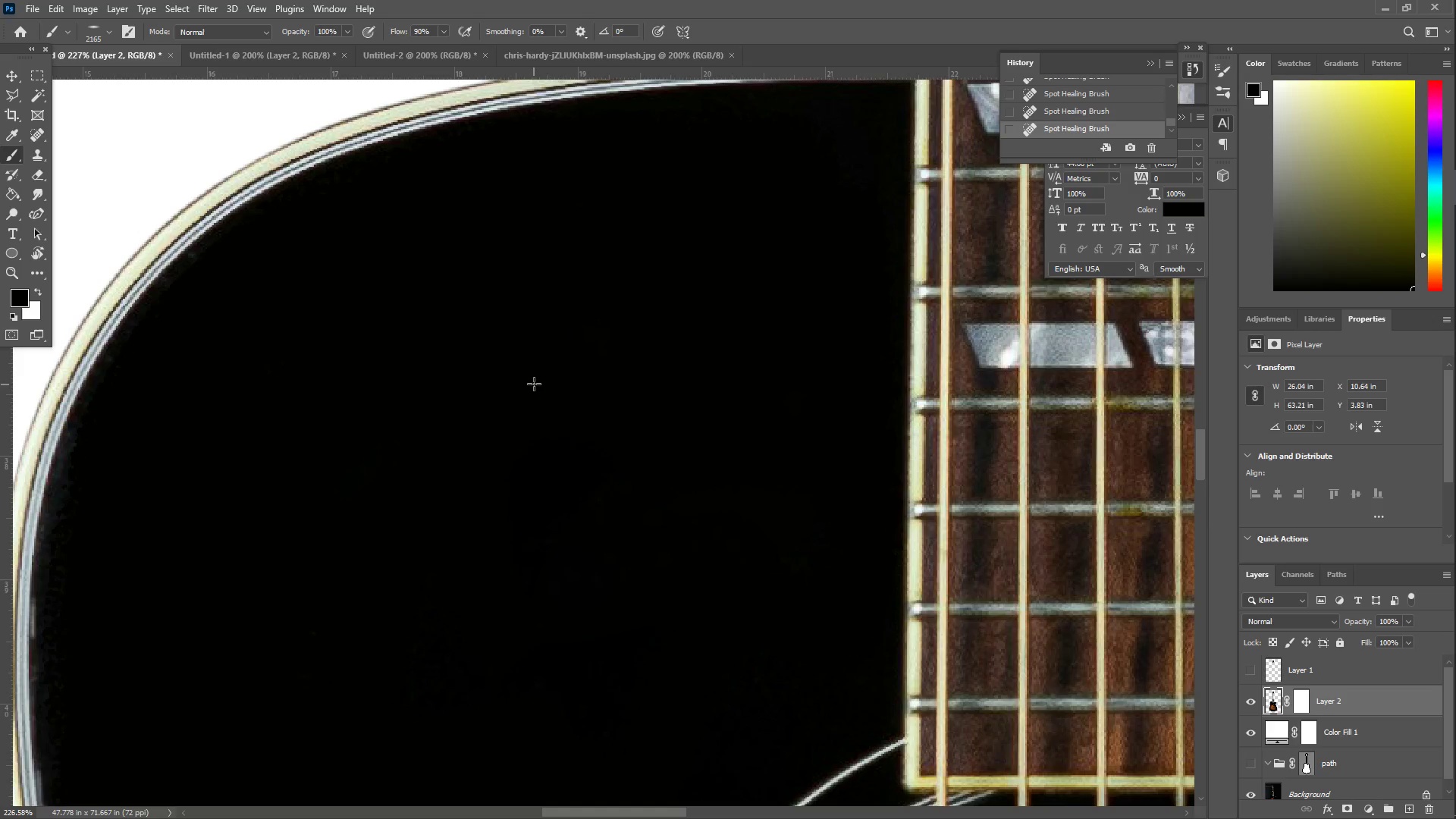 
left_click_drag(start_coordinate=[589, 421], to_coordinate=[595, 421])
 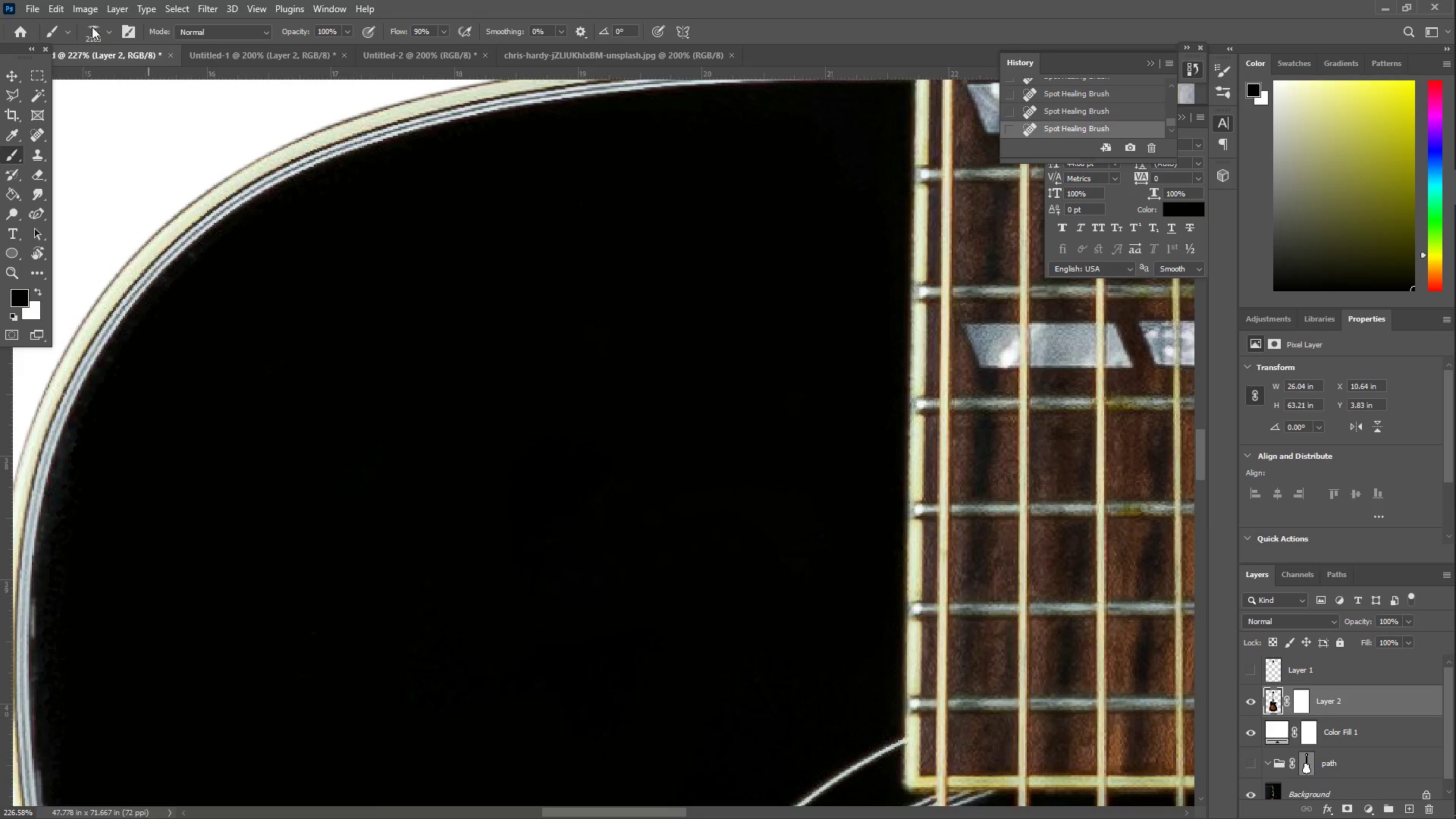 
left_click([96, 27])
 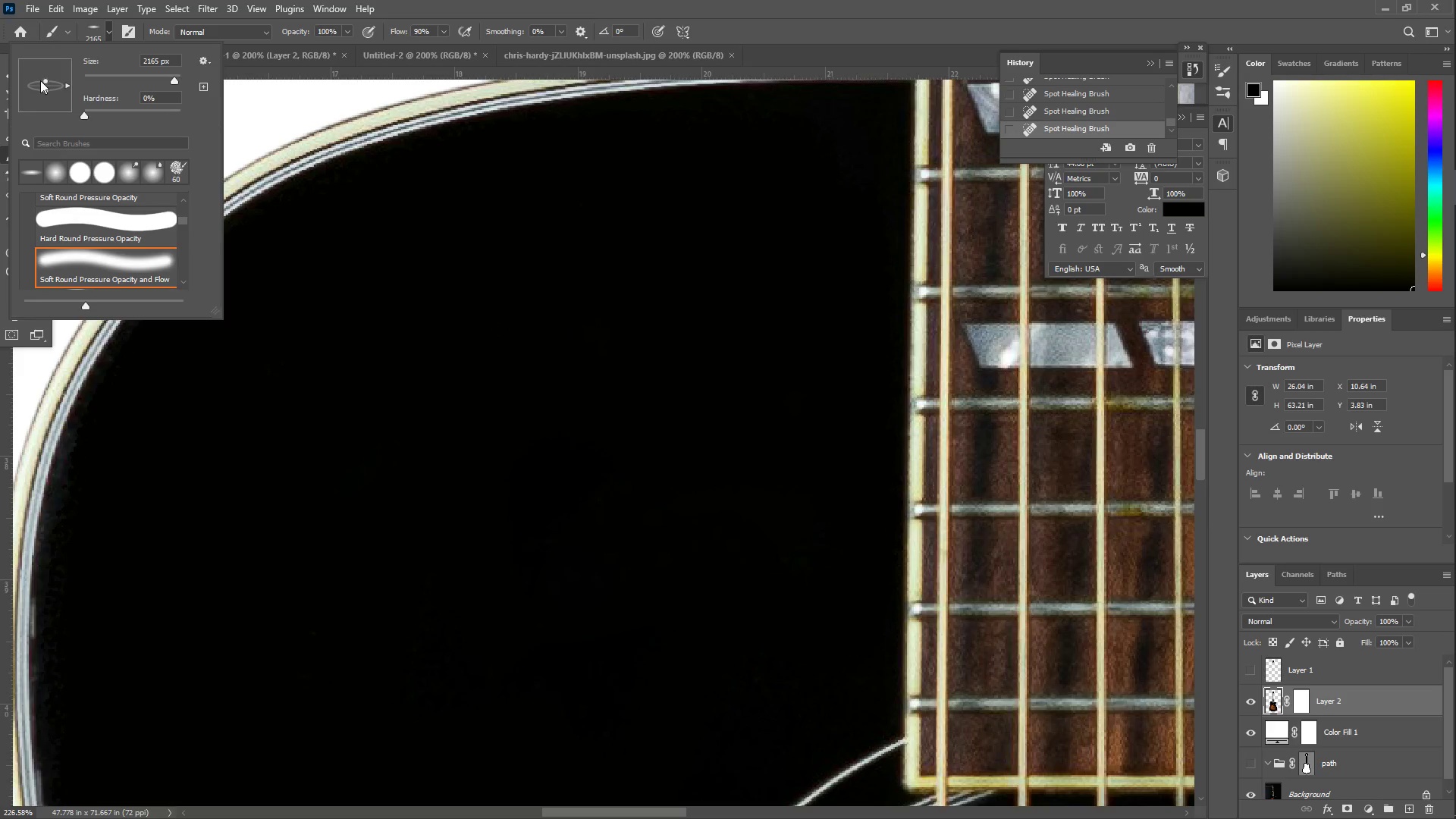 
left_click_drag(start_coordinate=[42, 80], to_coordinate=[46, 69])
 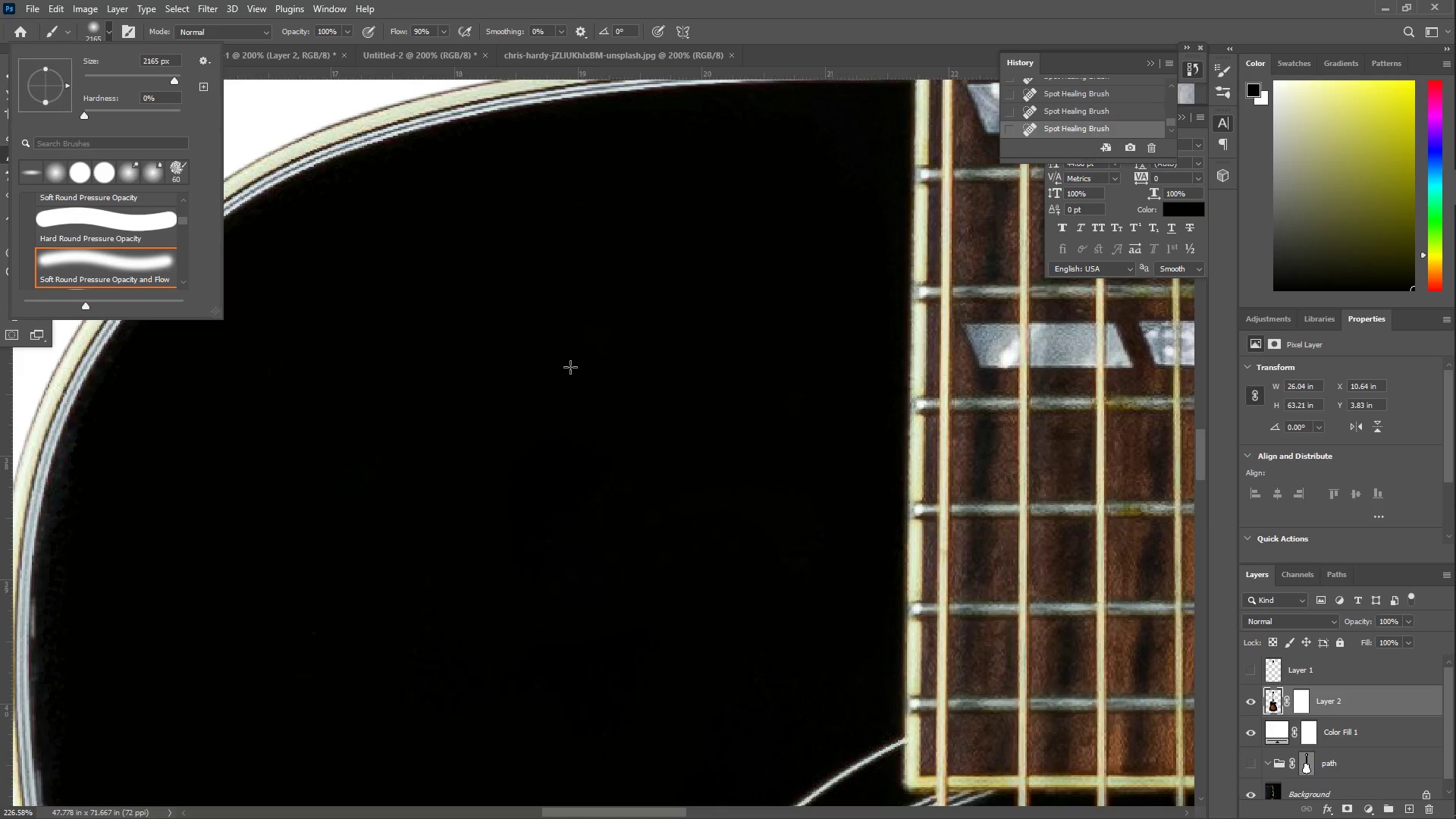 
left_click([583, 353])
 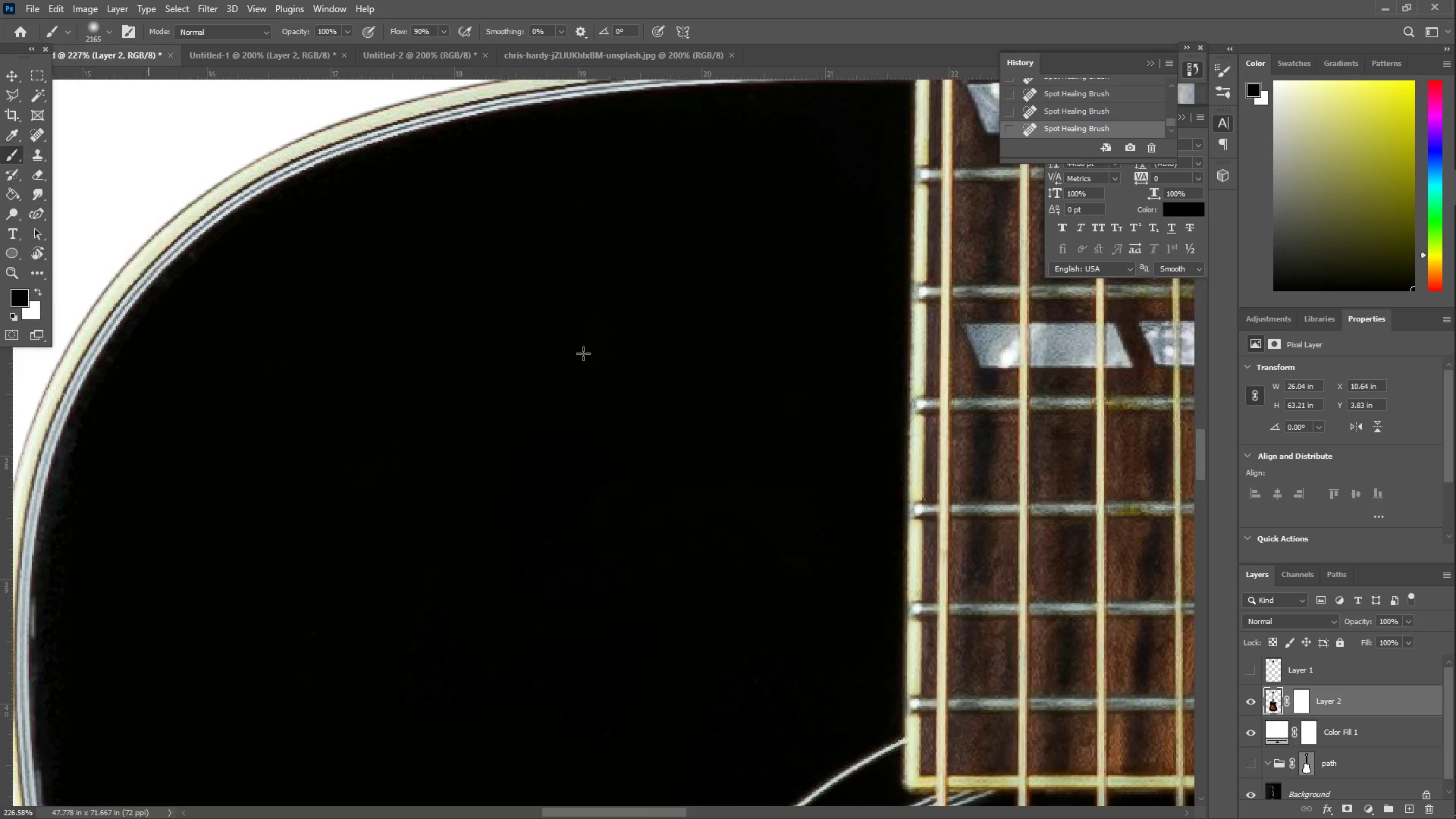 
key(CapsLock)
 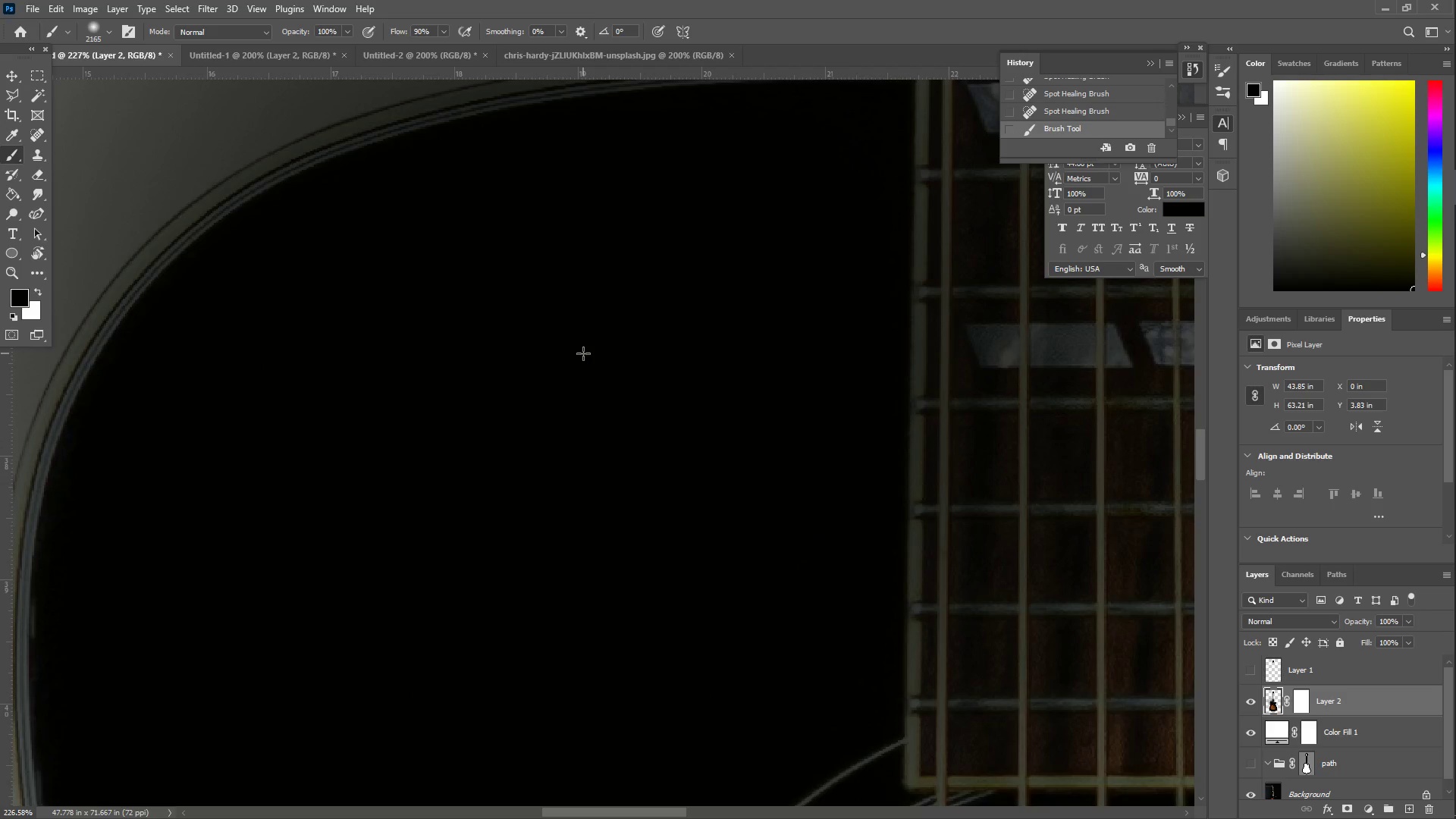 
key(Control+Z)
 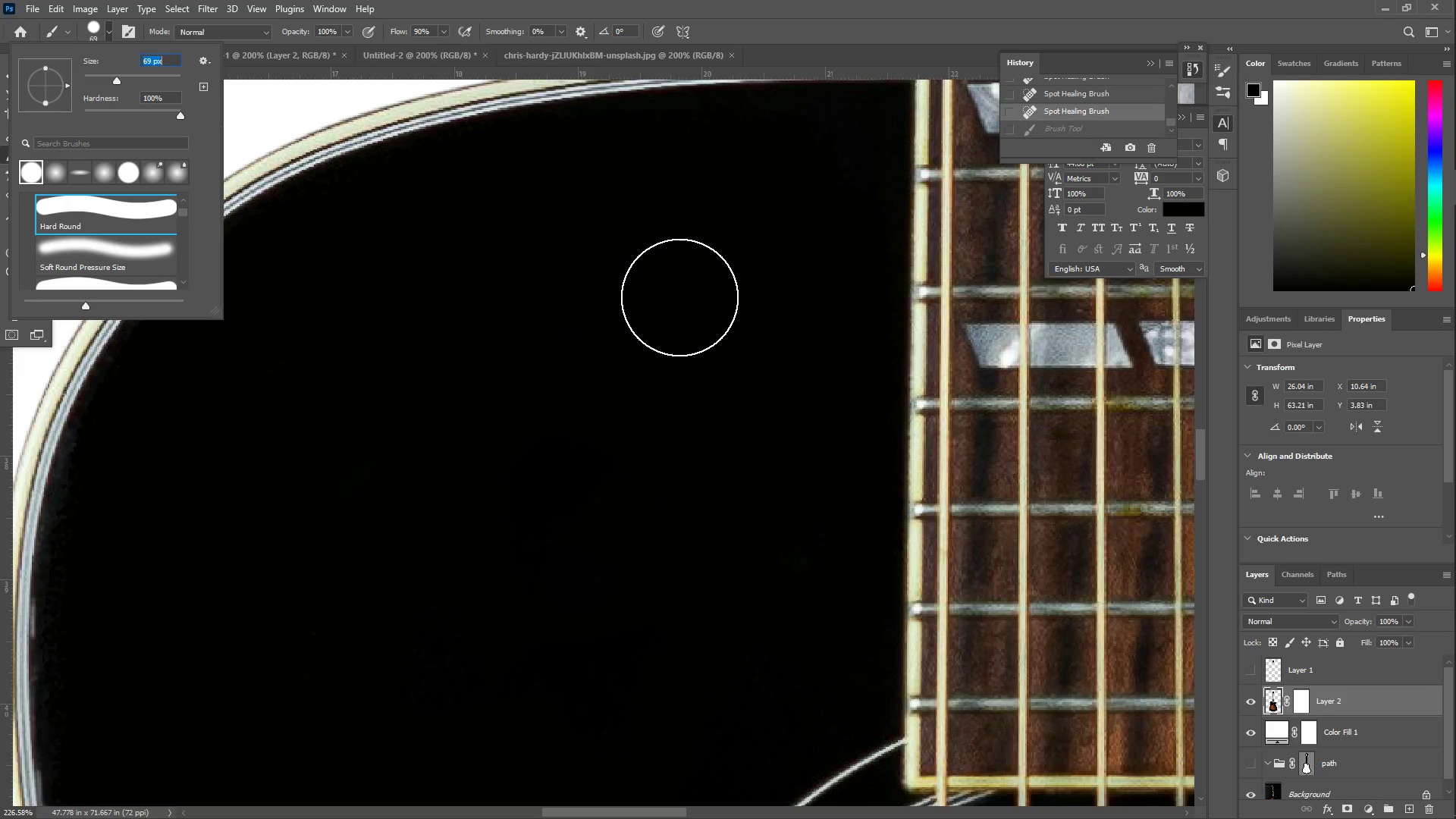 
wait(5.14)
 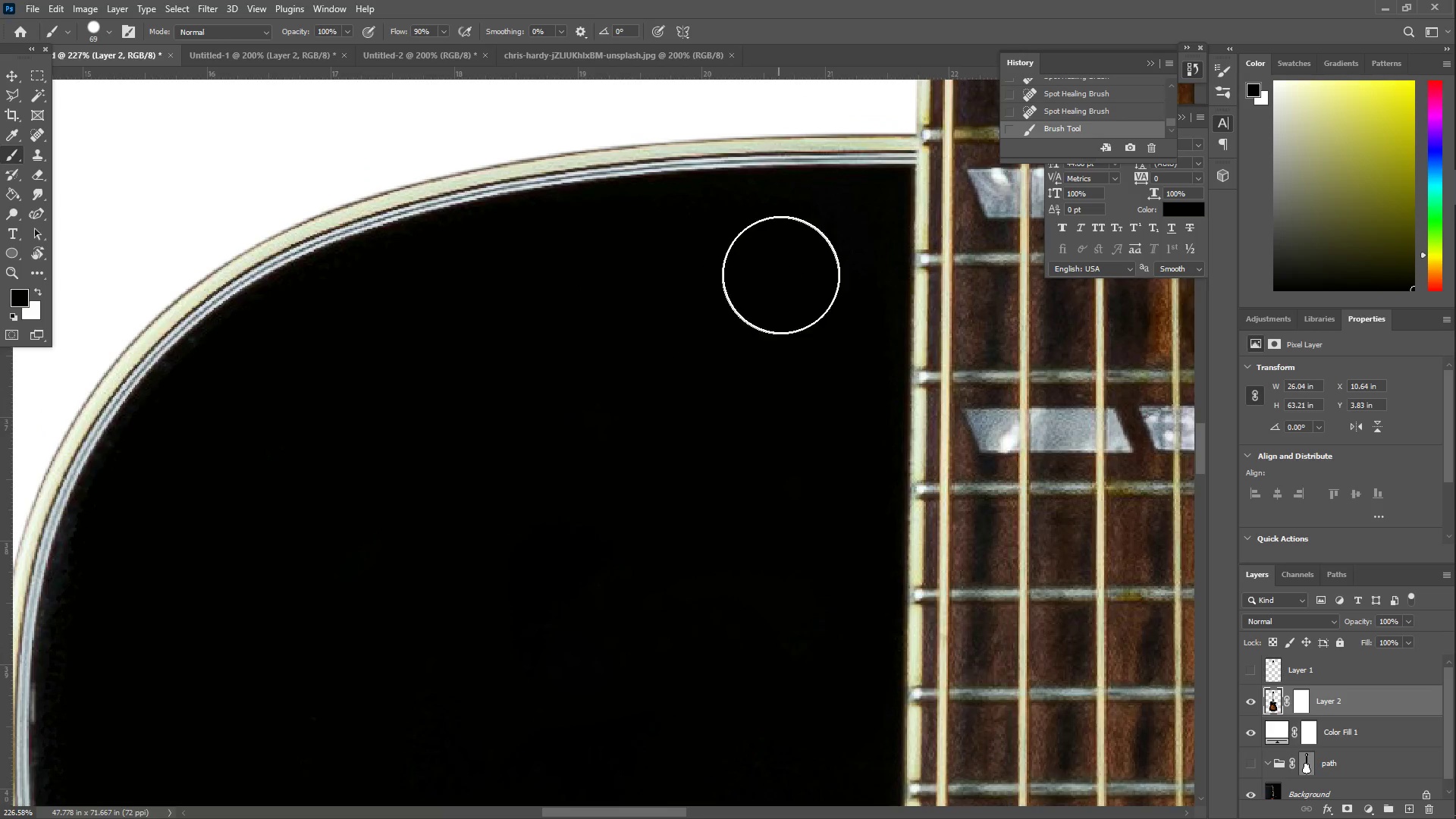 
left_click_drag(start_coordinate=[786, 269], to_coordinate=[571, 596])
 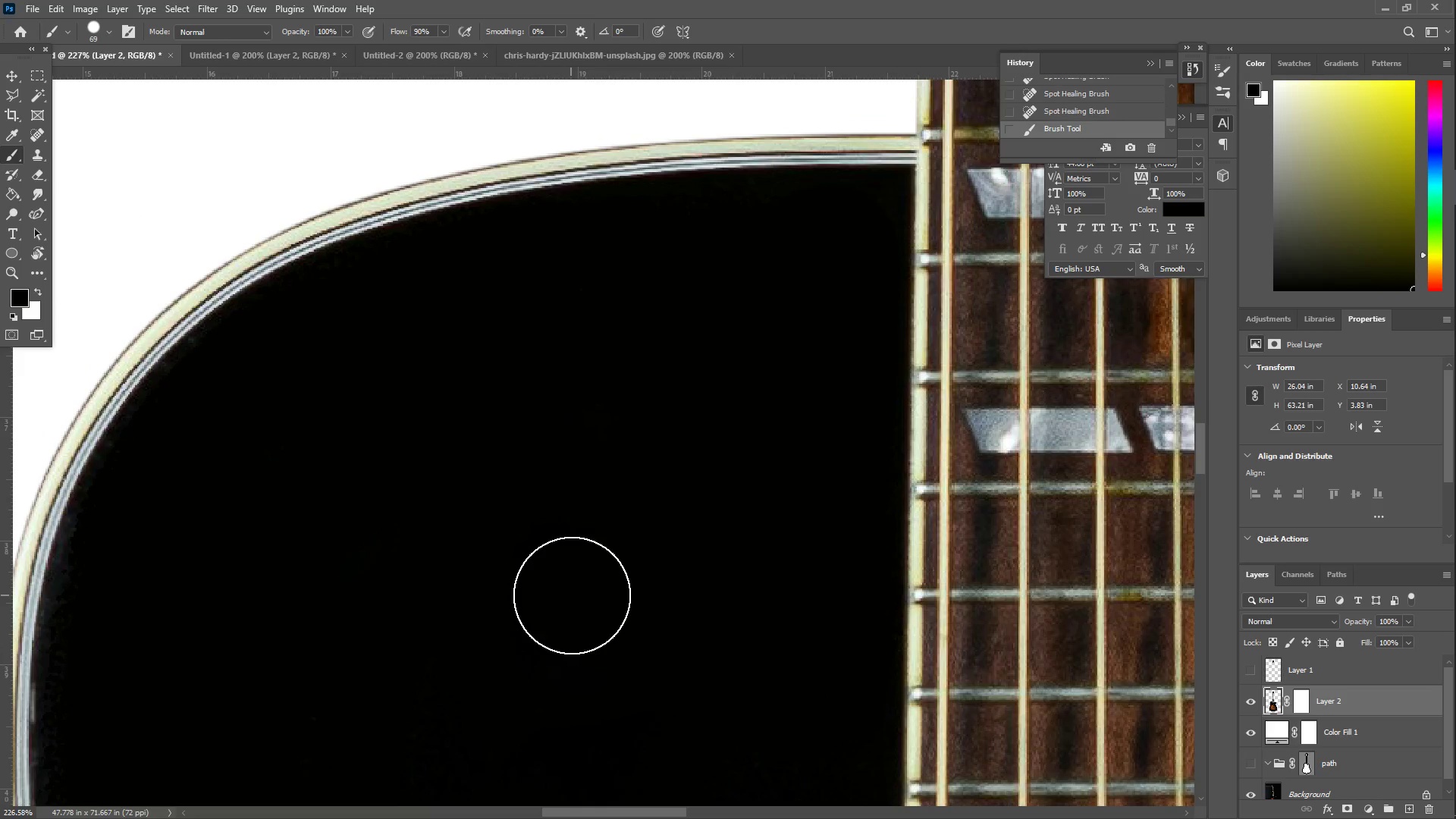 
scroll: coordinate [730, 320], scroll_direction: up, amount: 7.0
 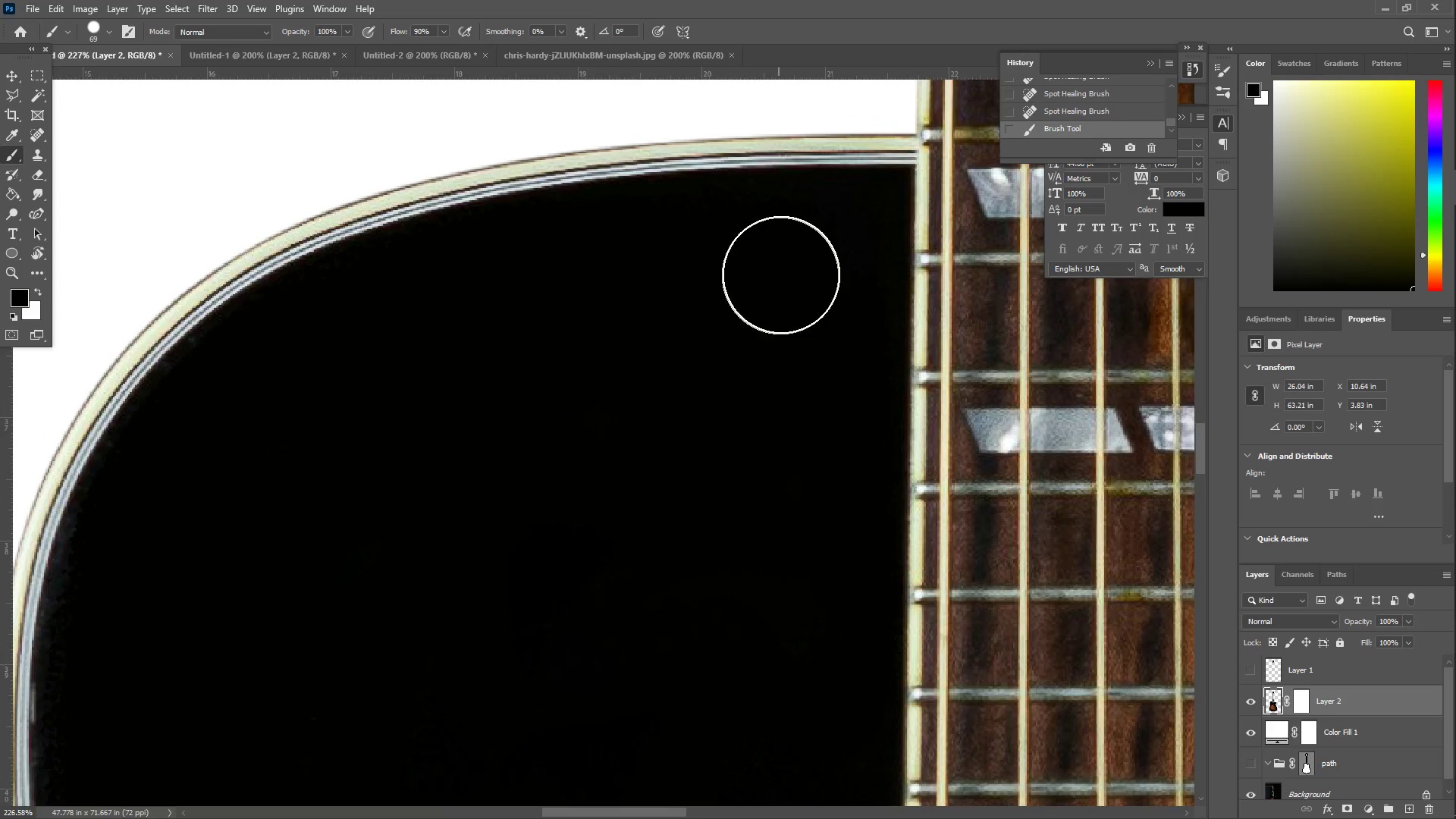 
hold_key(key=Space, duration=0.58)
 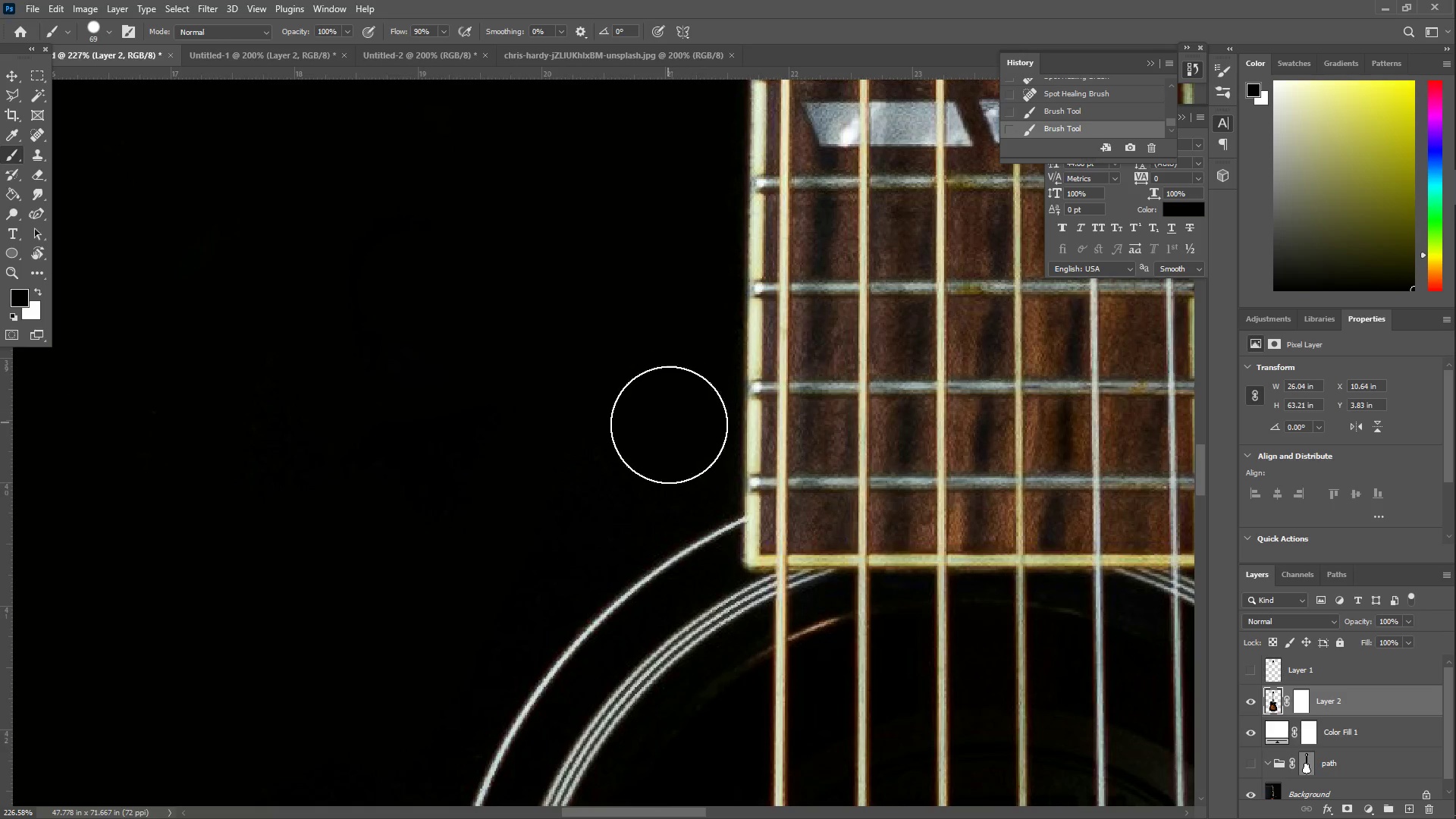 
left_click_drag(start_coordinate=[729, 641], to_coordinate=[569, 334])
 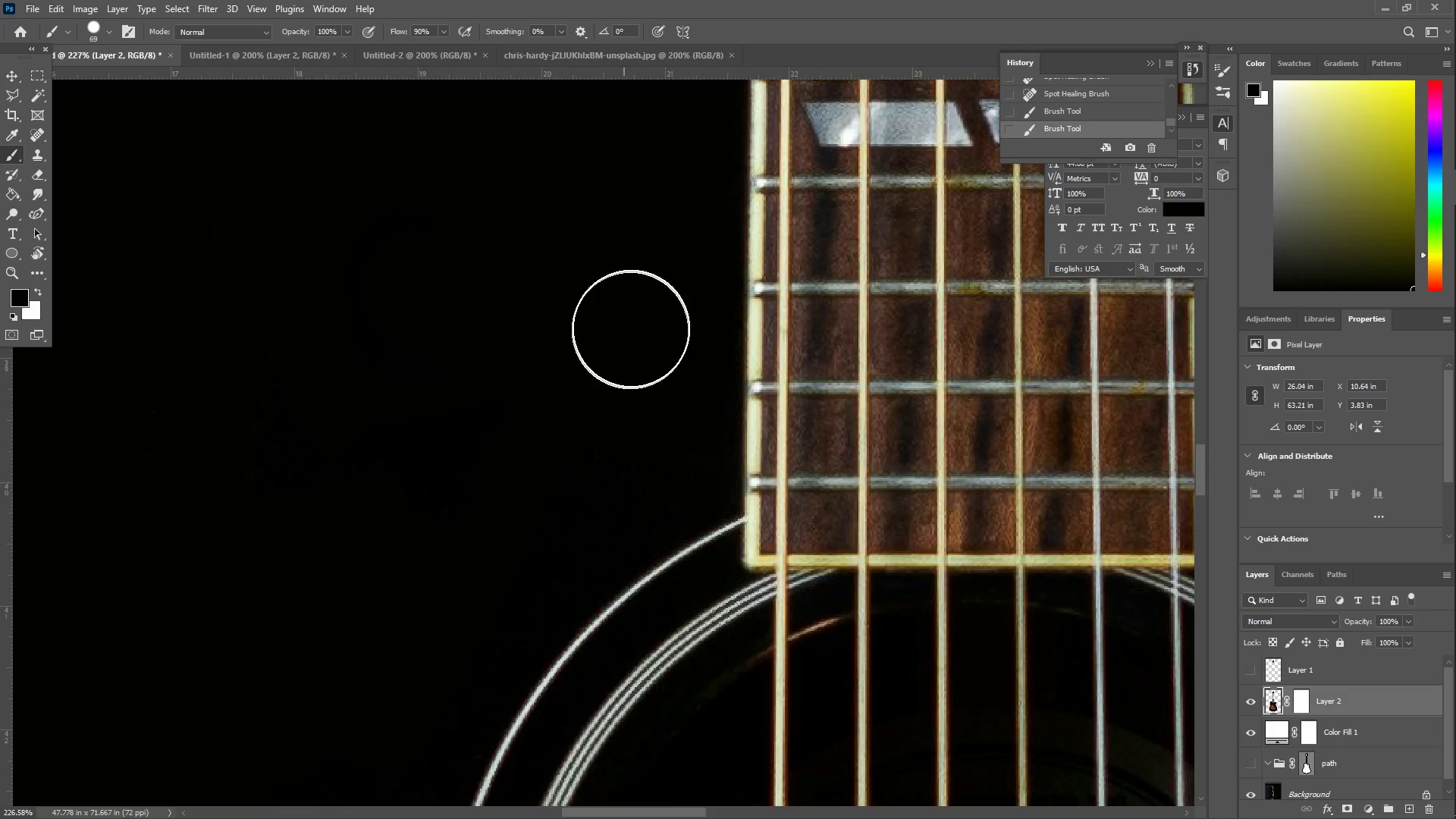 
left_click_drag(start_coordinate=[632, 326], to_coordinate=[451, 349])
 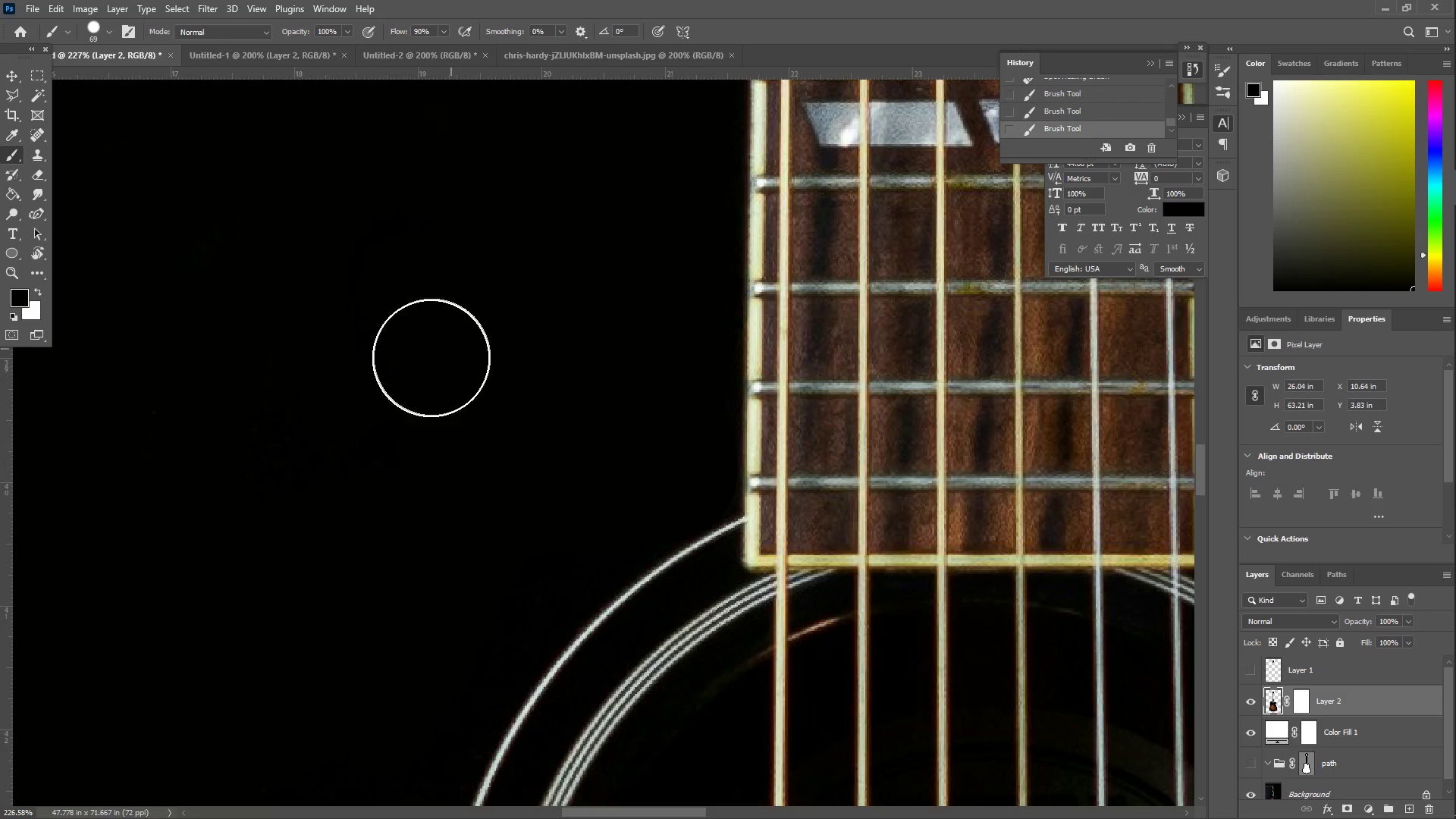 
hold_key(key=Space, duration=0.55)
 